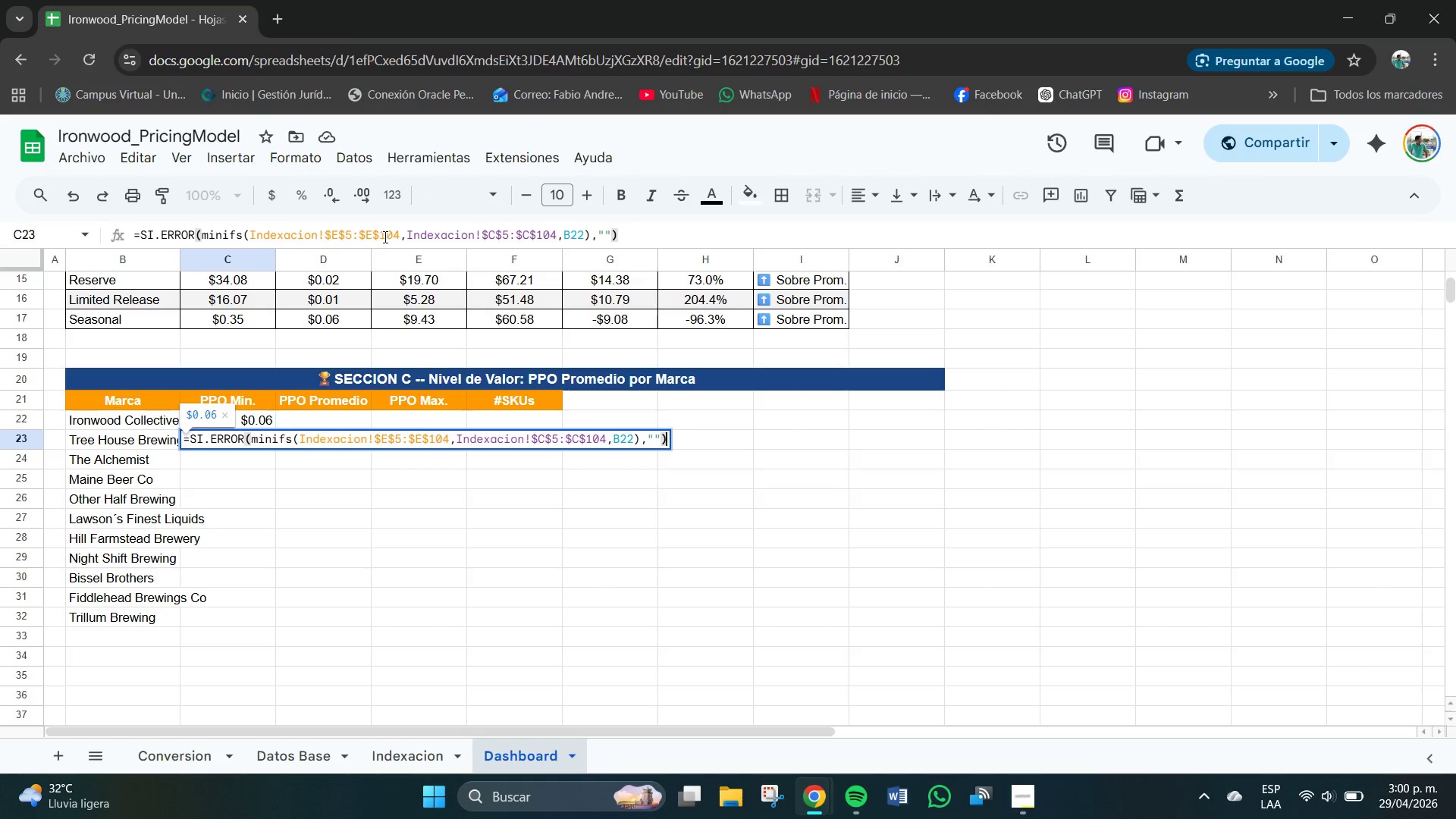 
left_click([583, 238])
 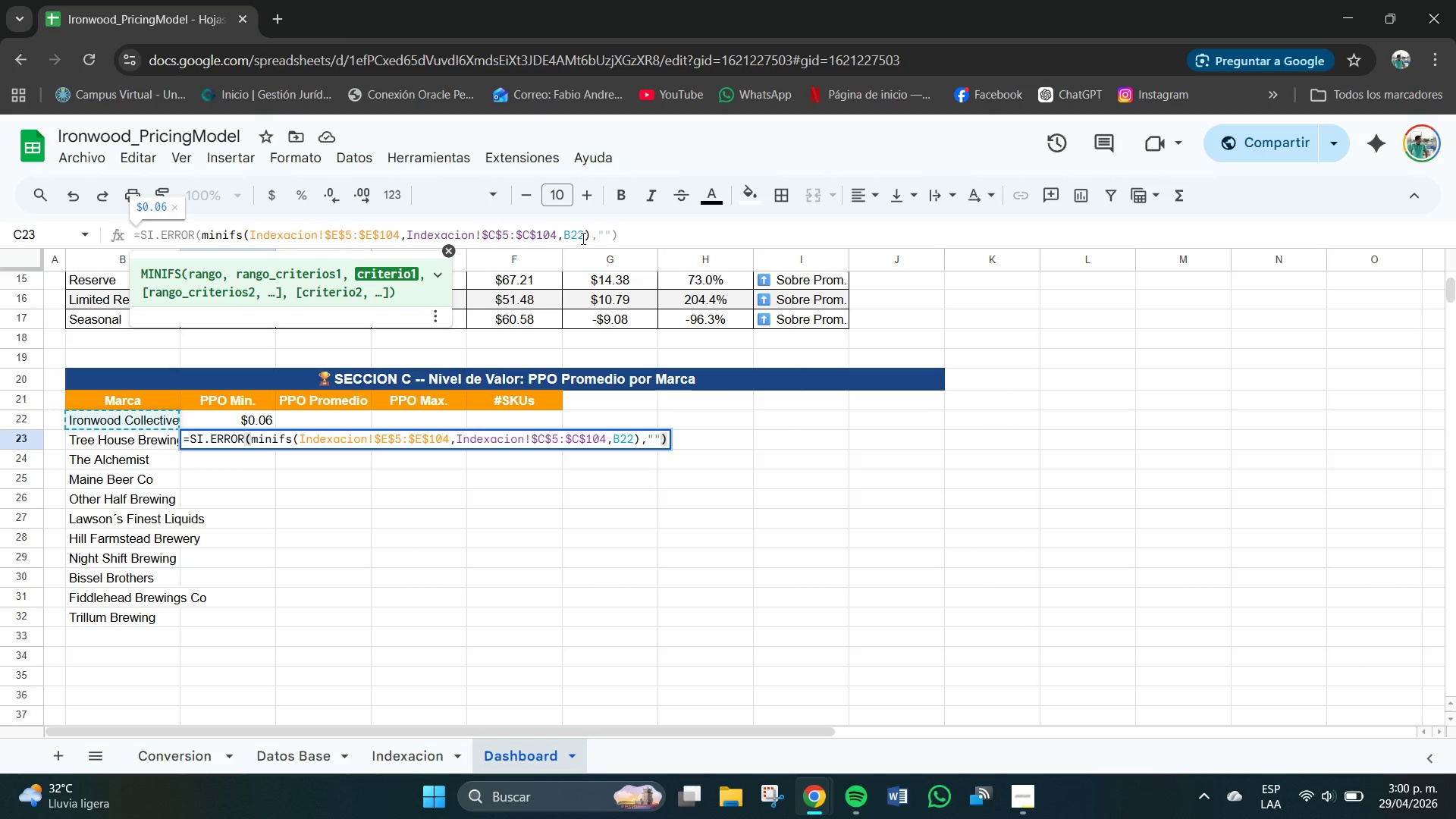 
key(Backspace)
 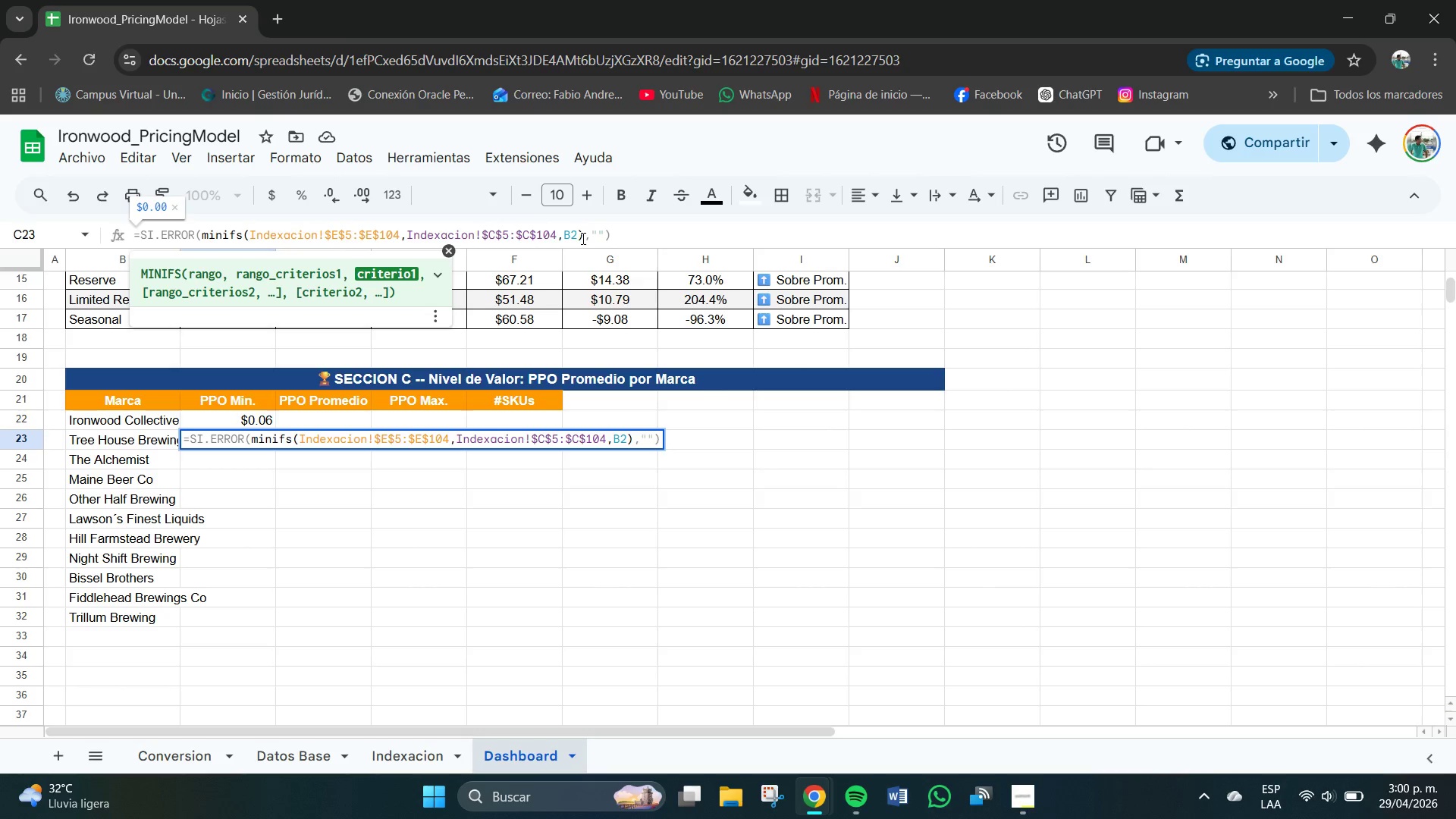 
key(Numpad3)
 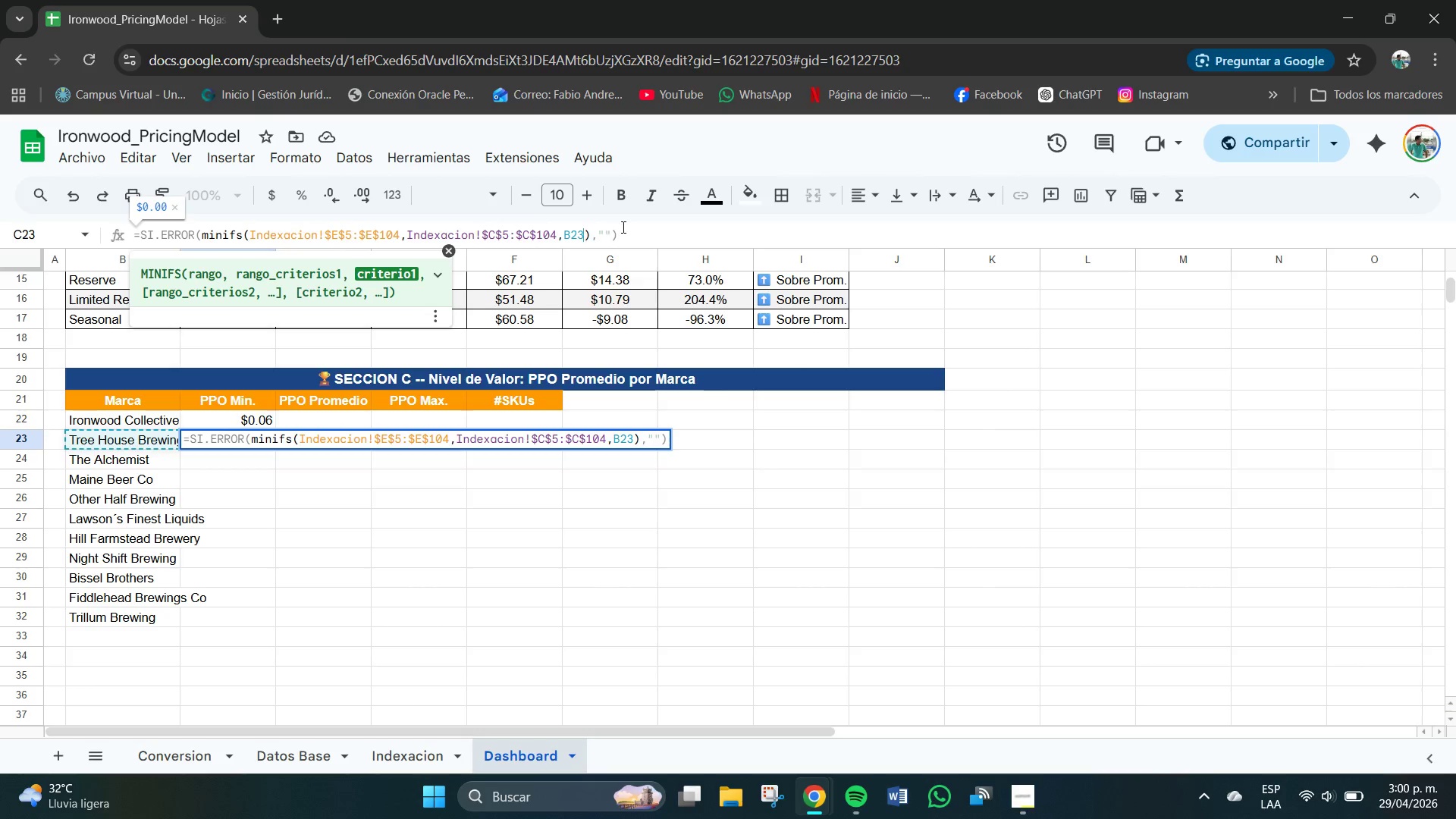 
left_click([637, 240])
 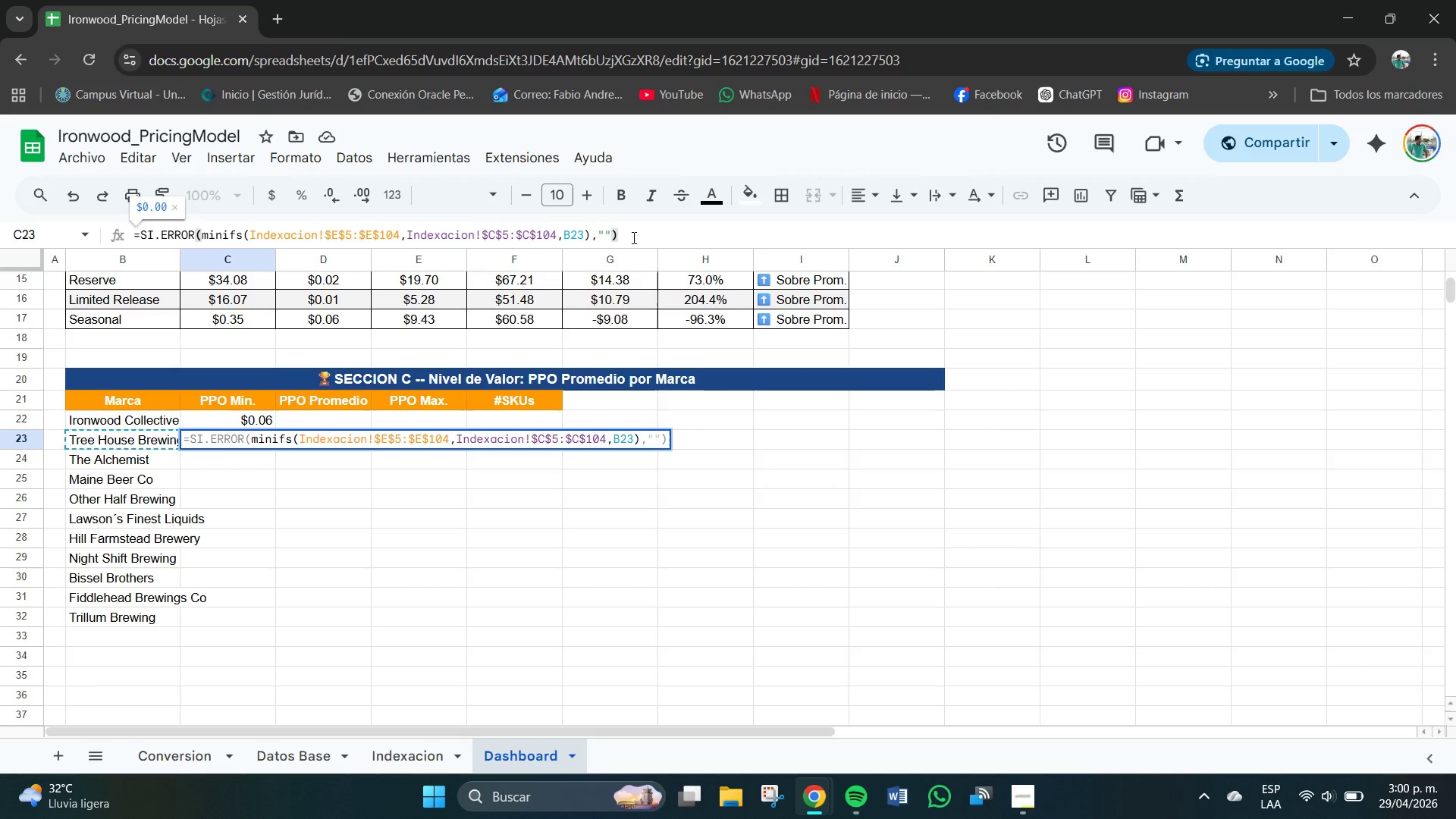 
left_click([633, 237])
 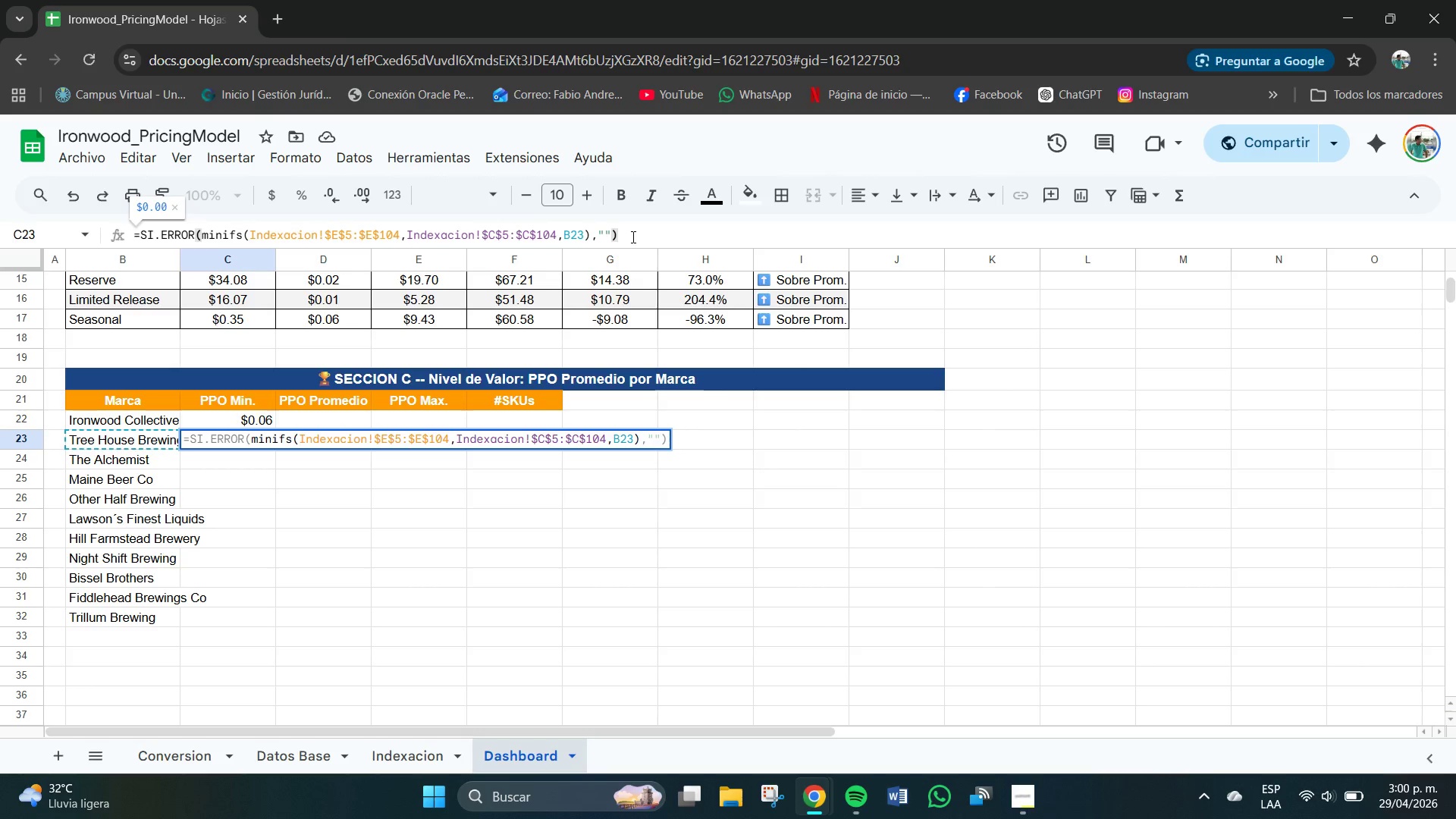 
key(Enter)
 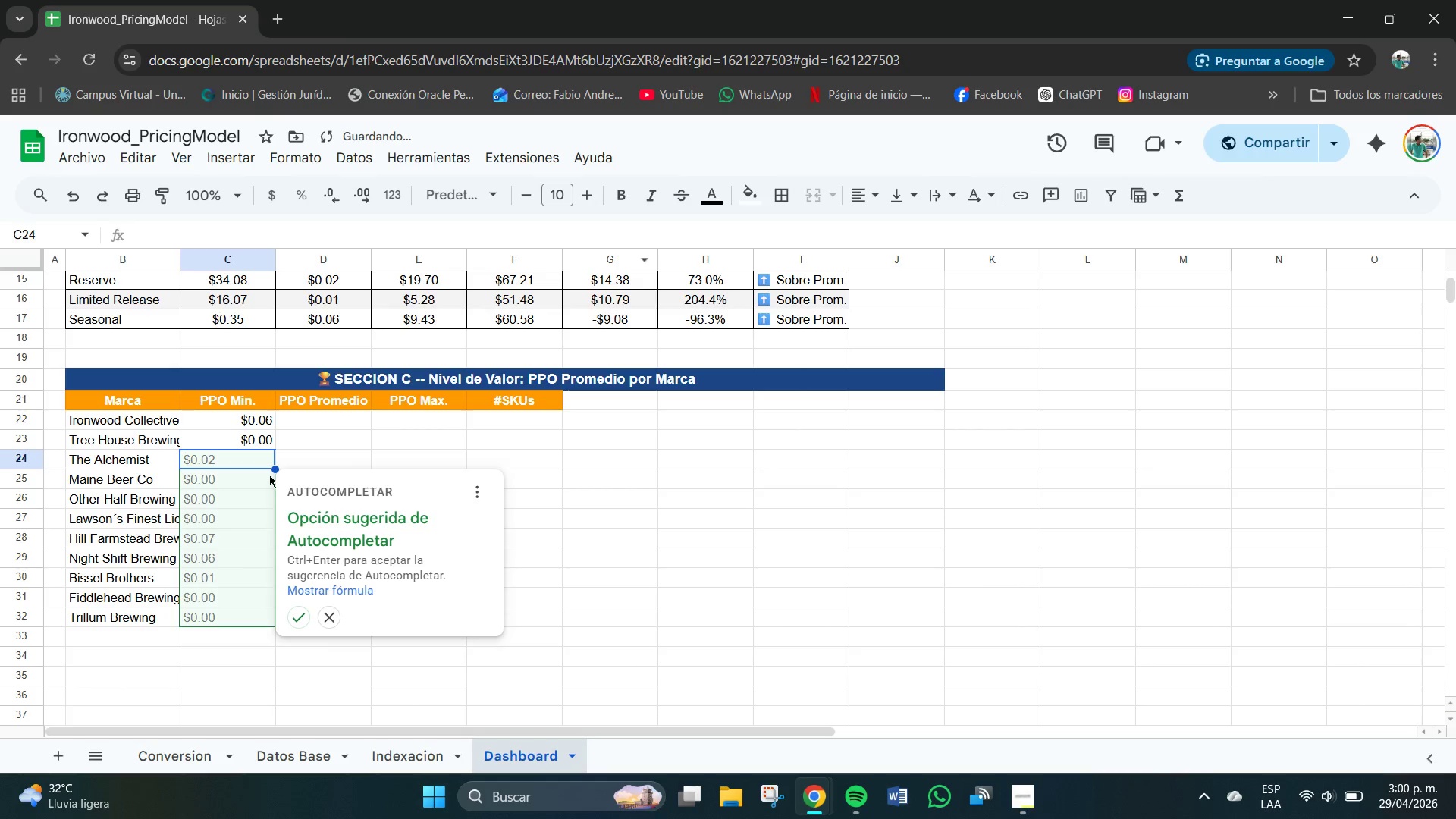 
left_click([255, 442])
 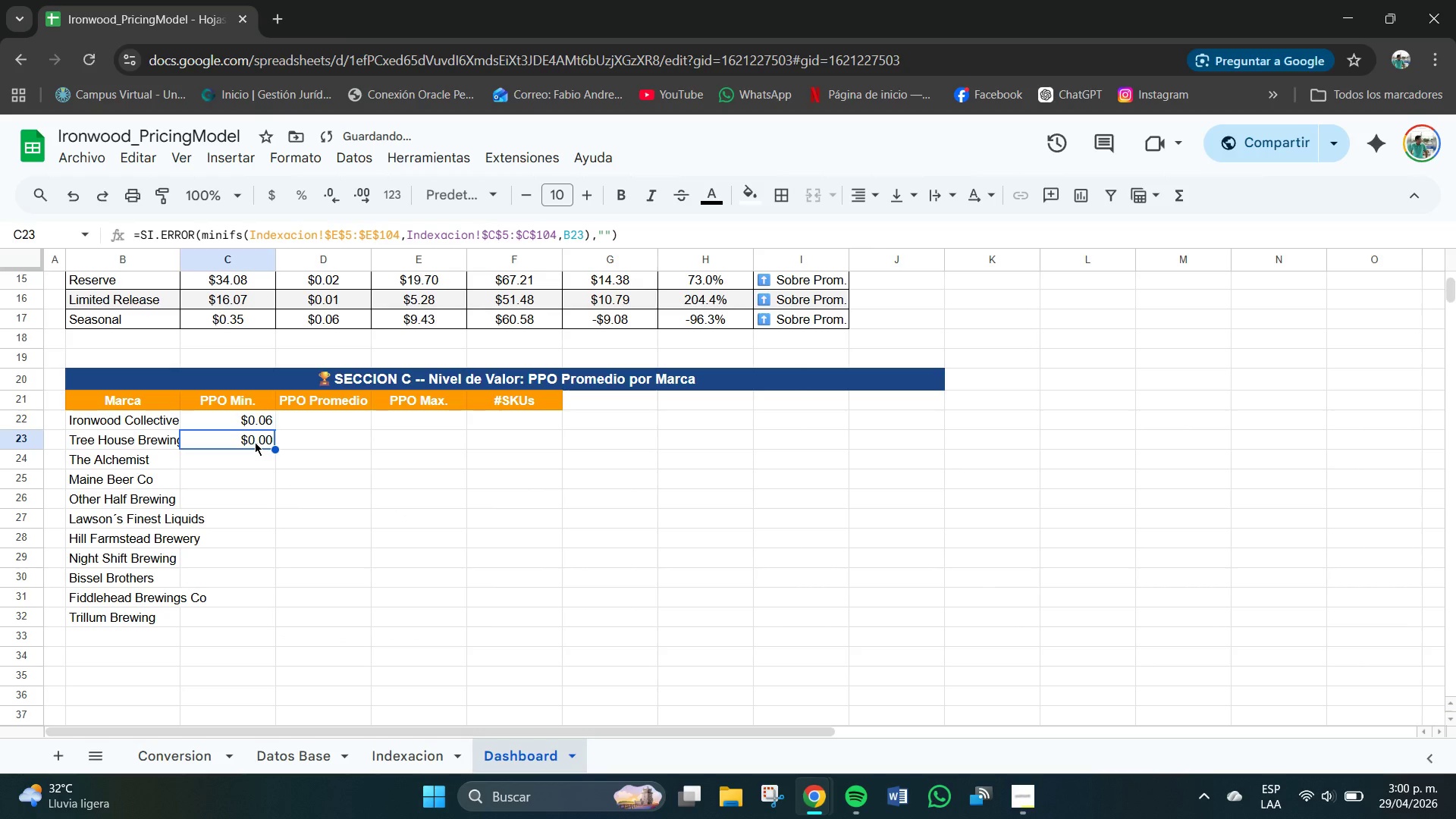 
left_click([255, 442])
 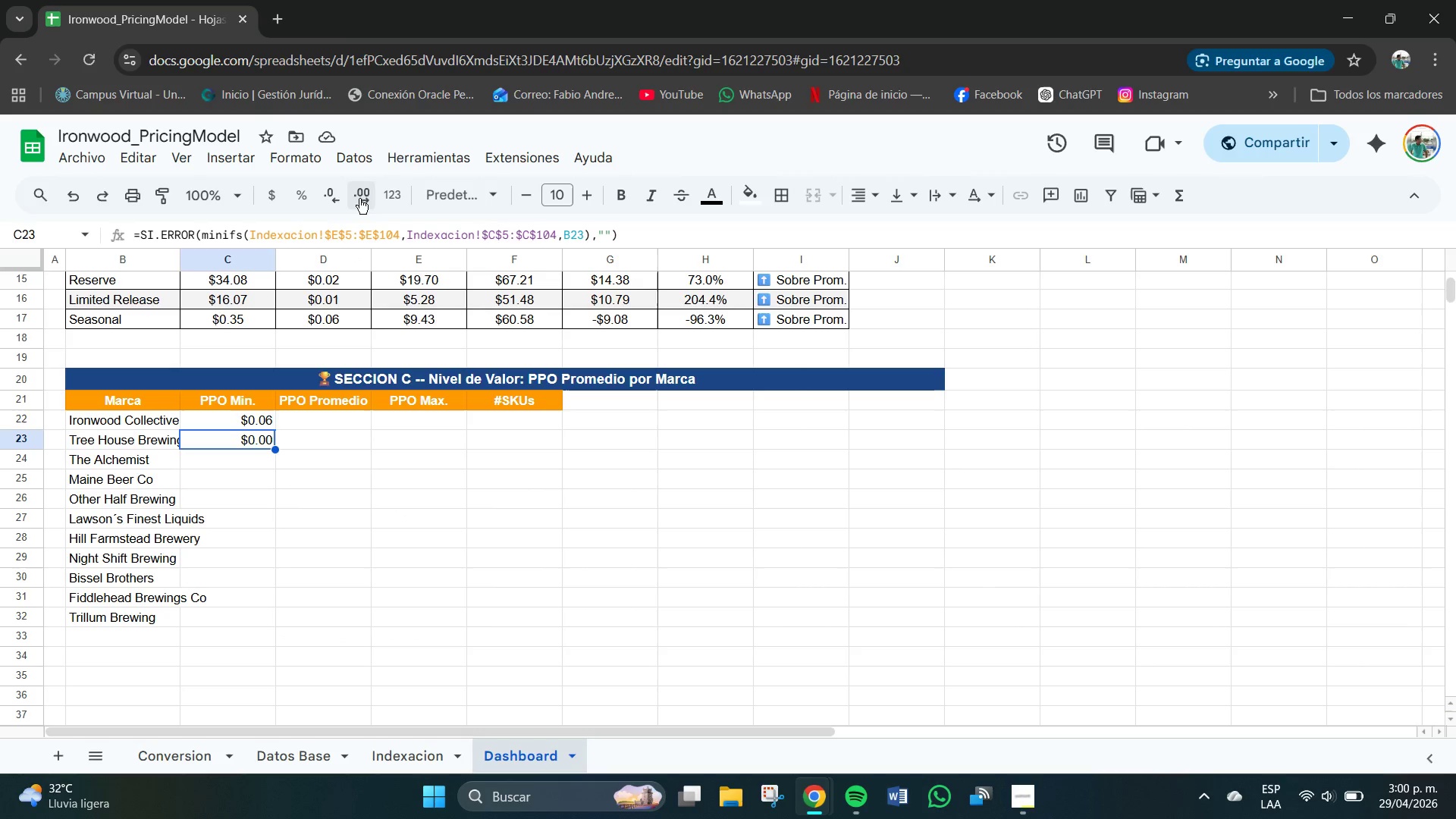 
wait(5.75)
 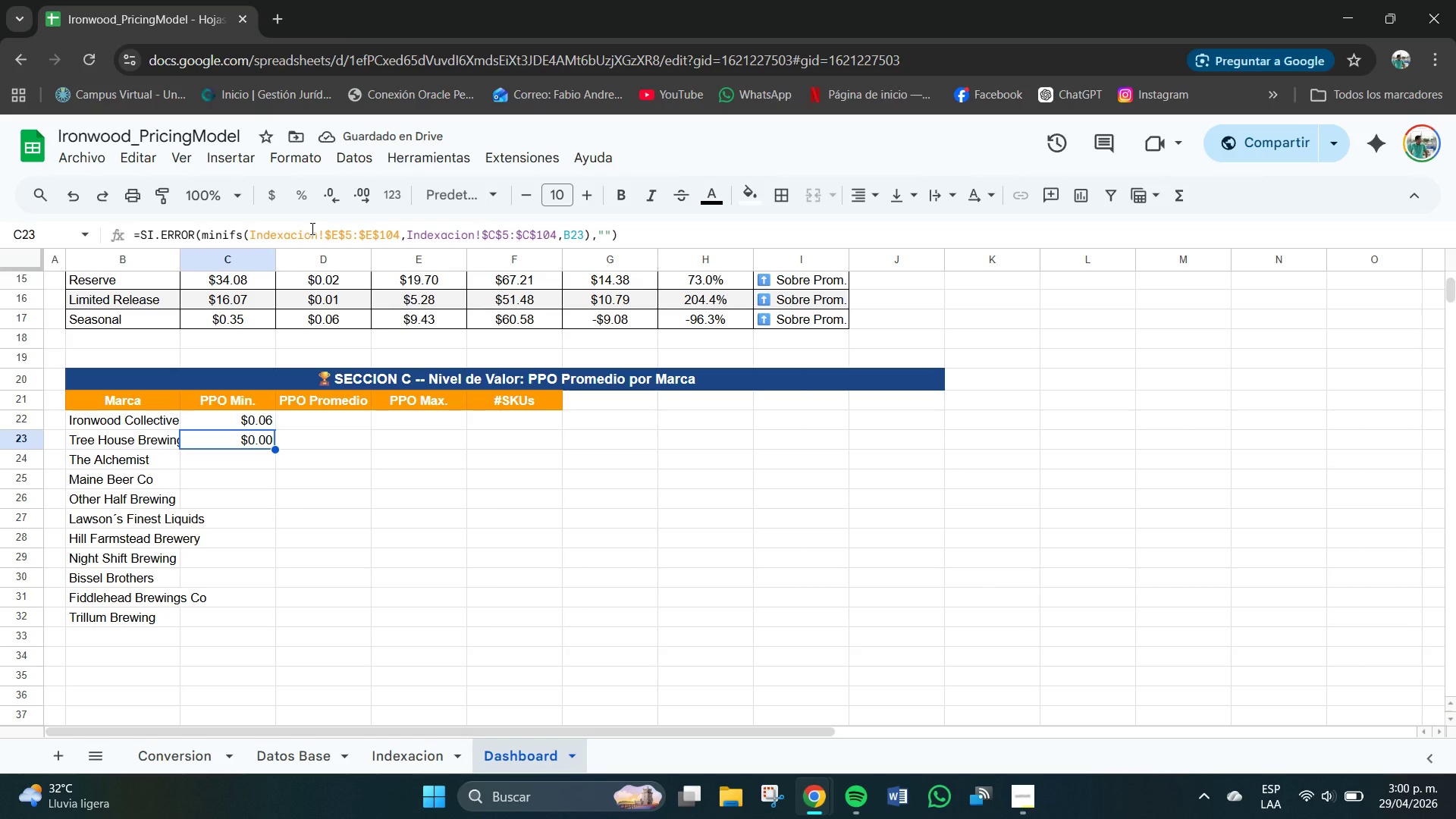 
double_click([337, 199])
 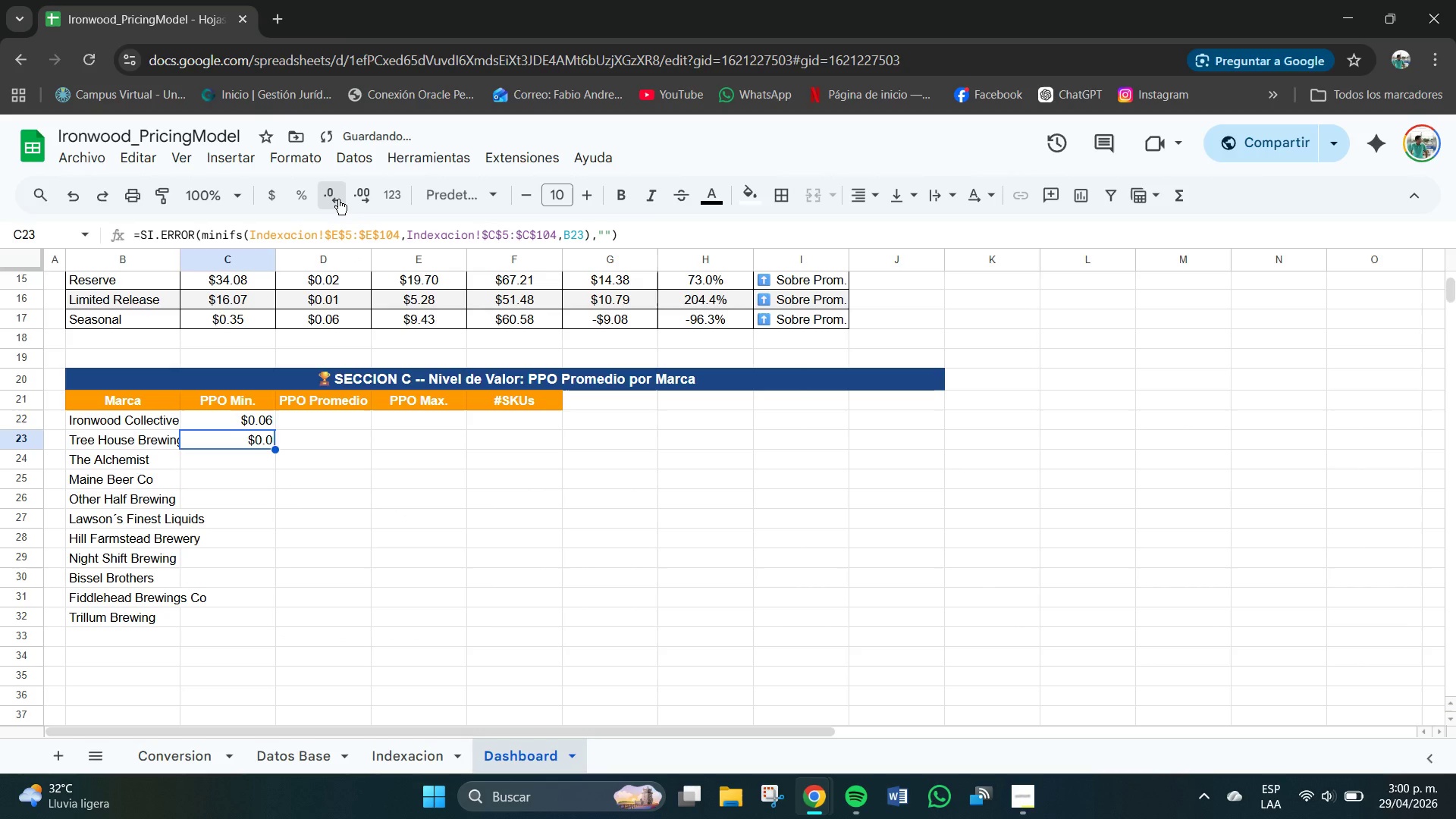 
triple_click([338, 199])
 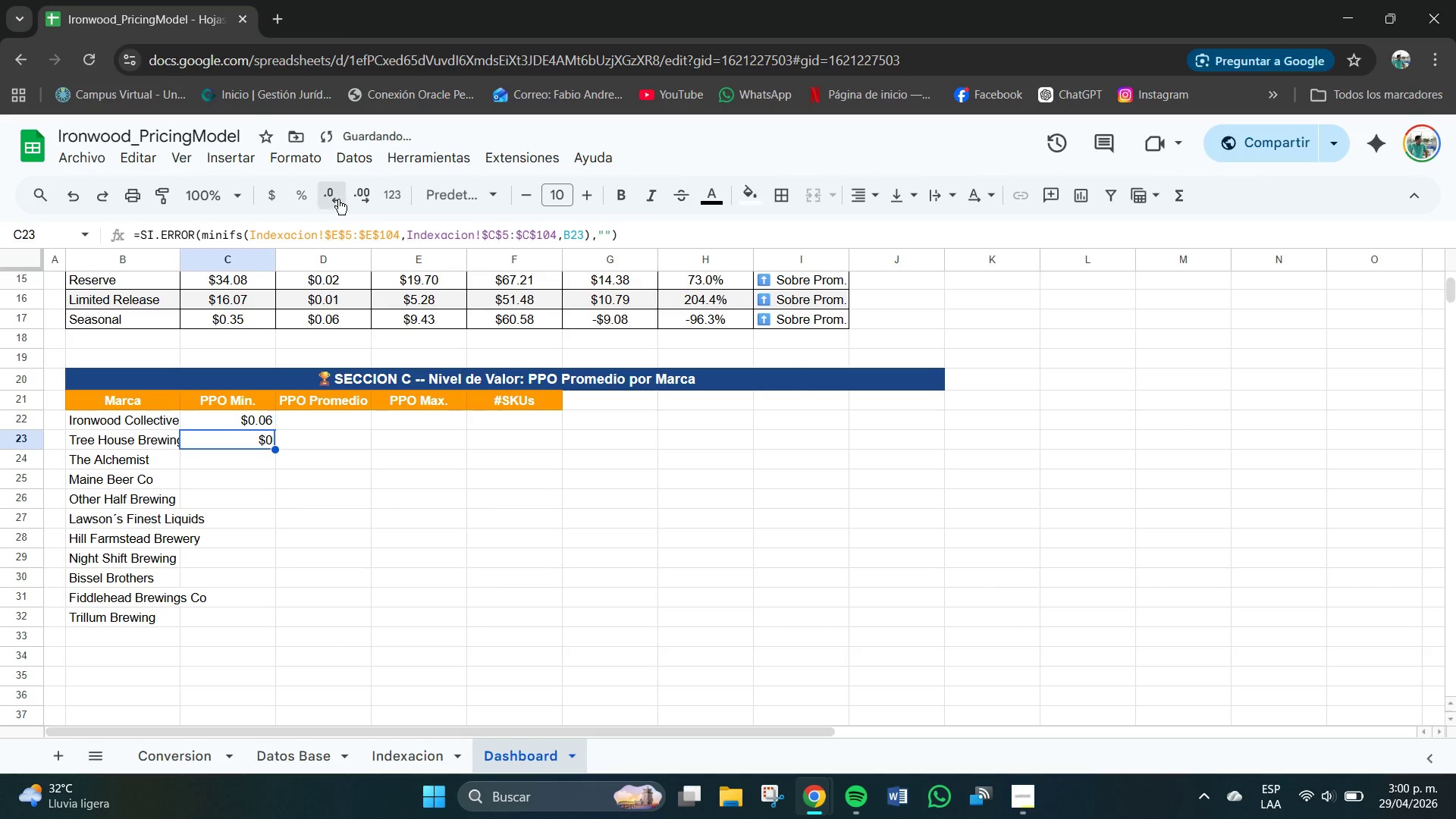 
triple_click([338, 199])
 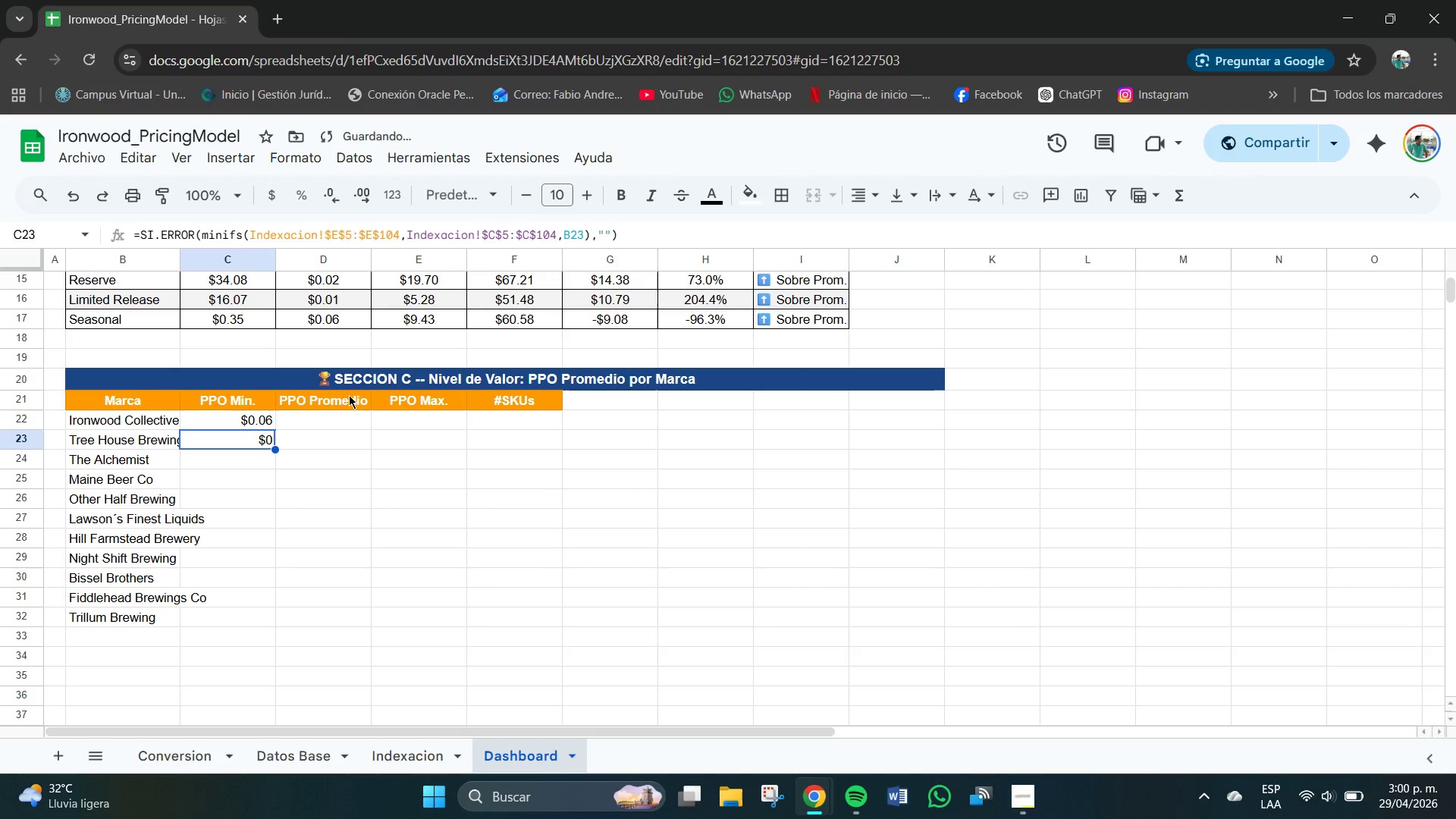 
key(Delete)
 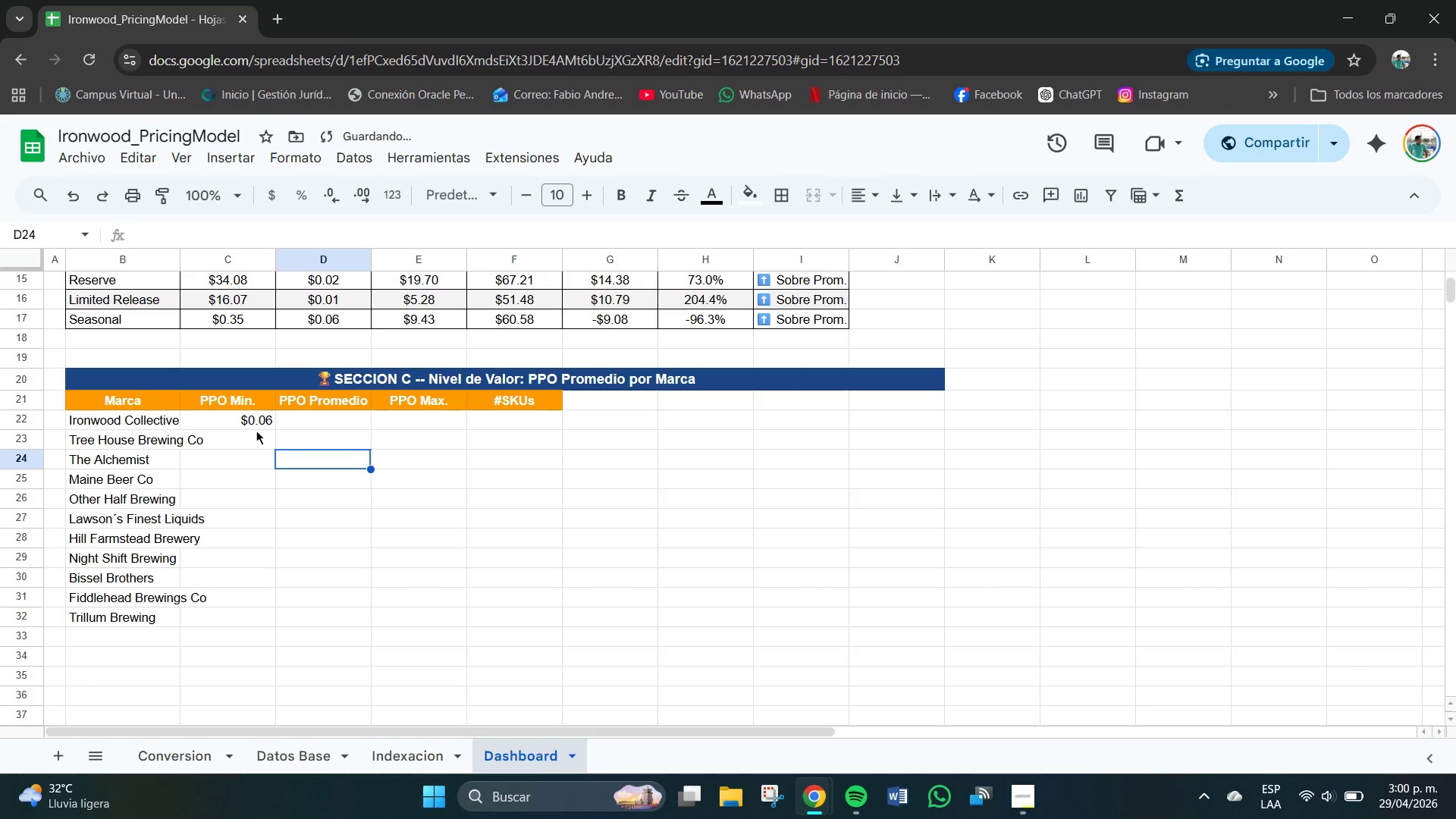 
left_click([253, 428])
 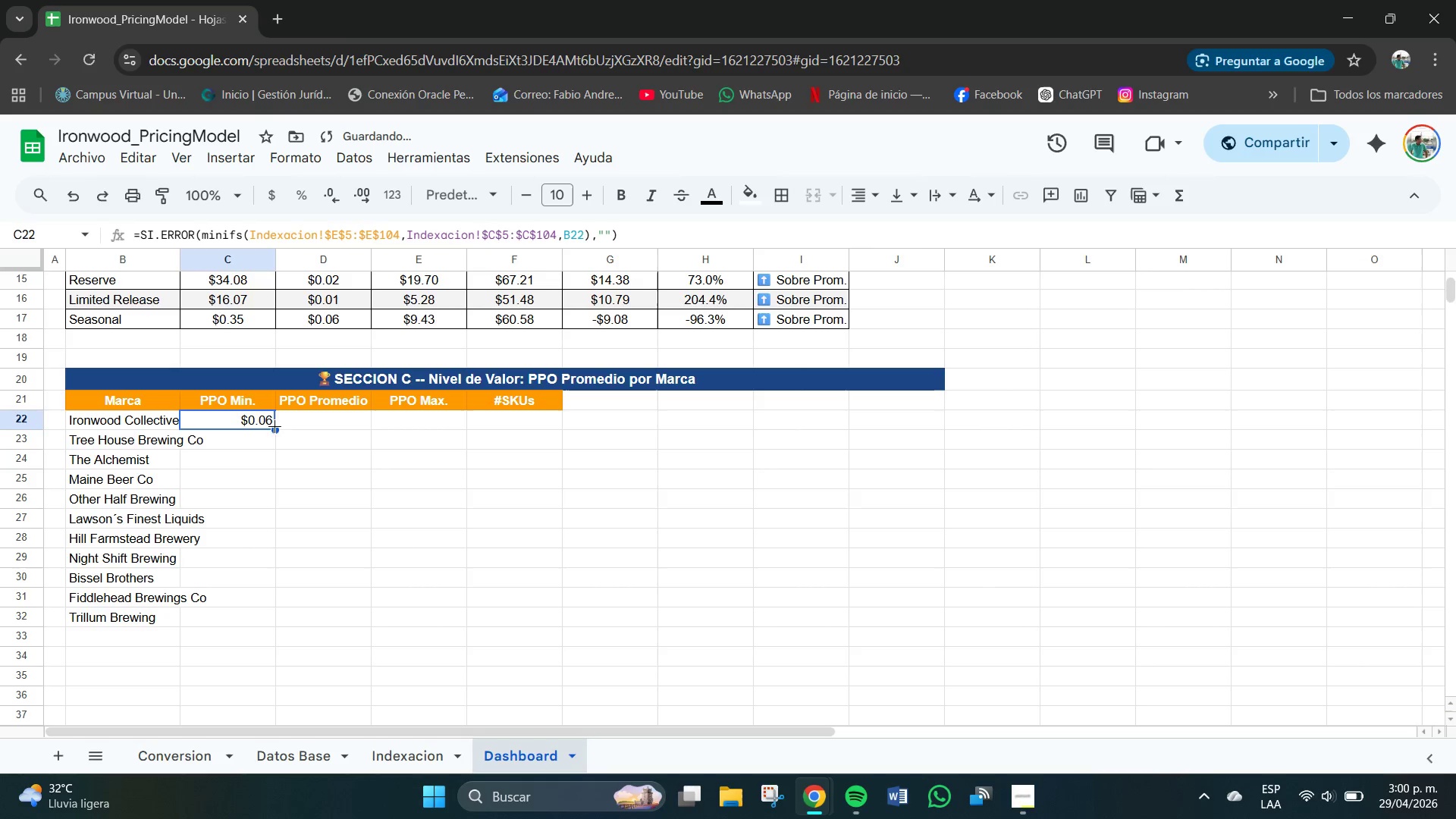 
left_click_drag(start_coordinate=[275, 428], to_coordinate=[258, 626])
 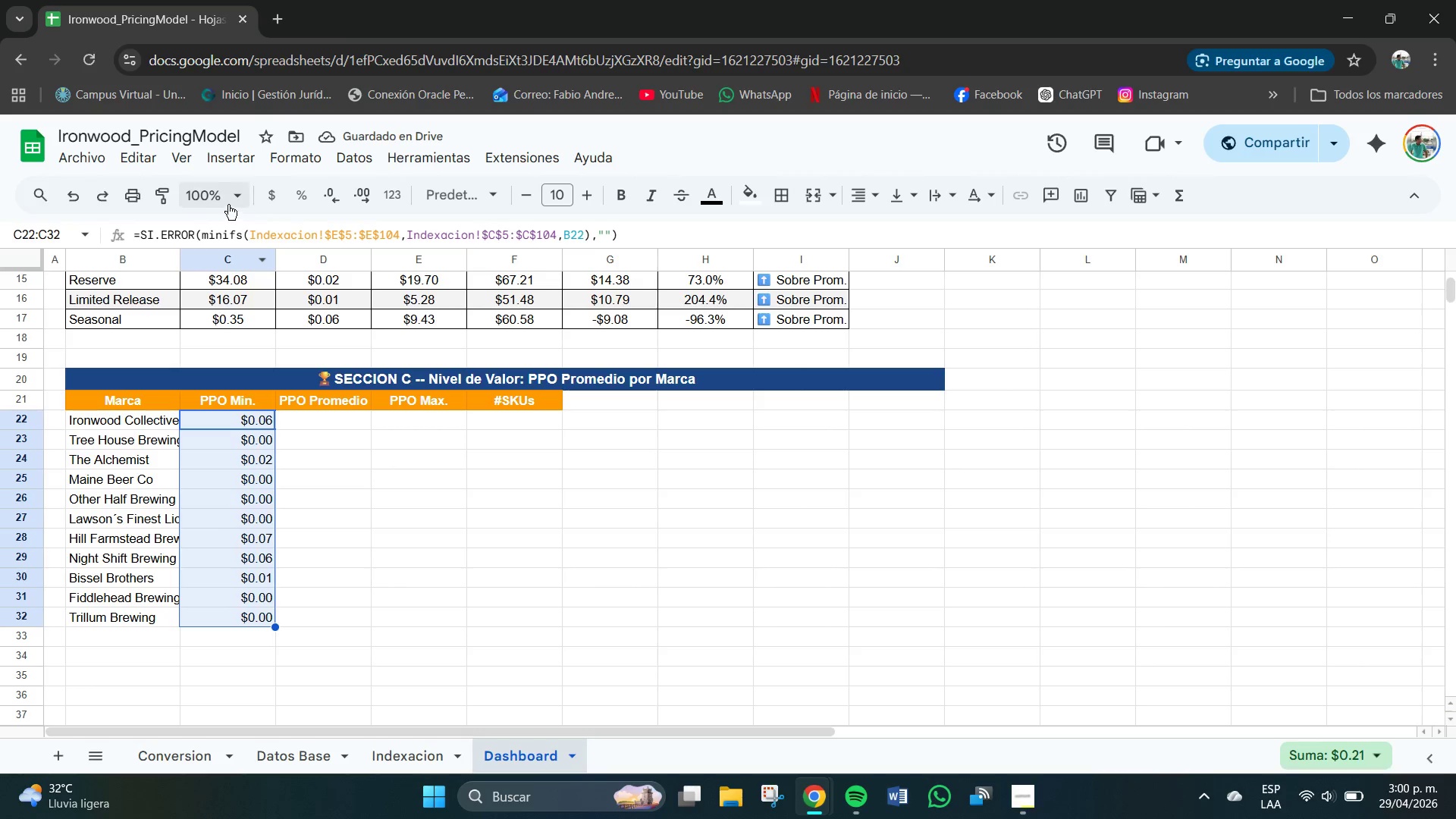 
double_click([359, 192])
 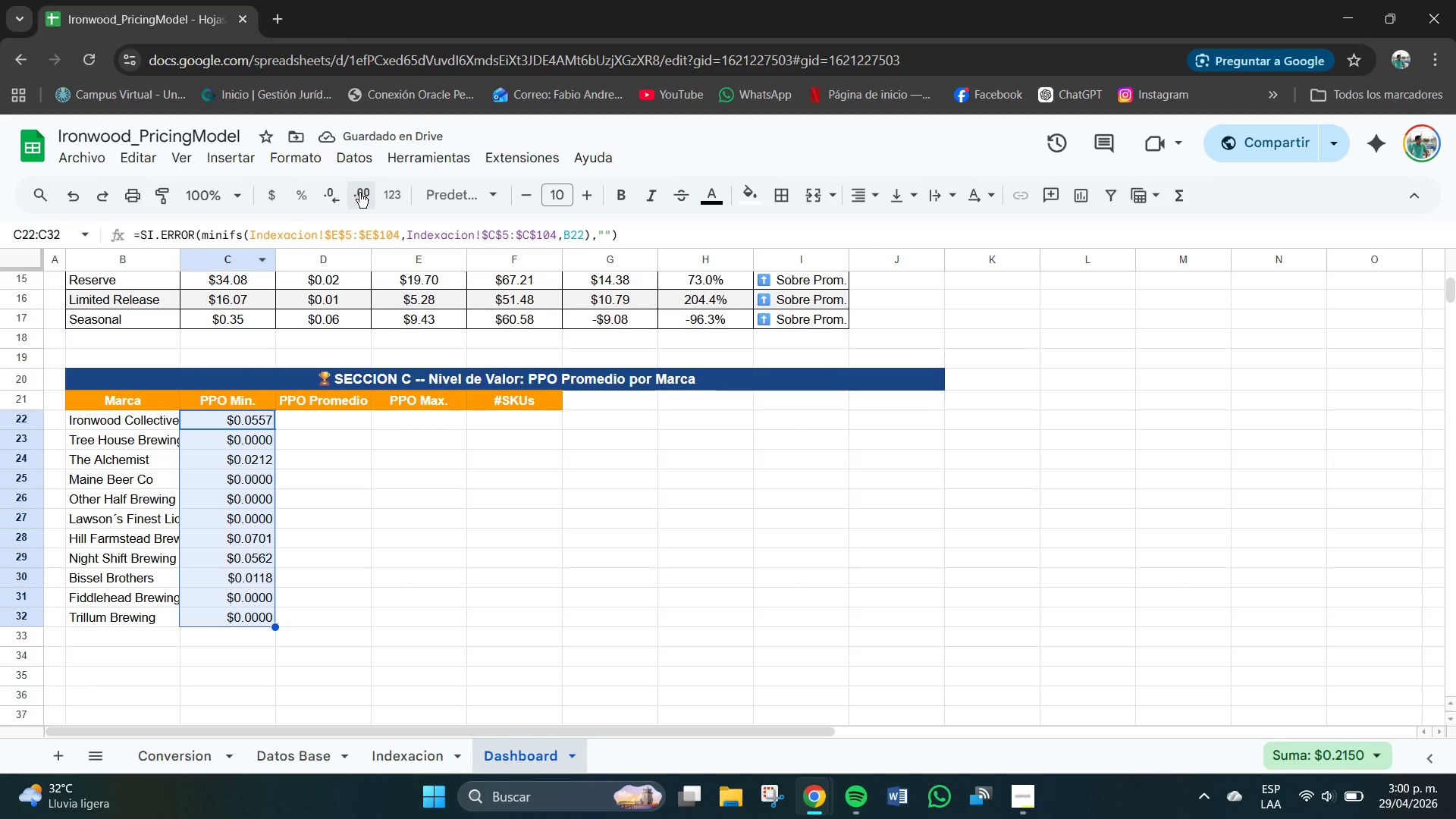 
wait(9.88)
 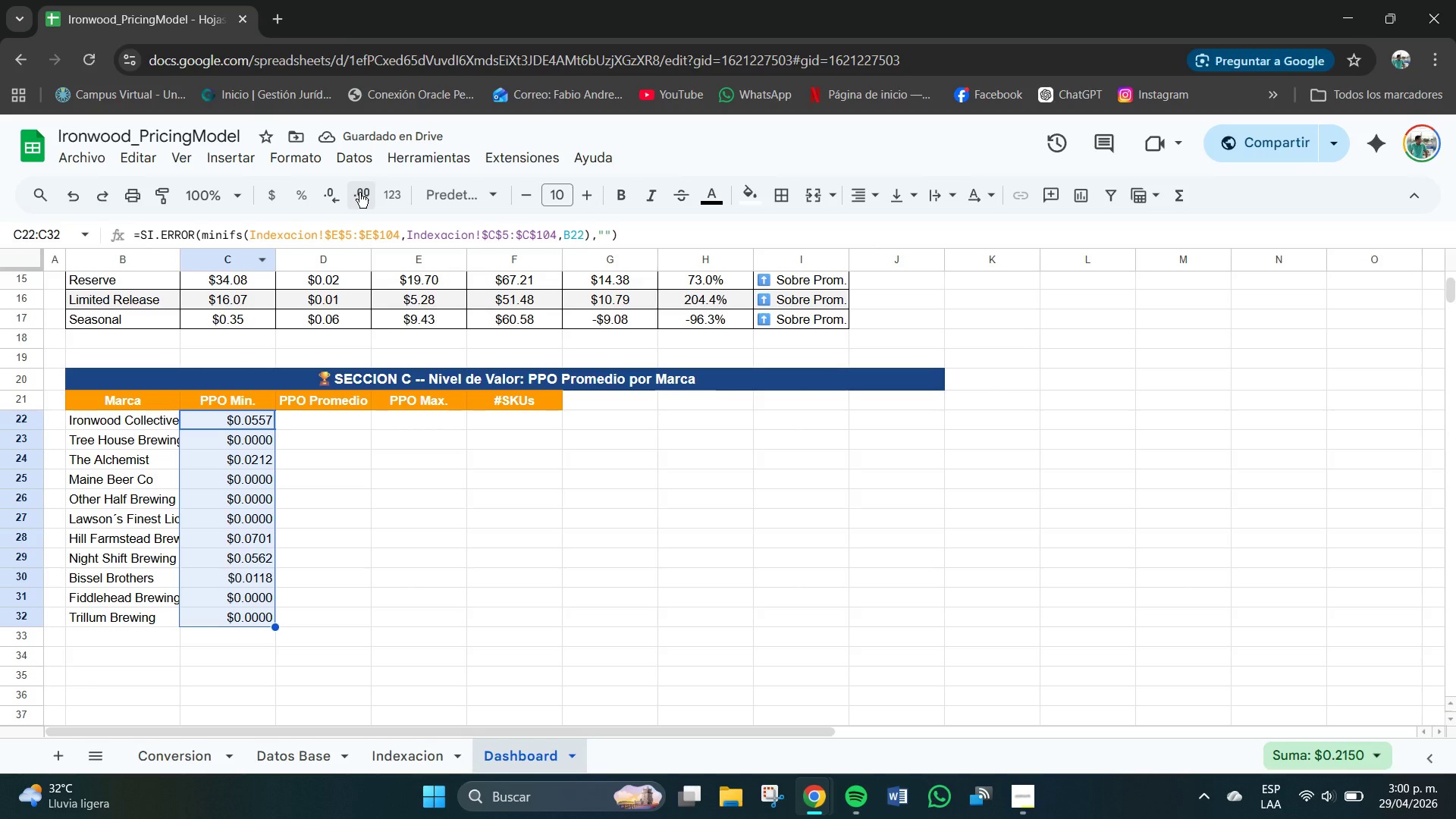 
double_click([340, 191])
 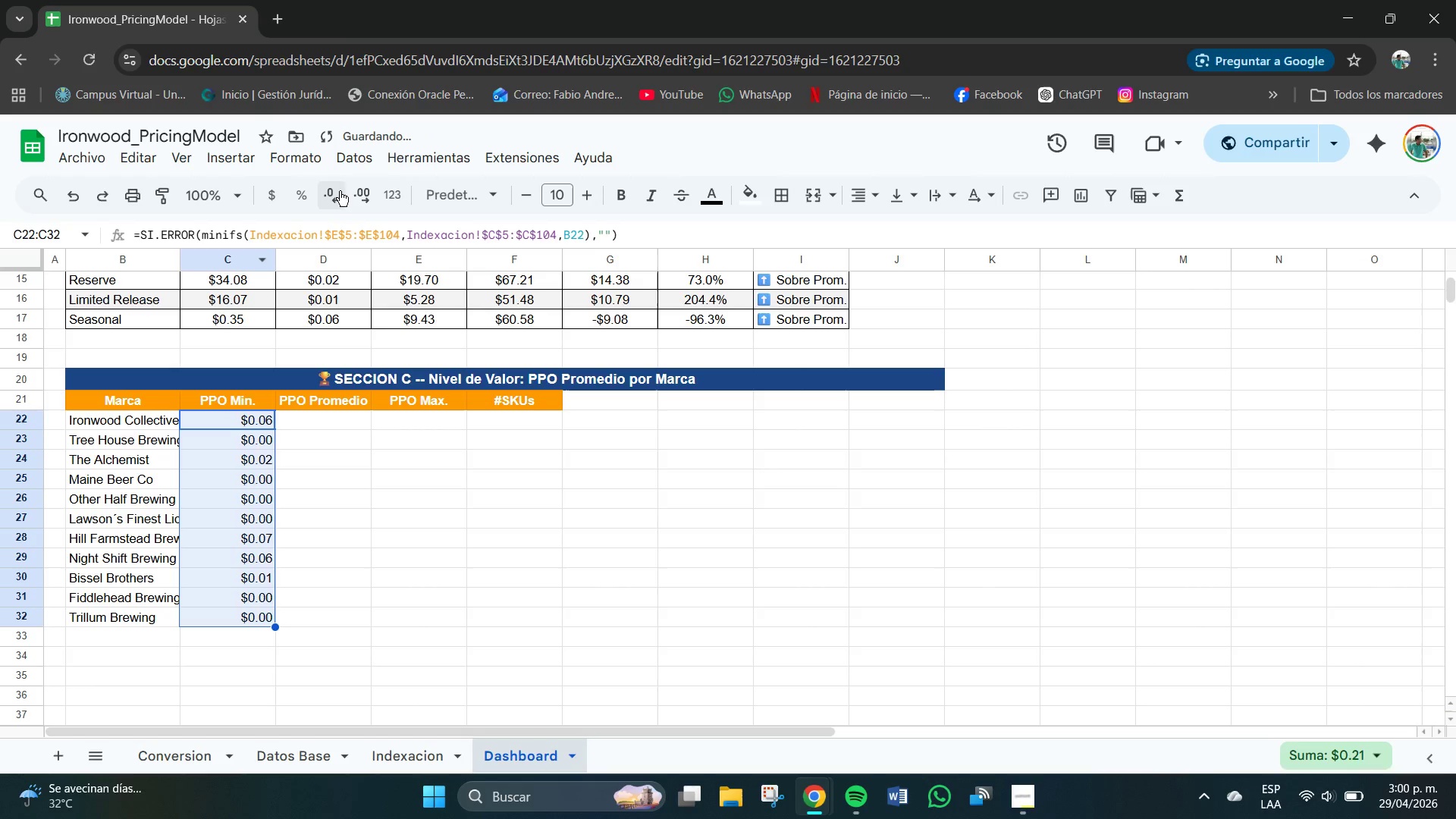 
triple_click([340, 191])
 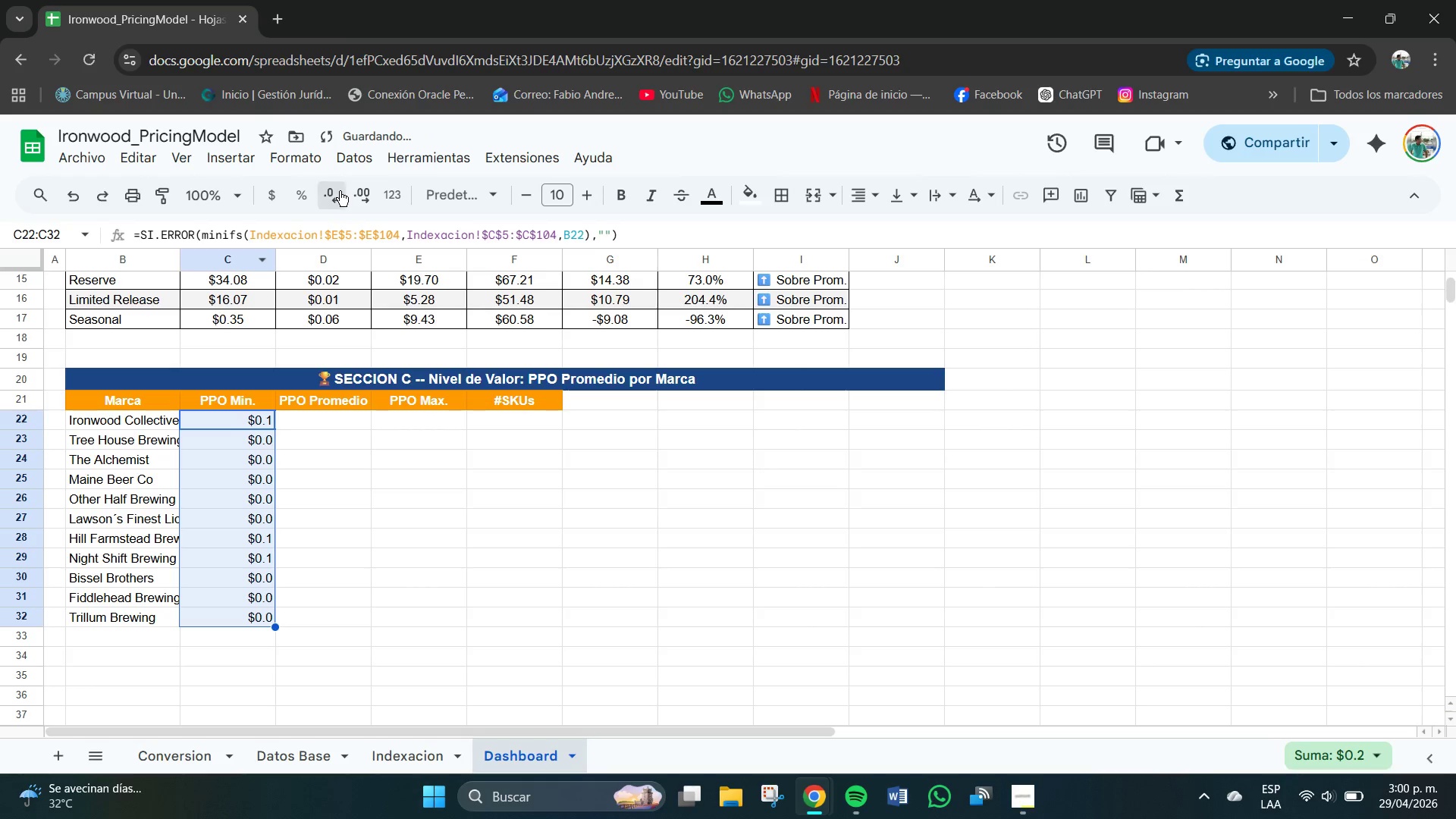 
left_click([340, 191])
 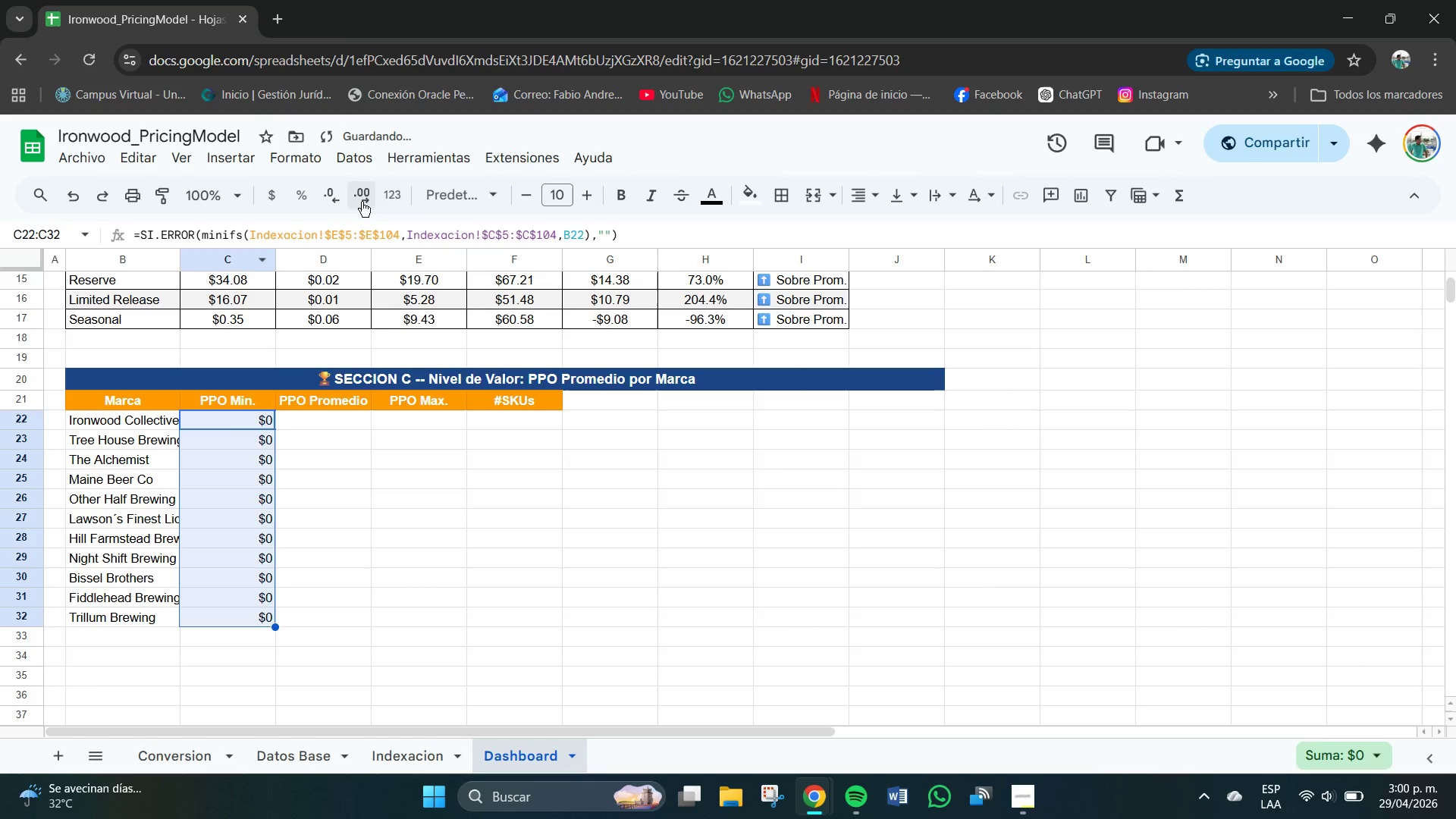 
left_click([364, 203])
 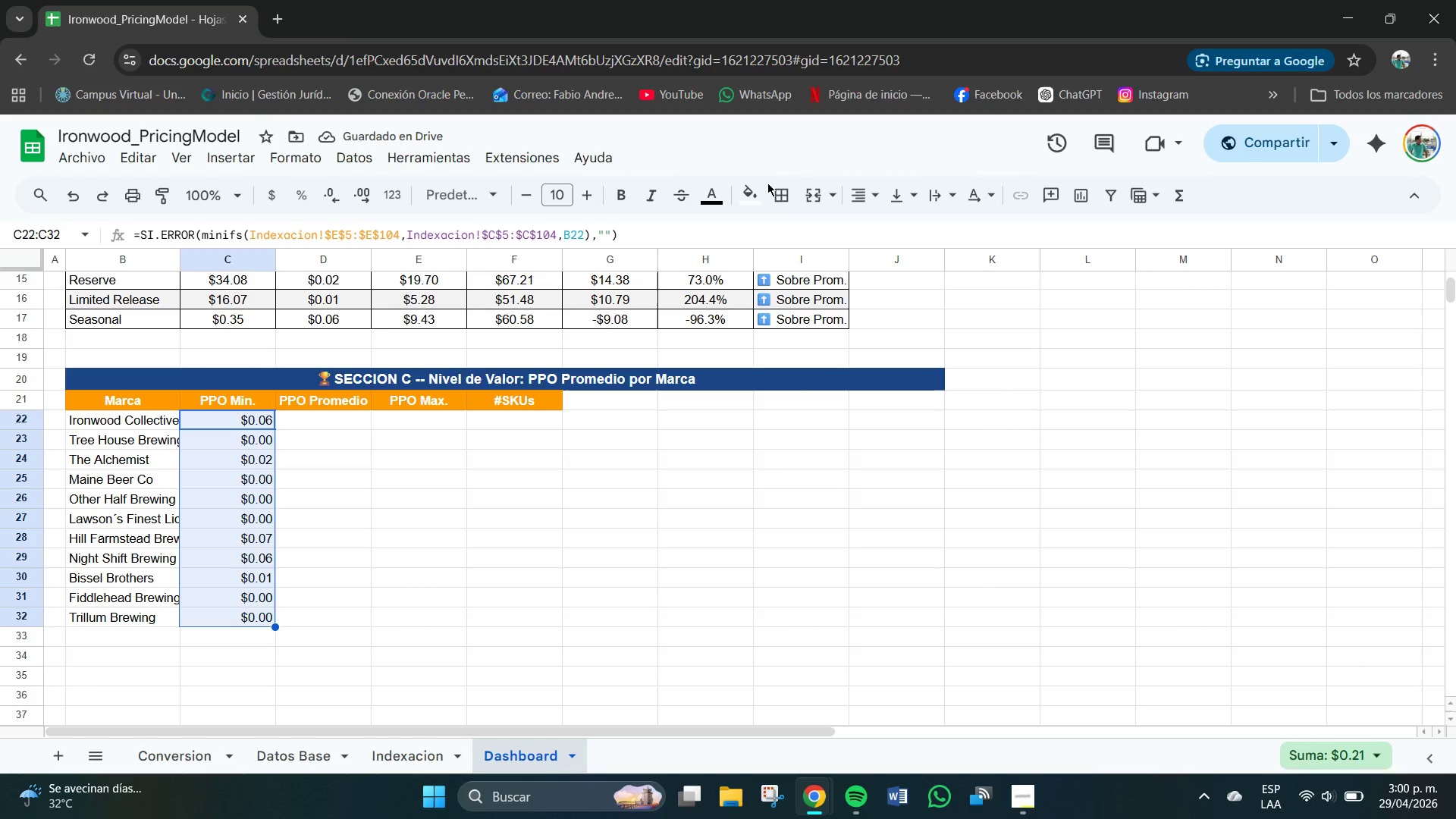 
left_click([852, 195])
 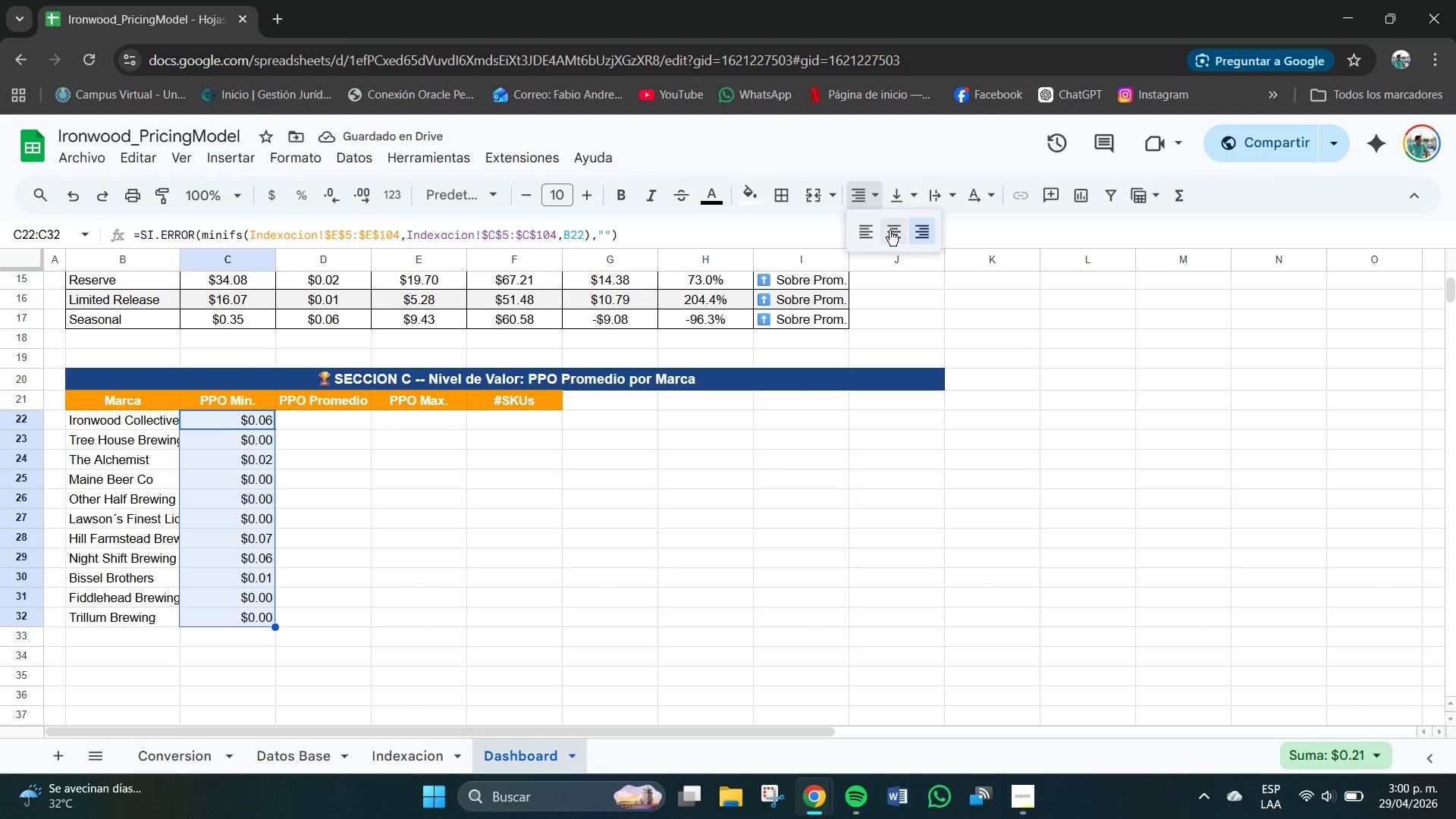 
left_click([890, 231])
 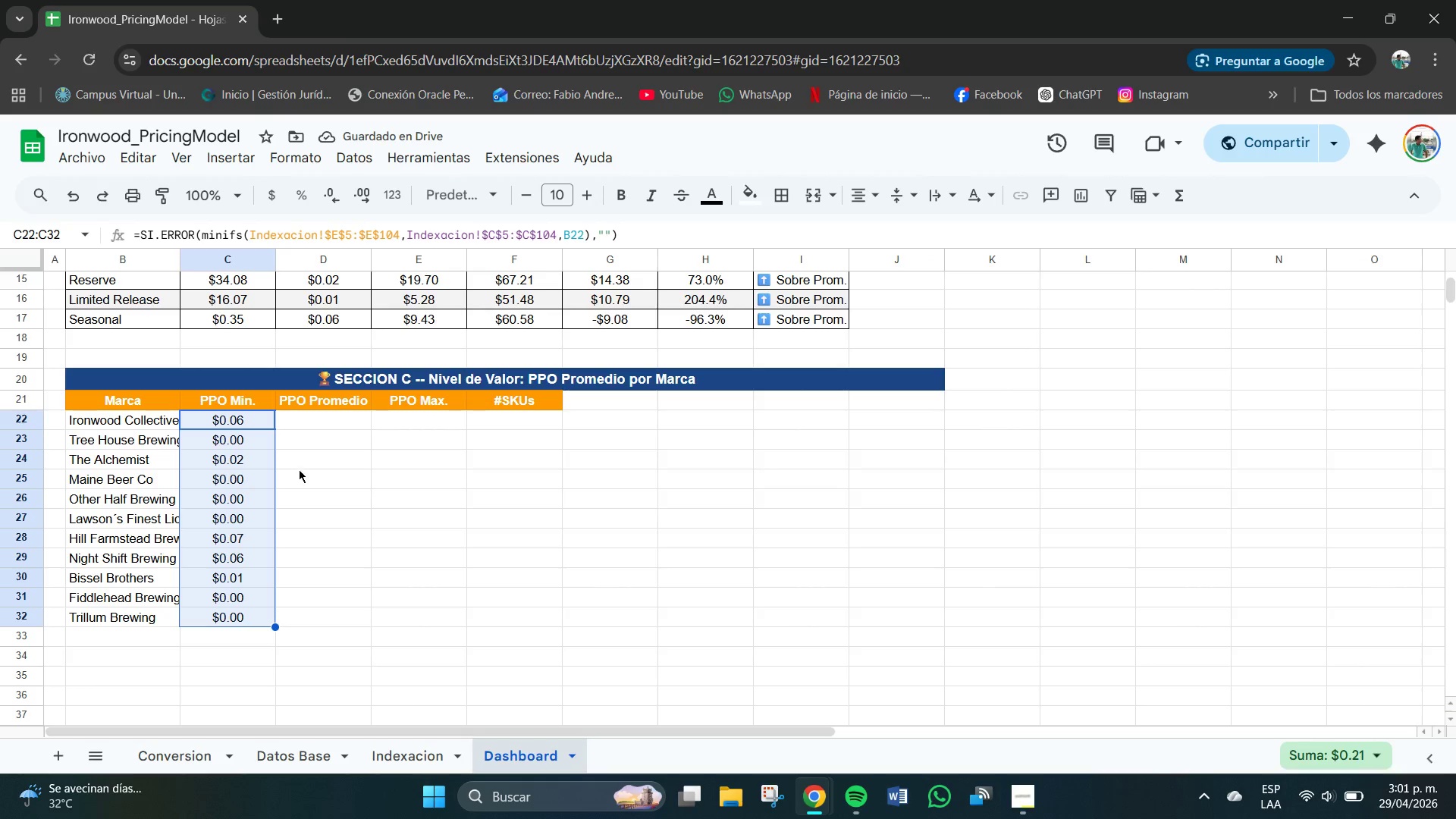 
wait(11.5)
 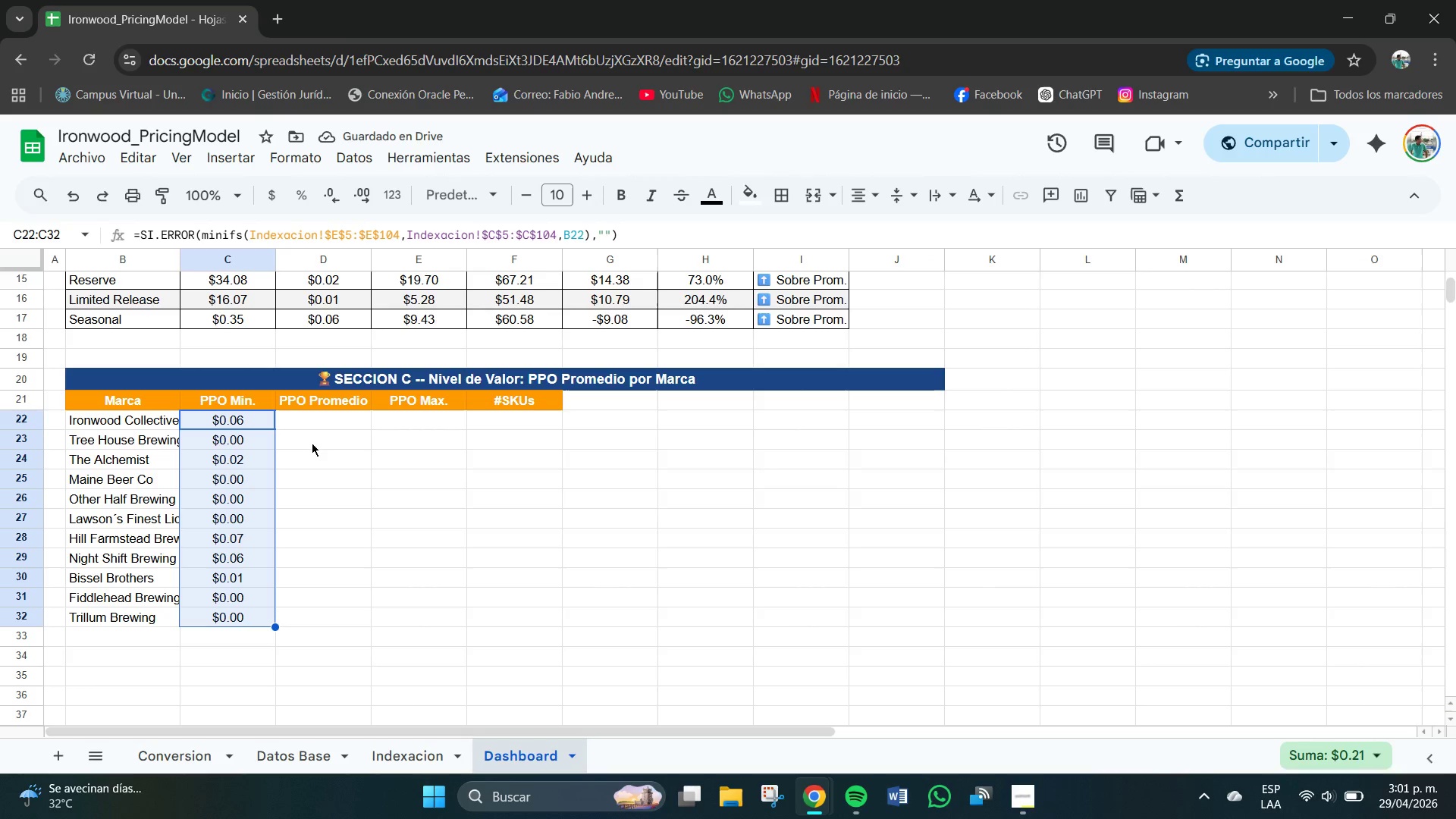 
key(Shift+0)
 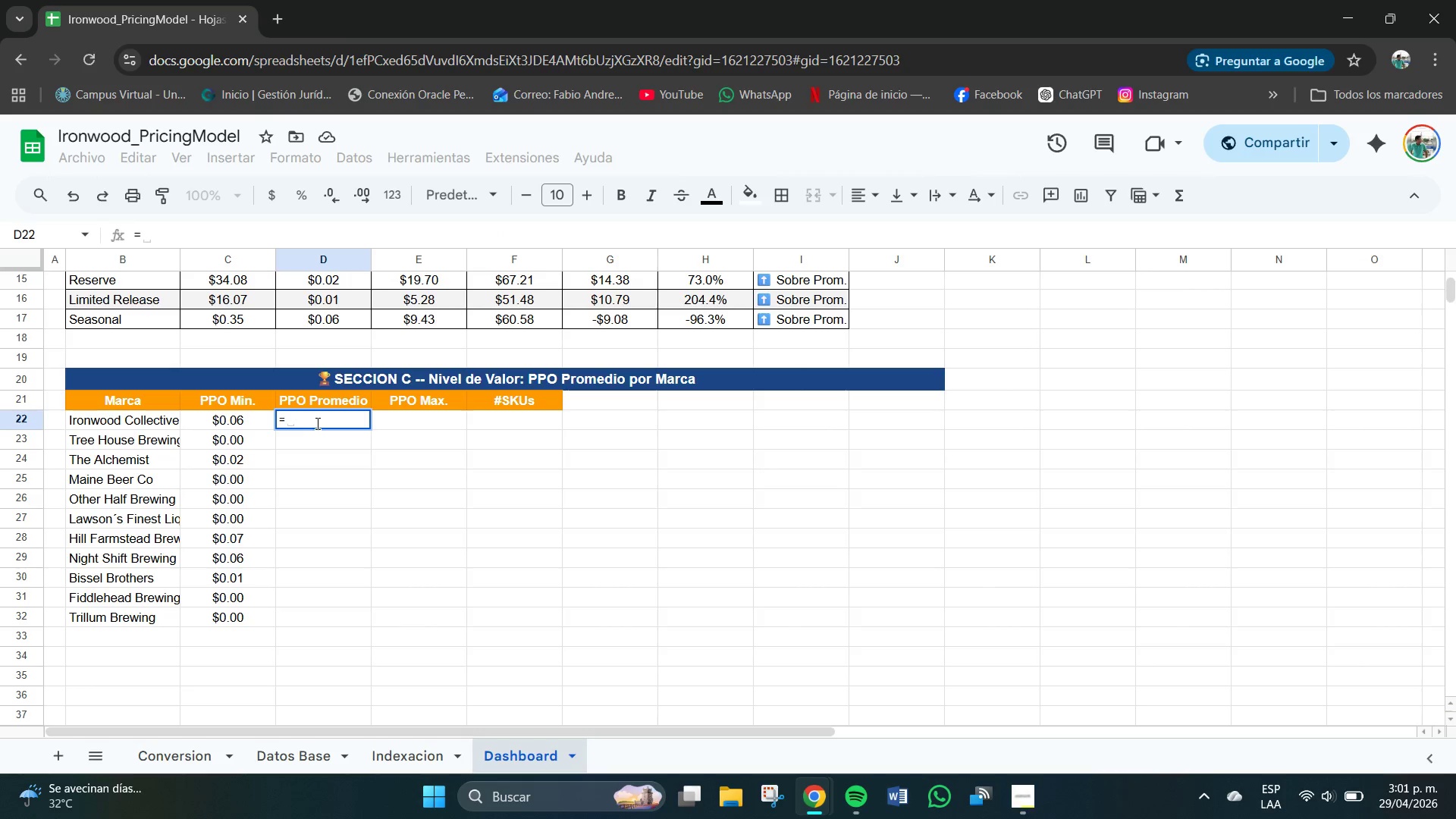 
wait(5.17)
 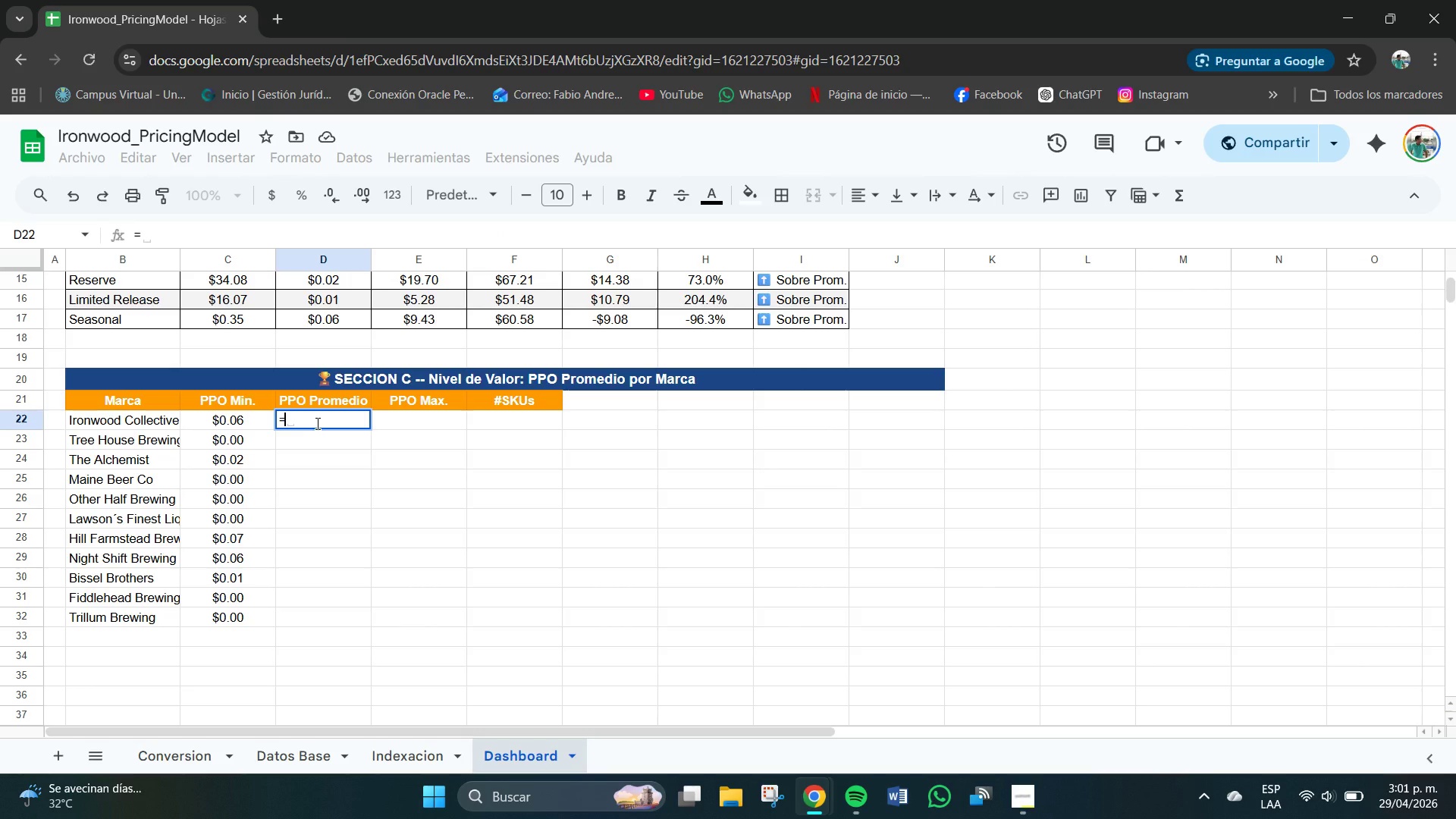 
type(SI)
 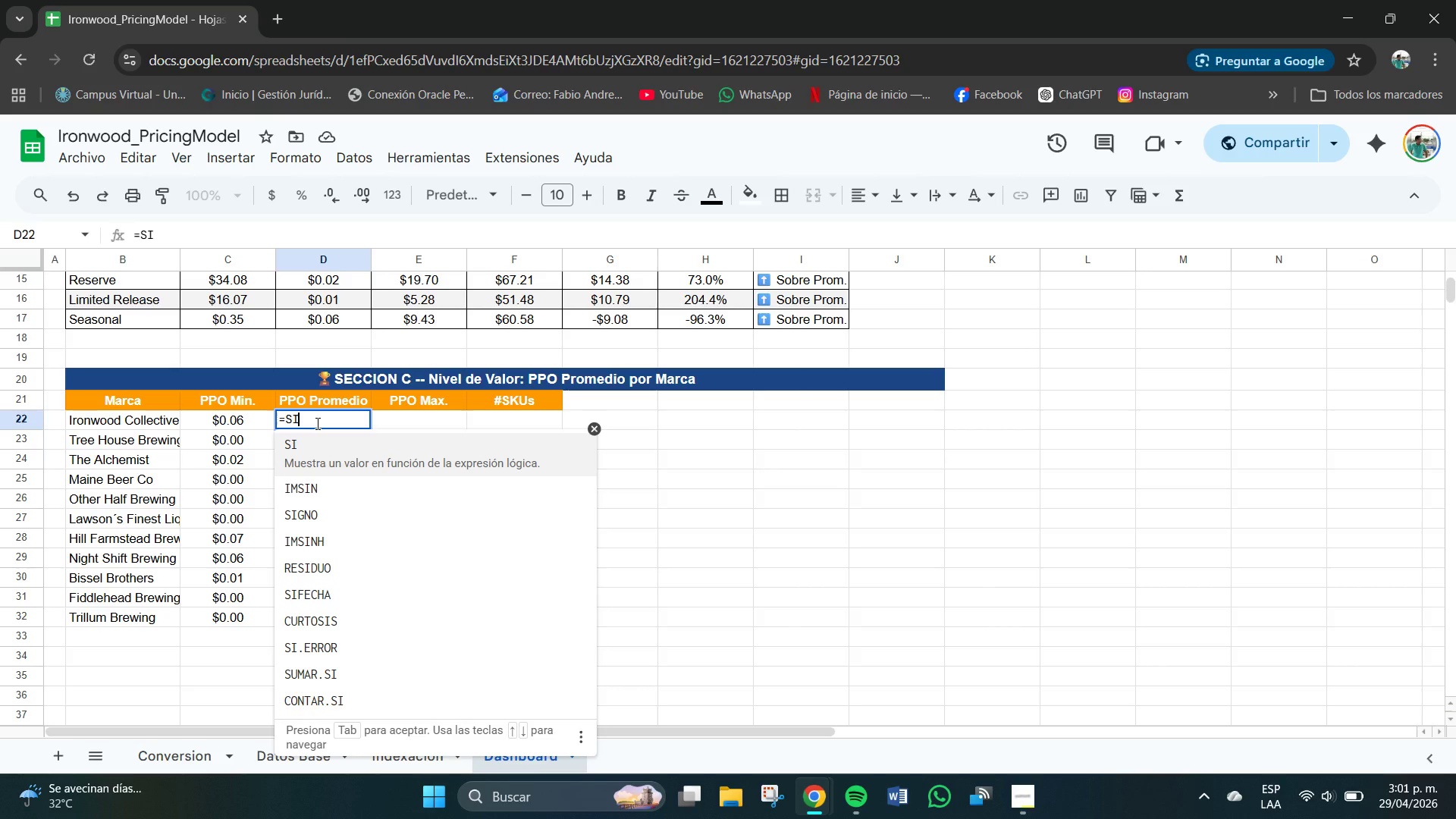 
wait(11.52)
 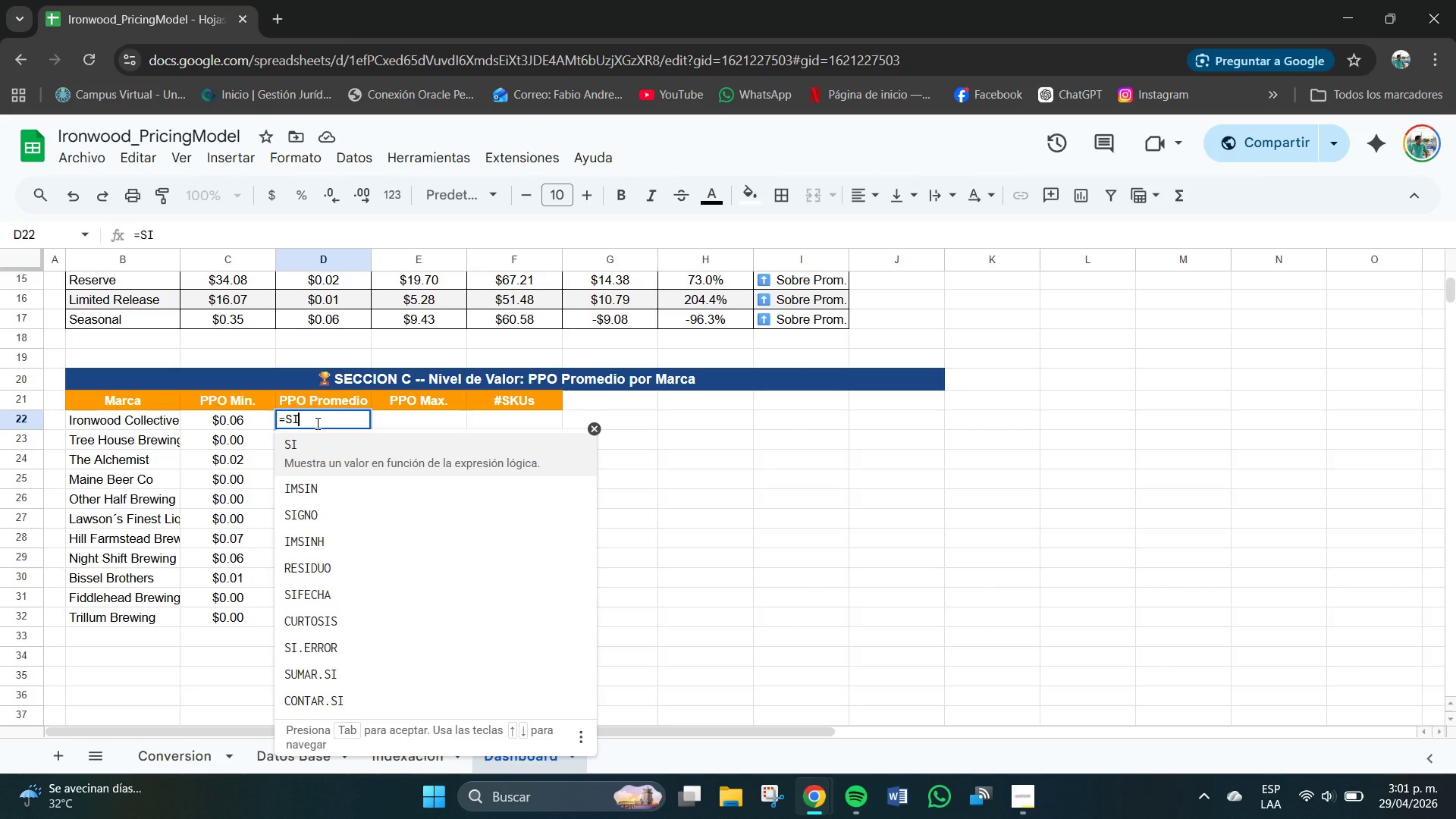 
type(.EROR)
key(Backspace)
key(Backspace)
type(ROR*PROMEDIO.SI*[Indexacion[!%)
key(Backspace)
type($C$5>$C$104,B22,[Indexacion[!E)
key(Backspace)
type($3)
key(Backspace)
type(E$5>)
 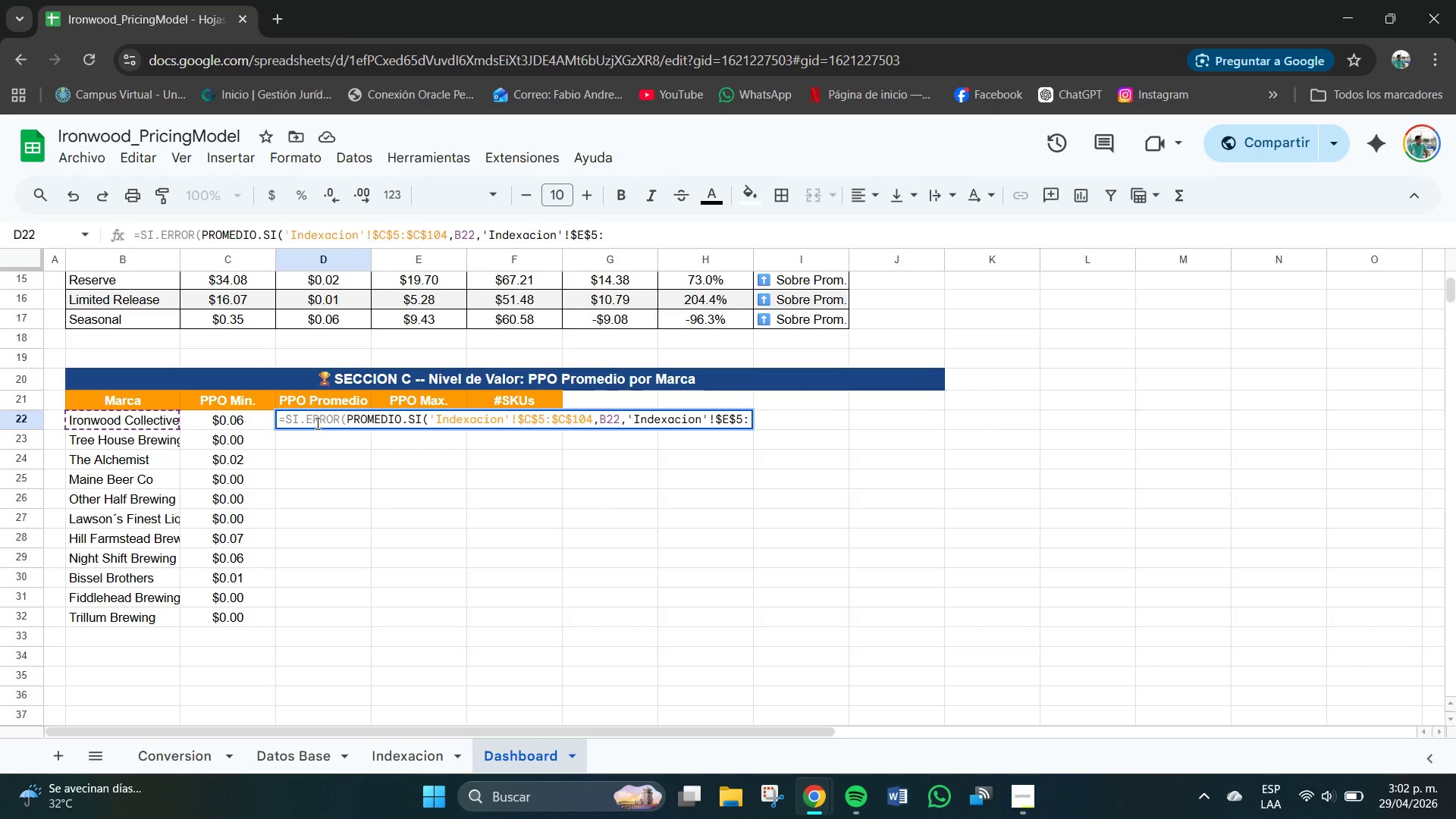 
type($E$104)
 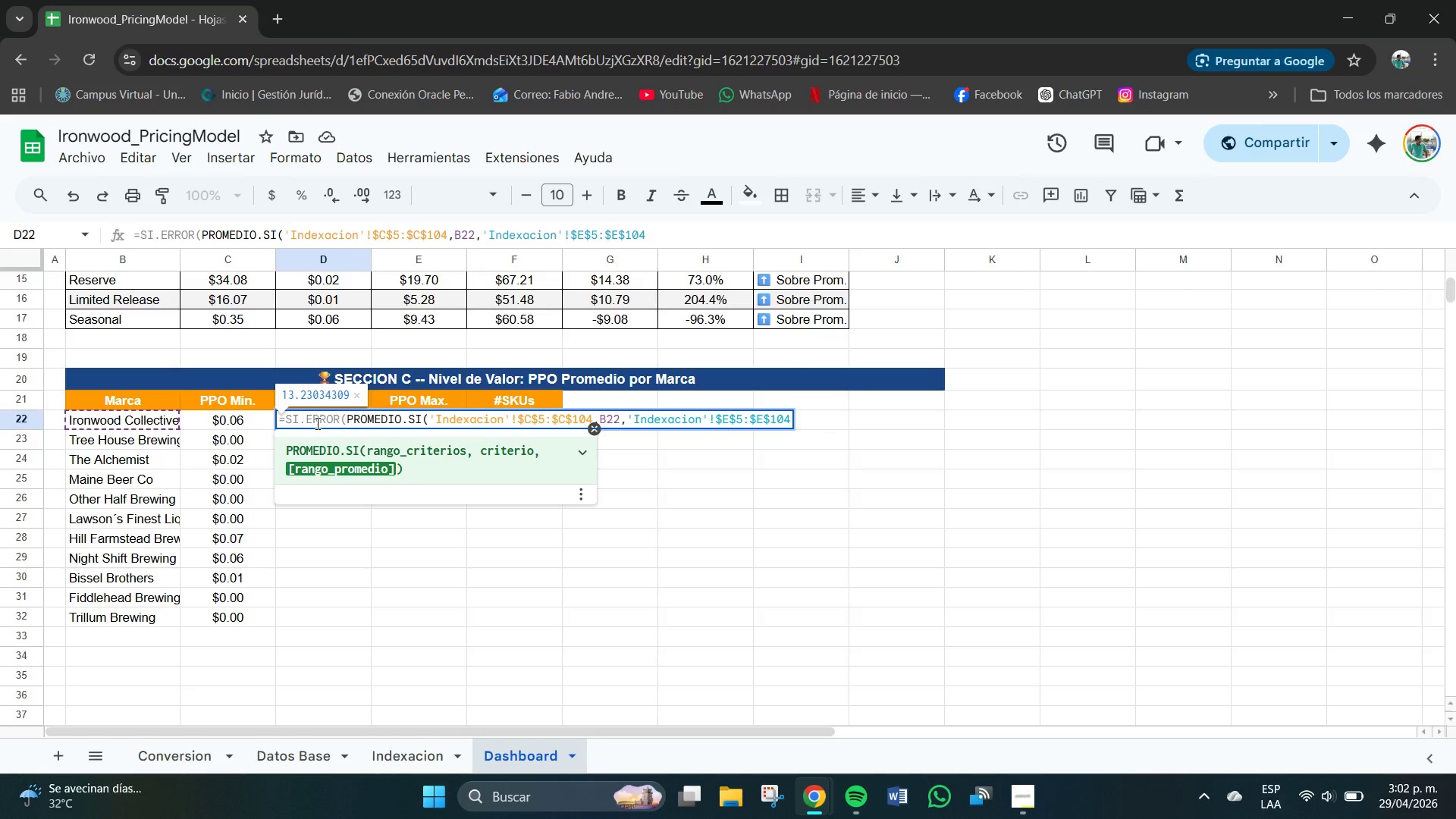 
type((,@@()
 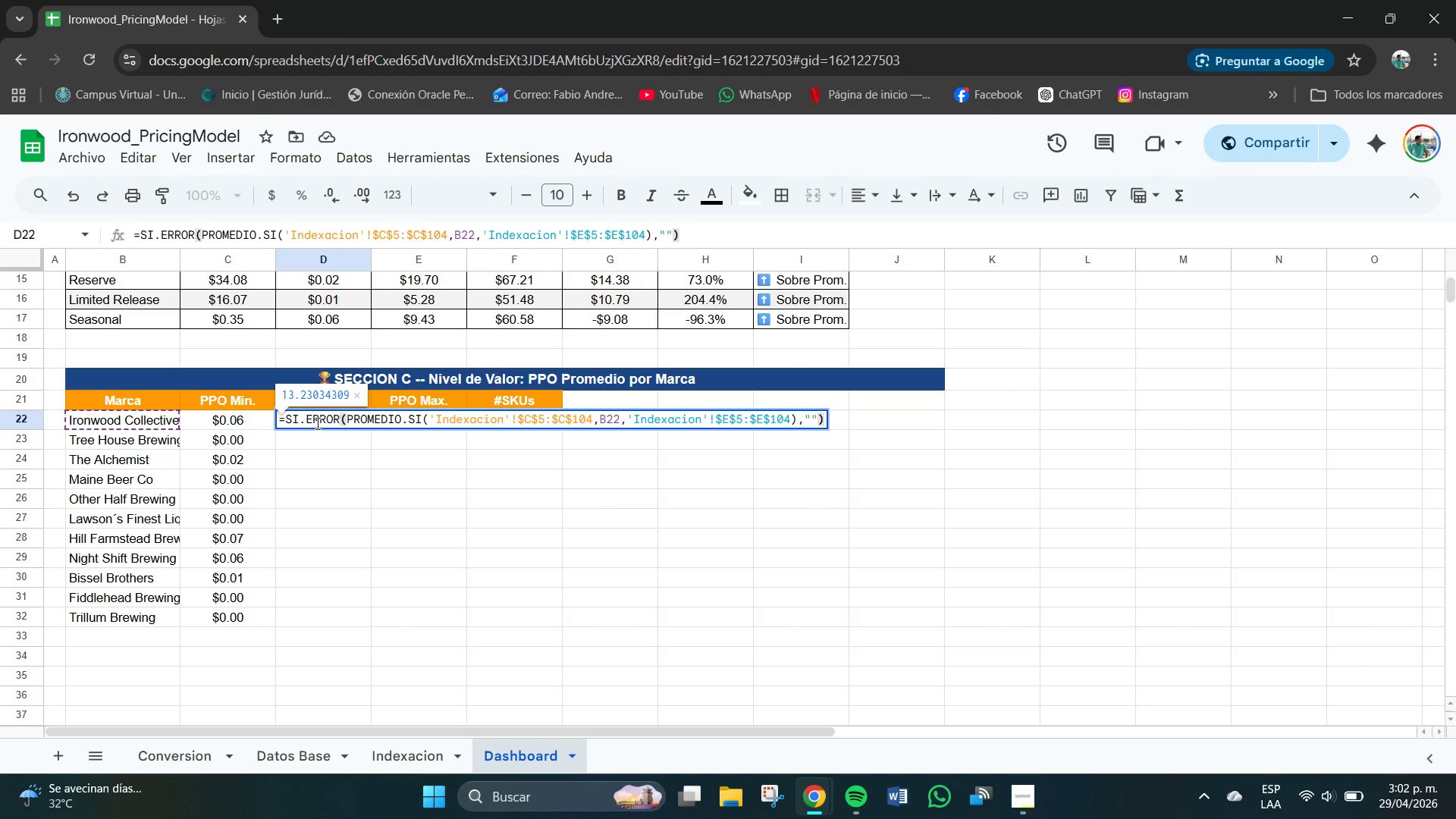 
key(Enter)
 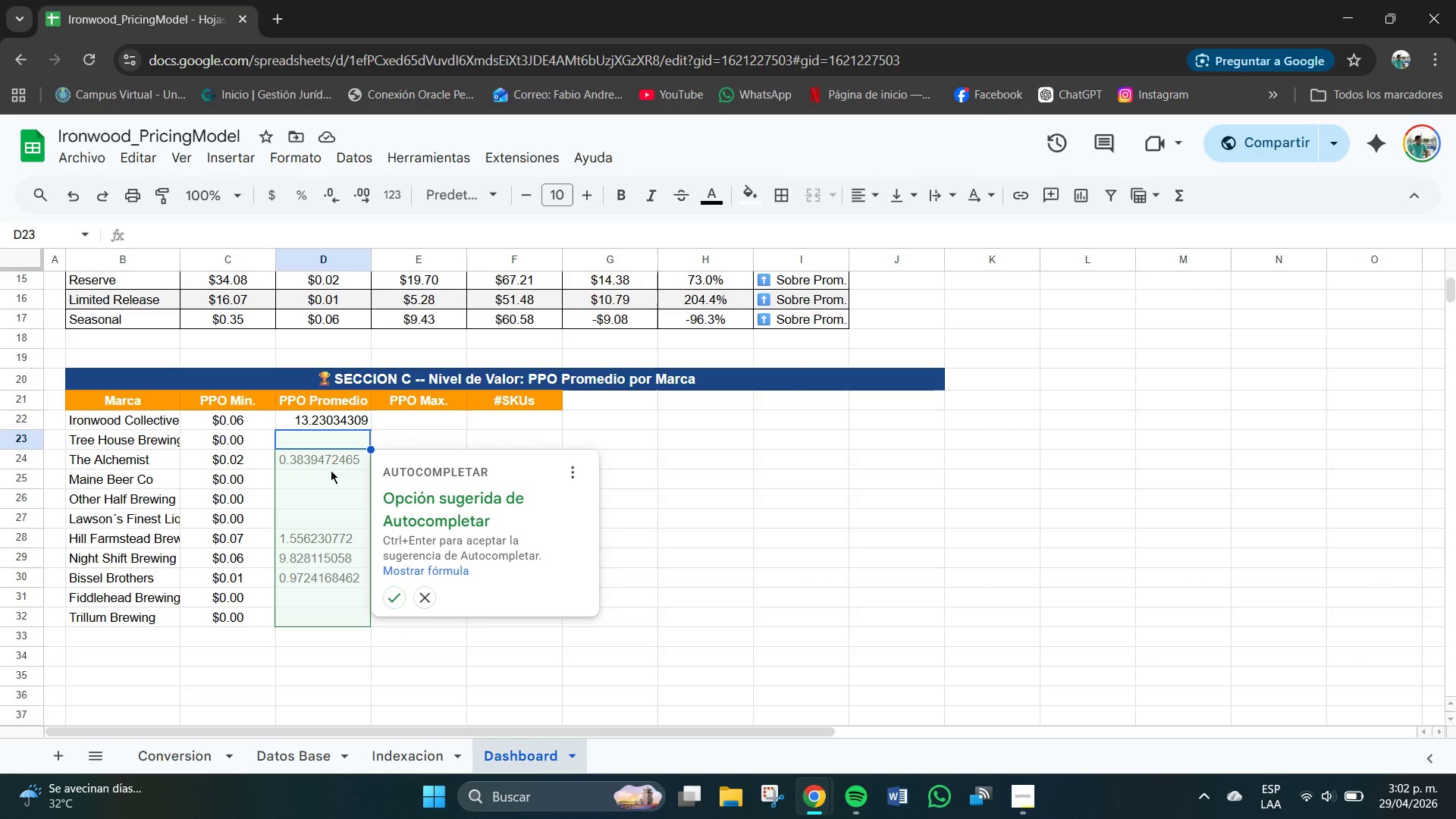 
wait(6.92)
 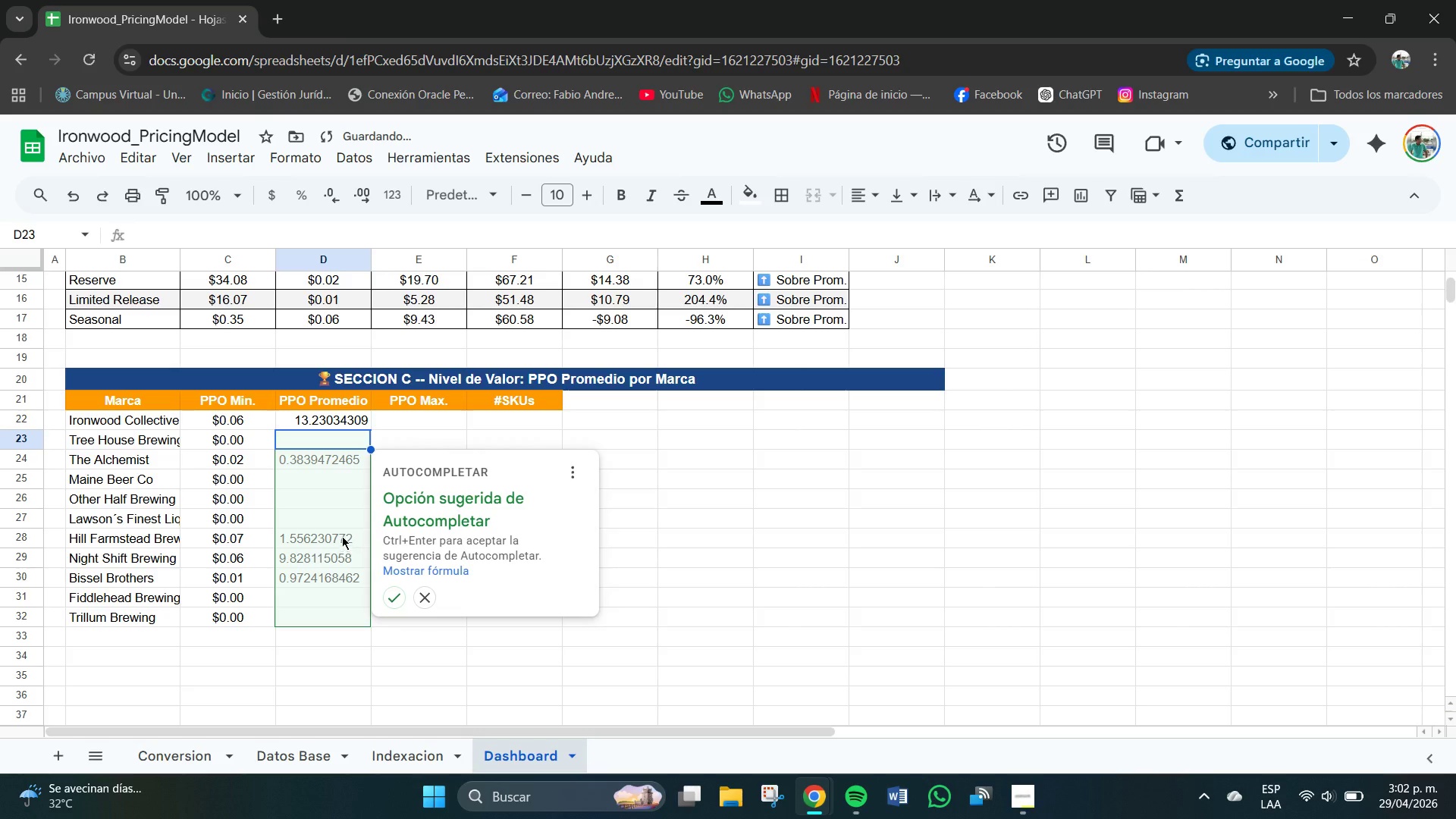 
left_click([398, 601])
 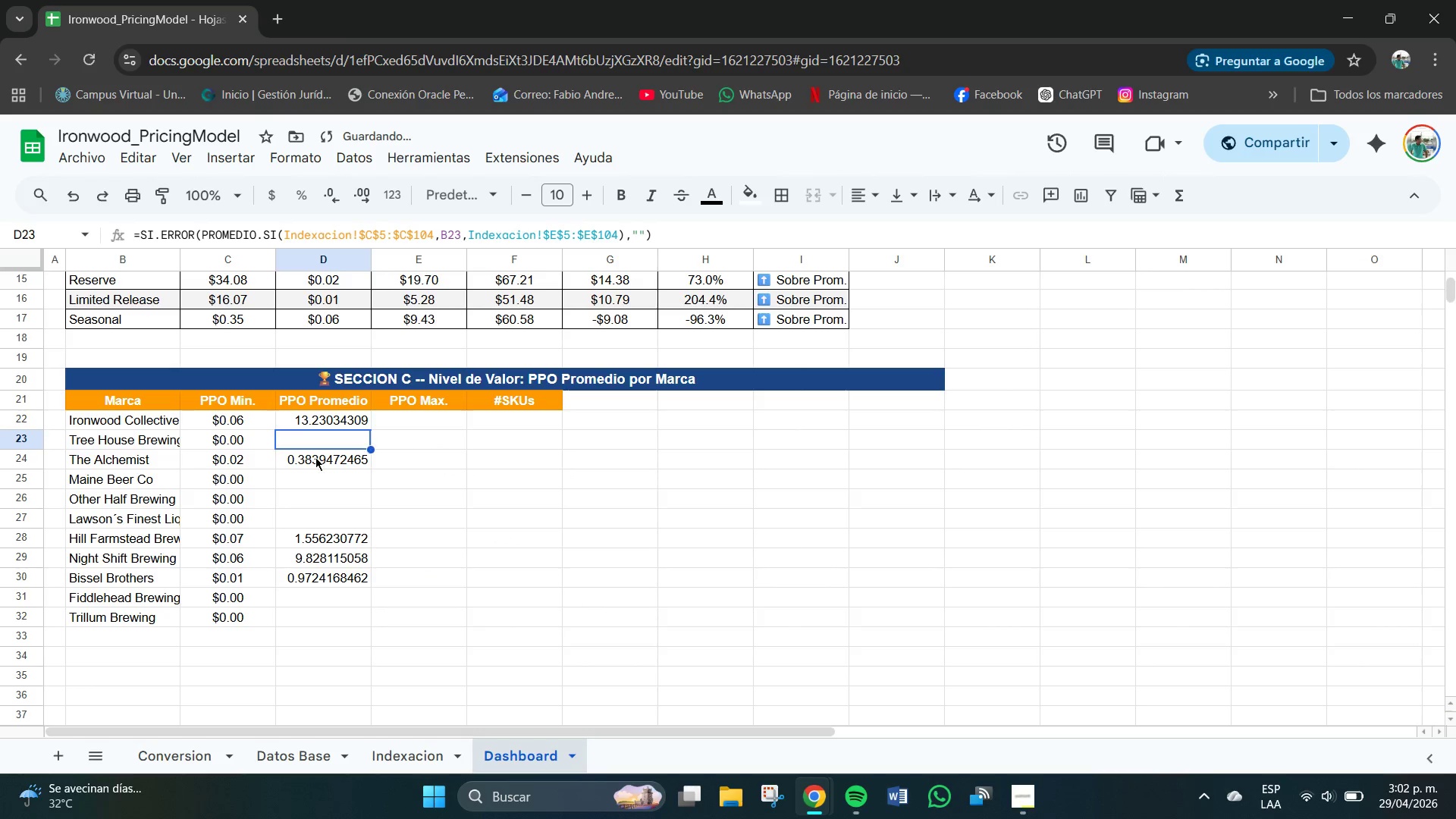 
double_click([319, 465])
 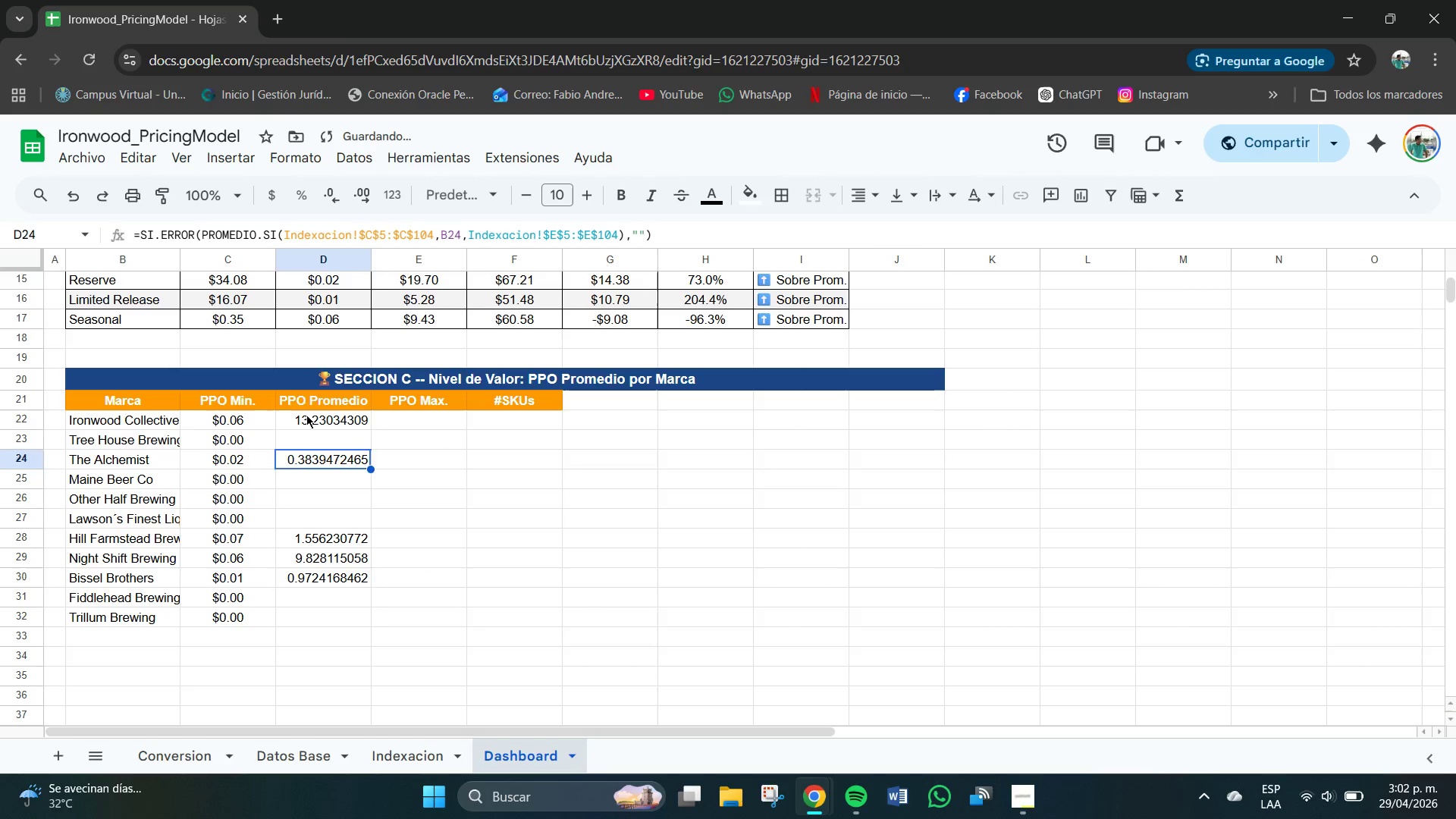 
triple_click([306, 415])
 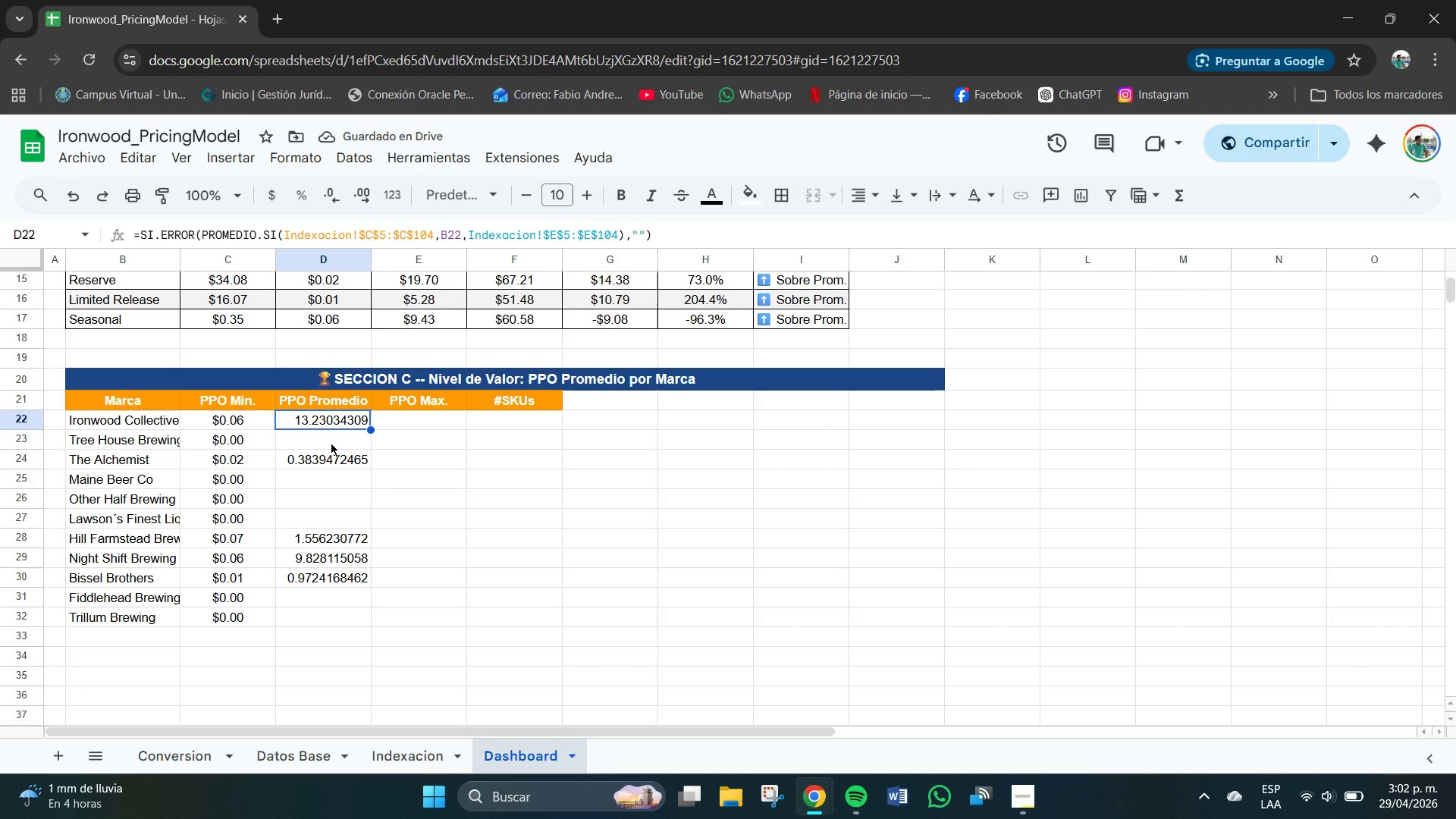 
double_click([331, 443])
 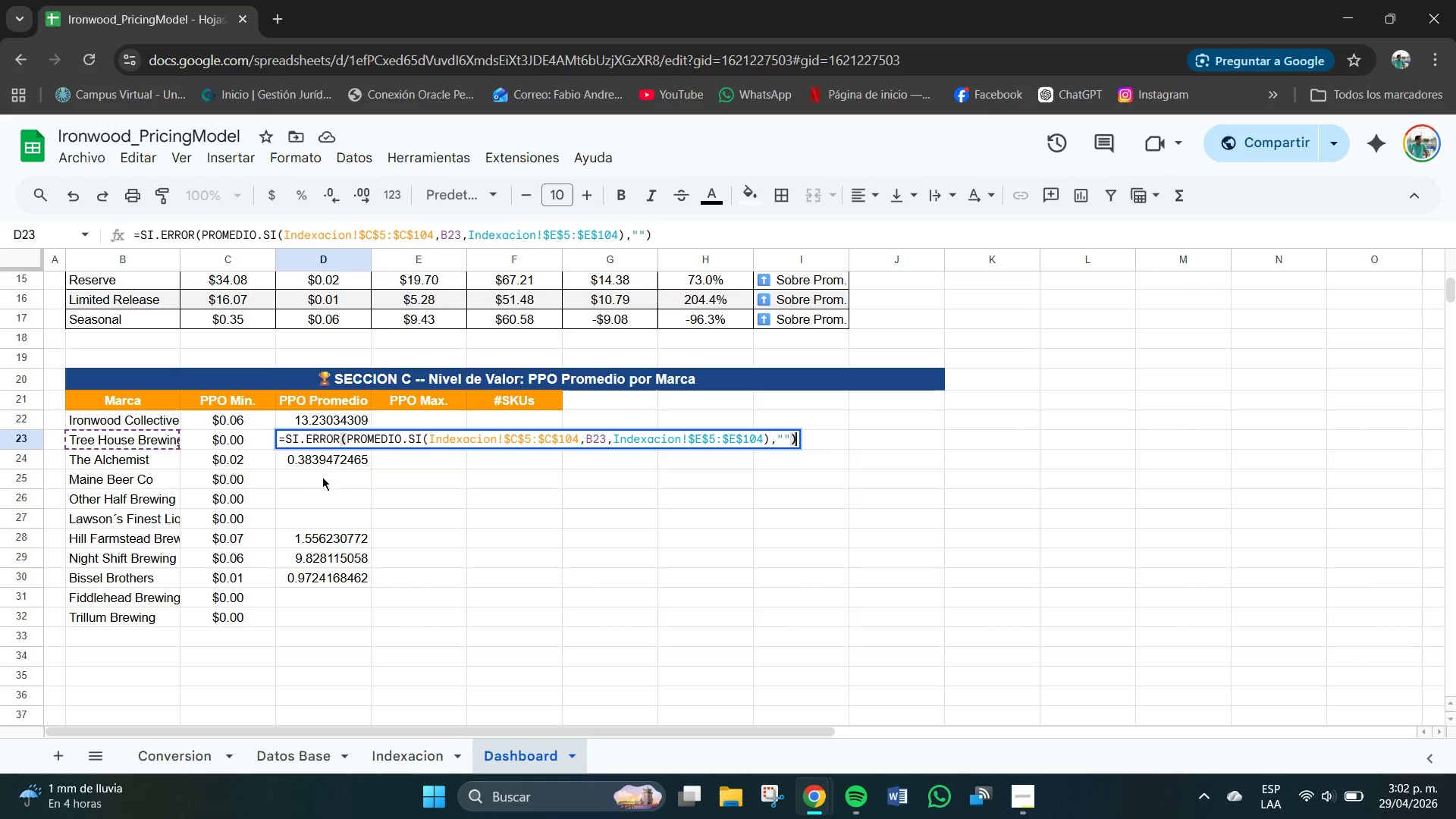 
left_click([319, 469])
 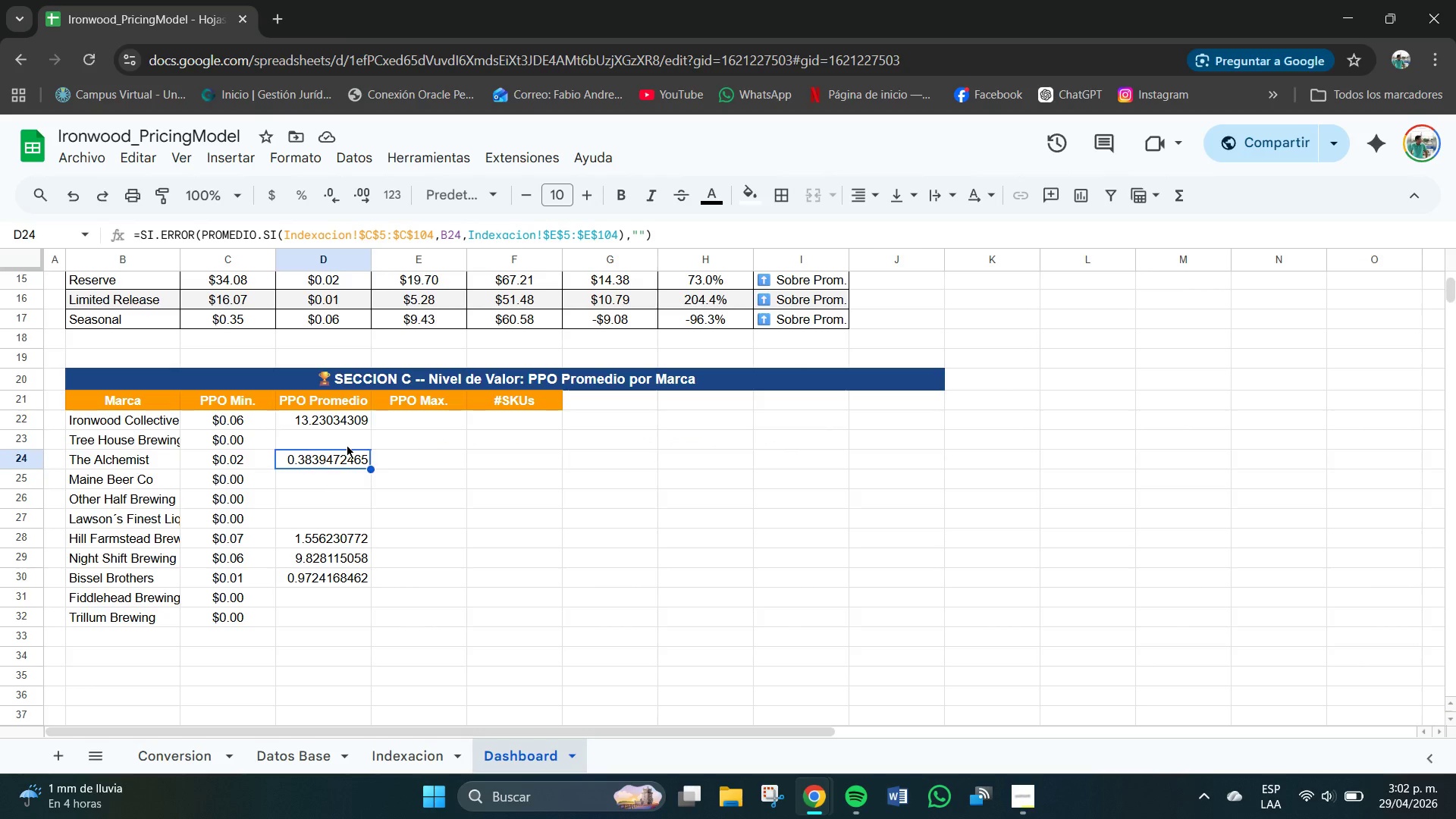 
left_click([347, 445])
 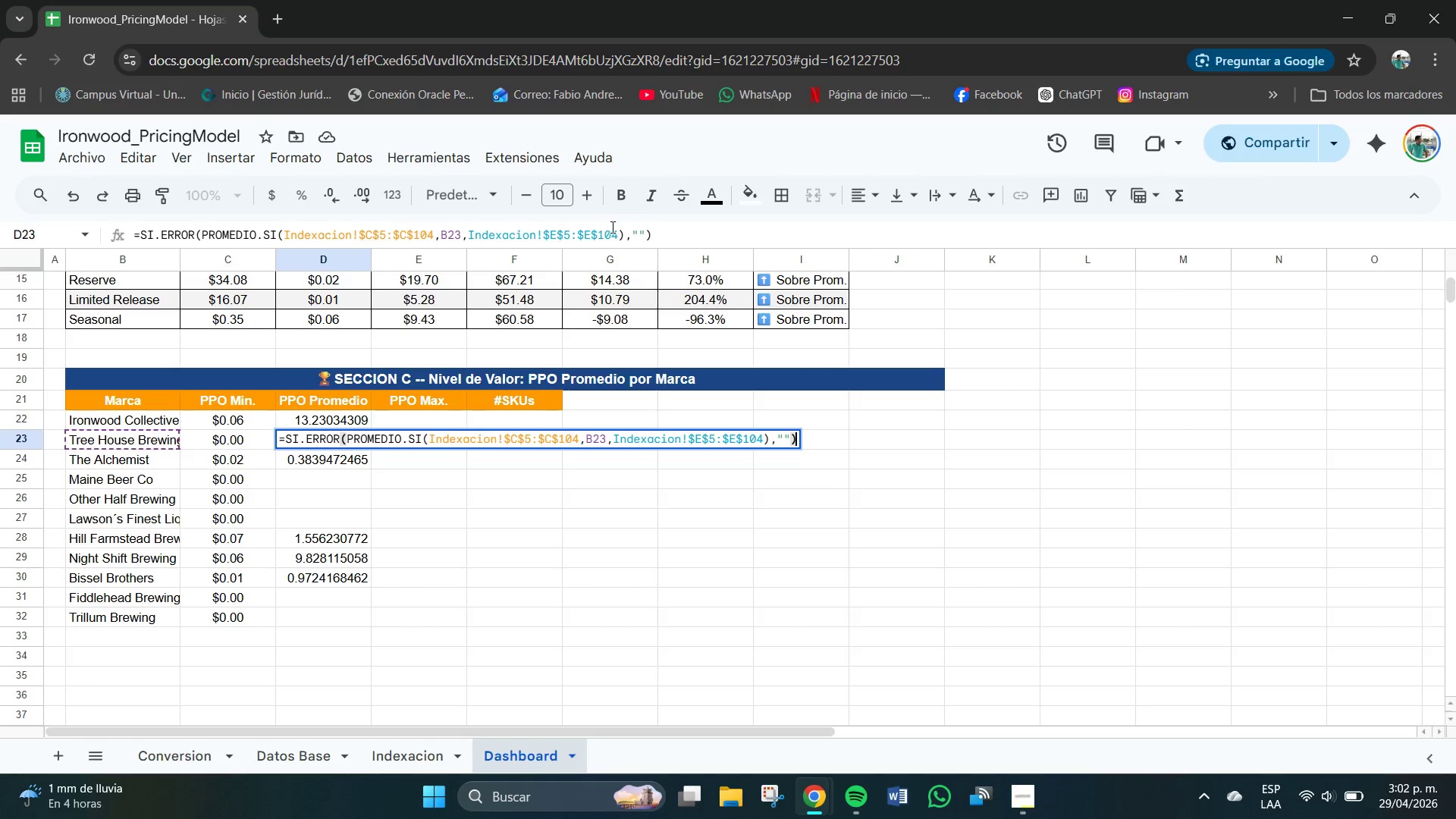 
left_click_drag(start_coordinate=[667, 231], to_coordinate=[133, 224])
 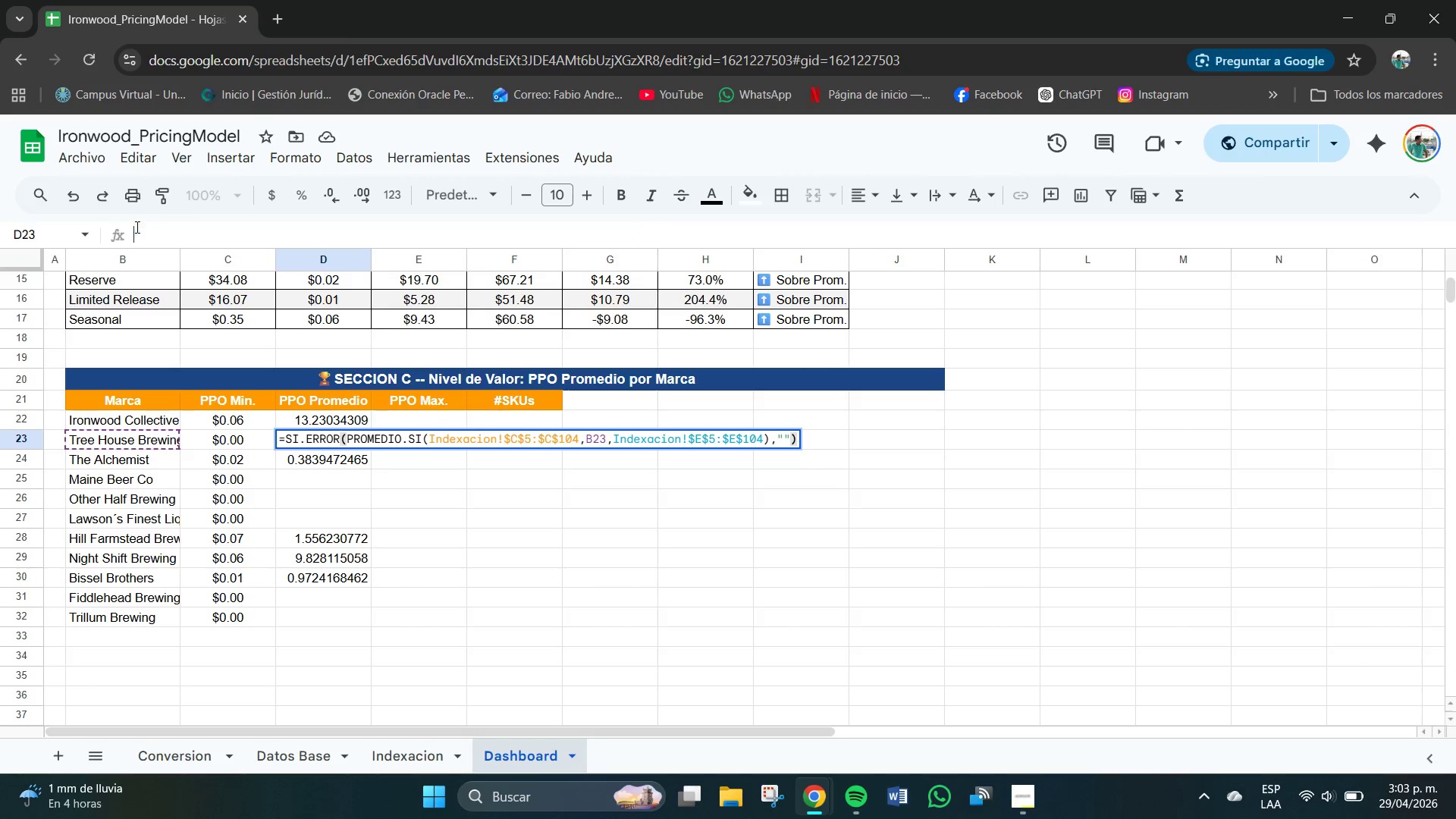 
key(Backspace)
 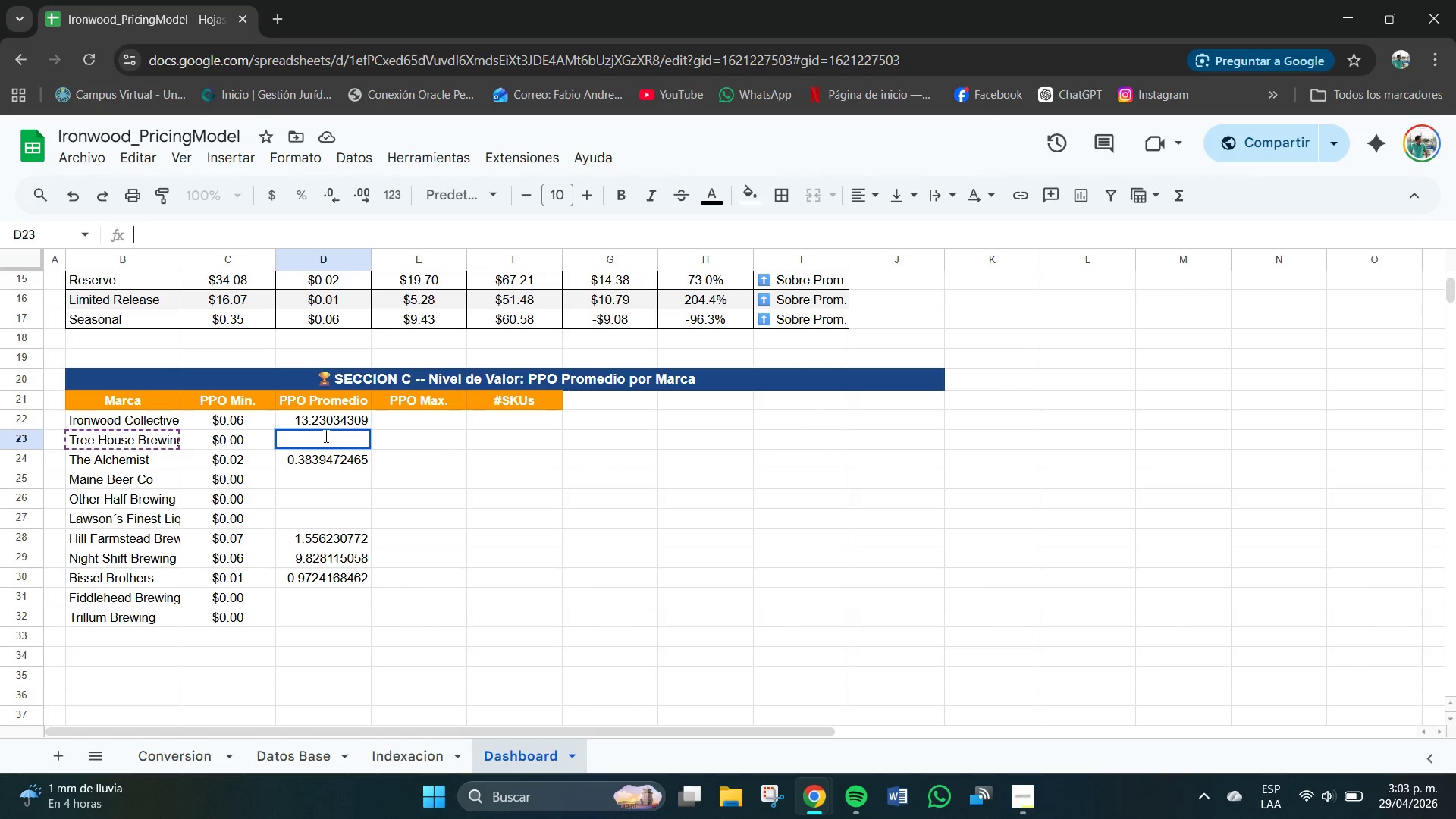 
double_click([326, 435])
 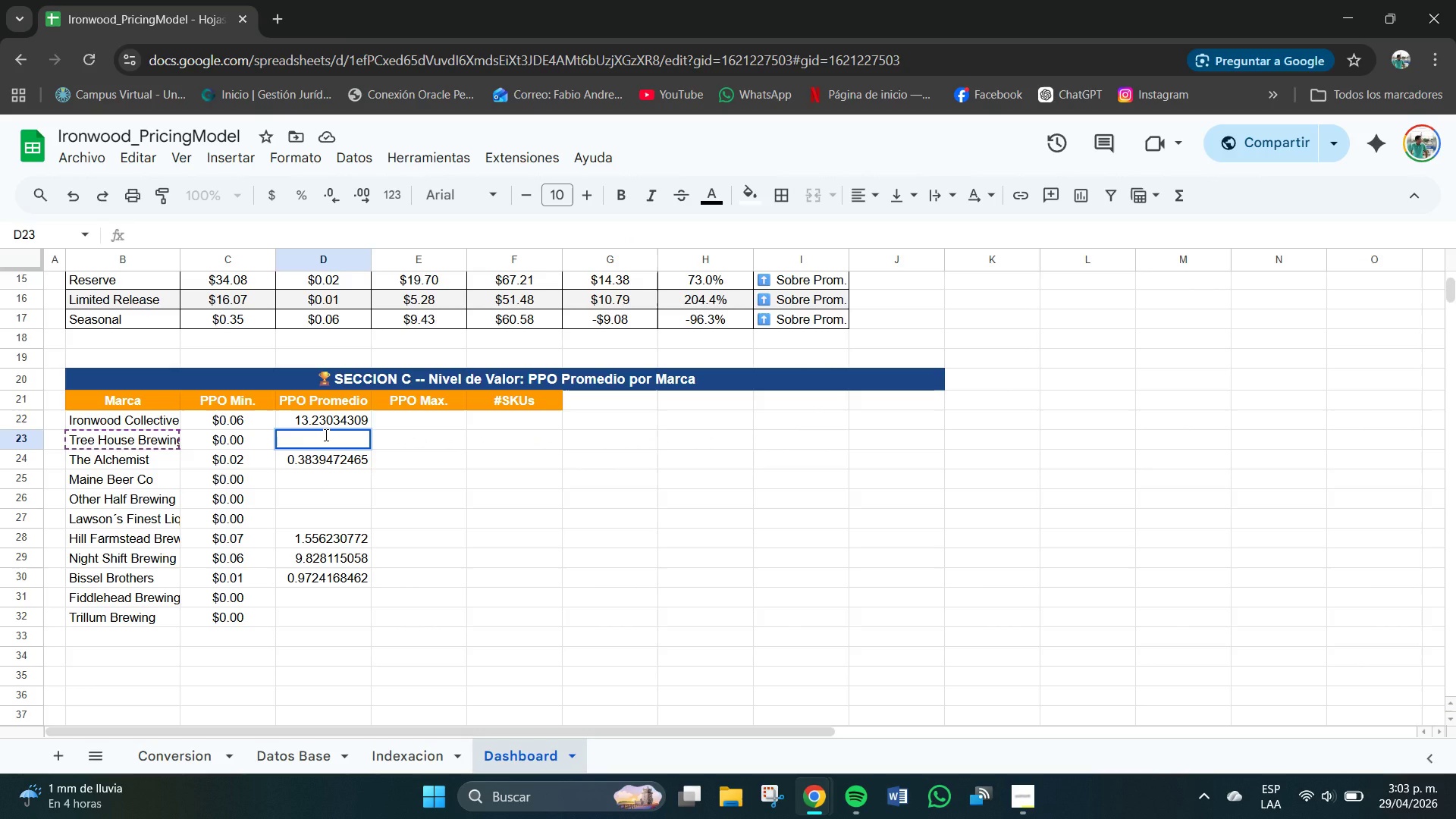 
key(Numpad0)
 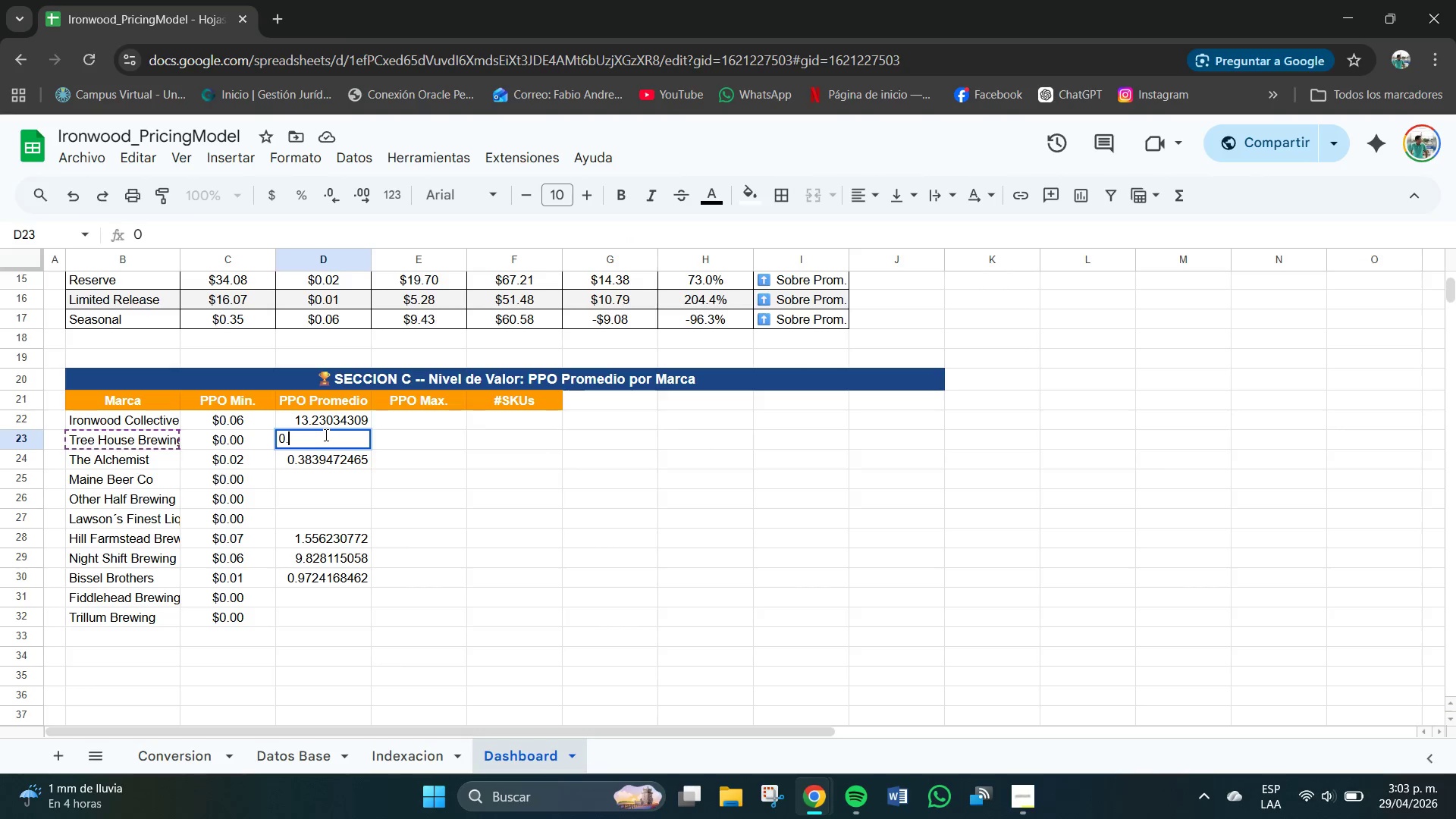 
key(NumpadDecimal)
 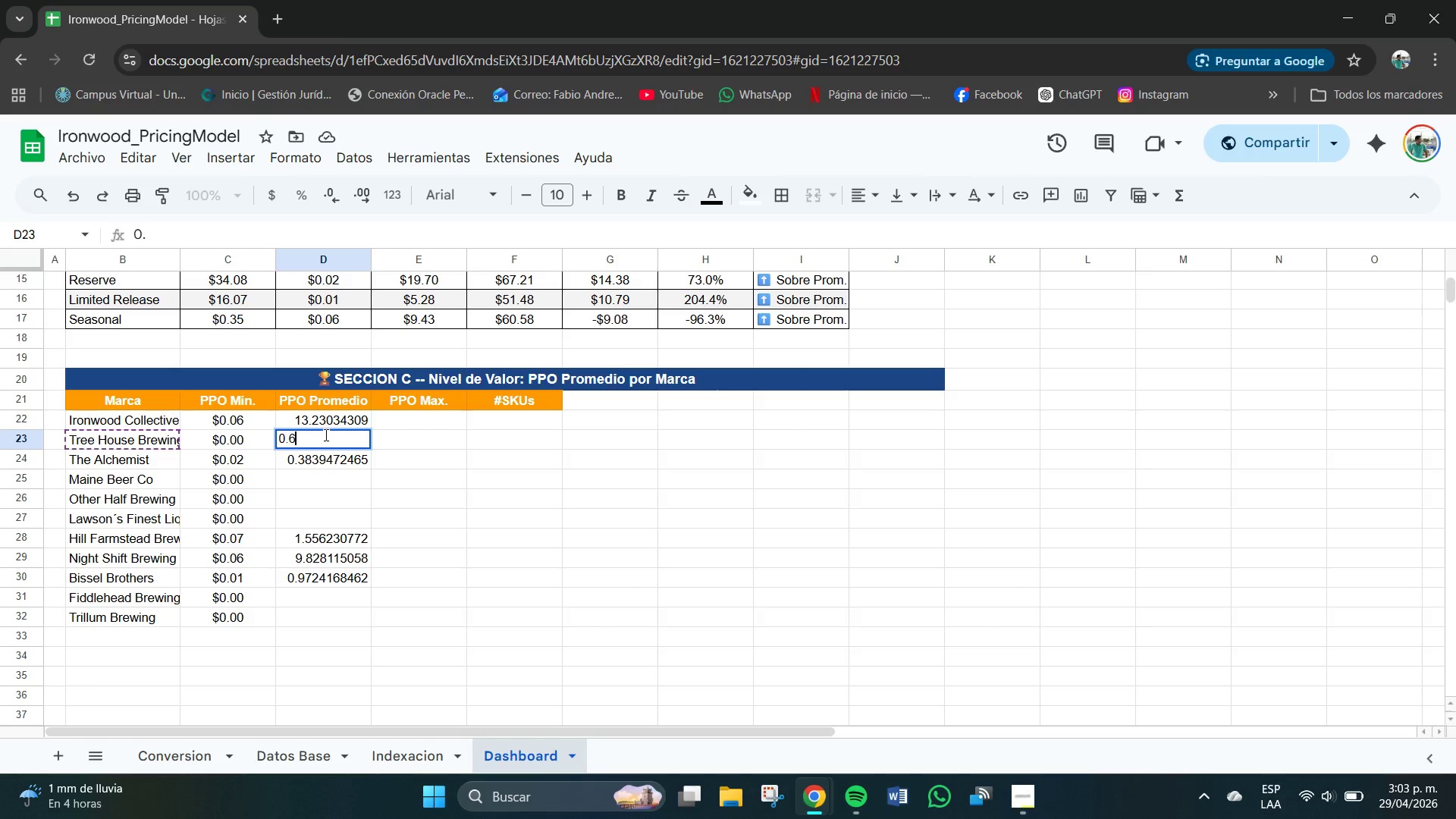 
key(Numpad6)
 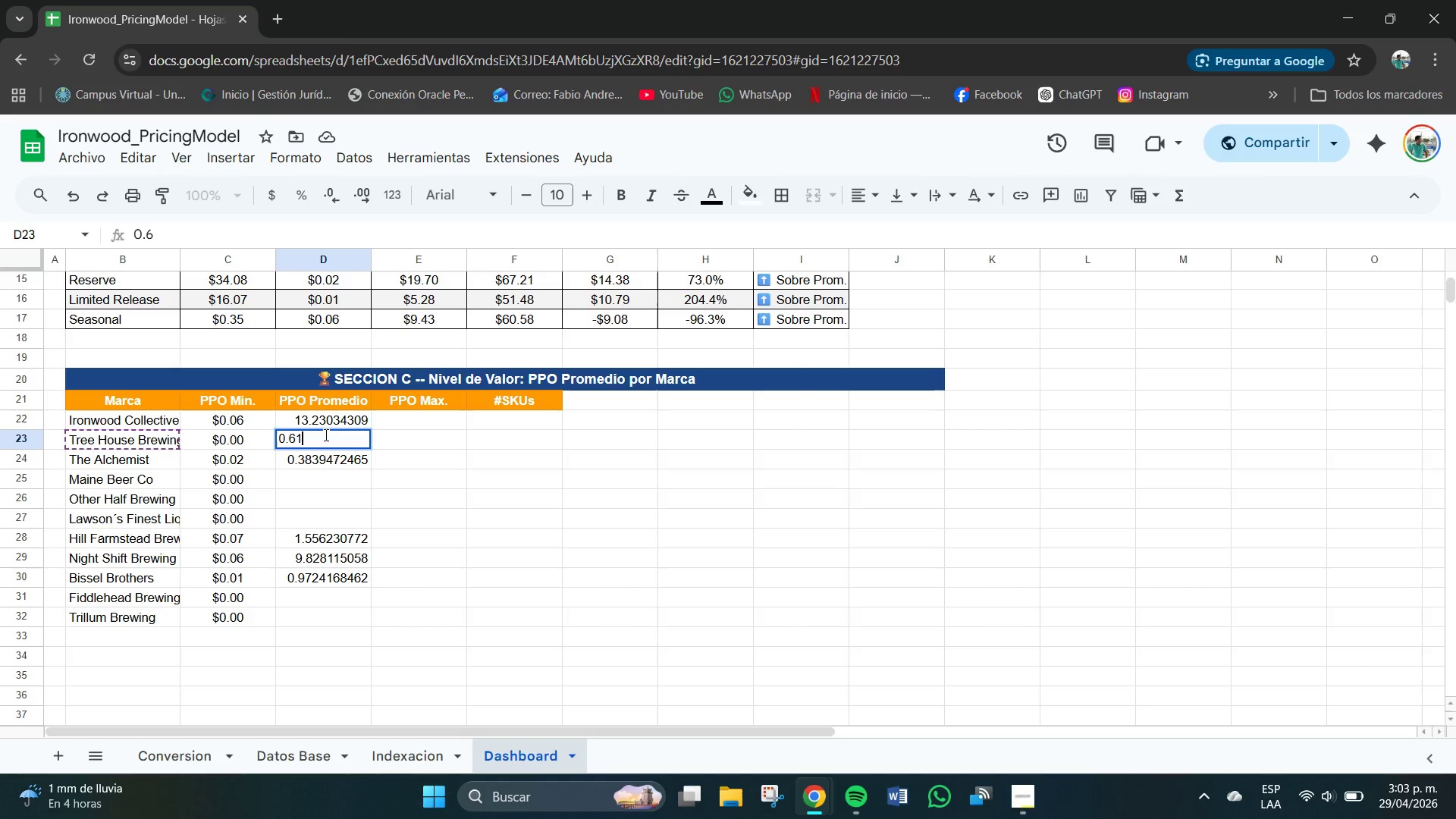 
key(Numpad1)
 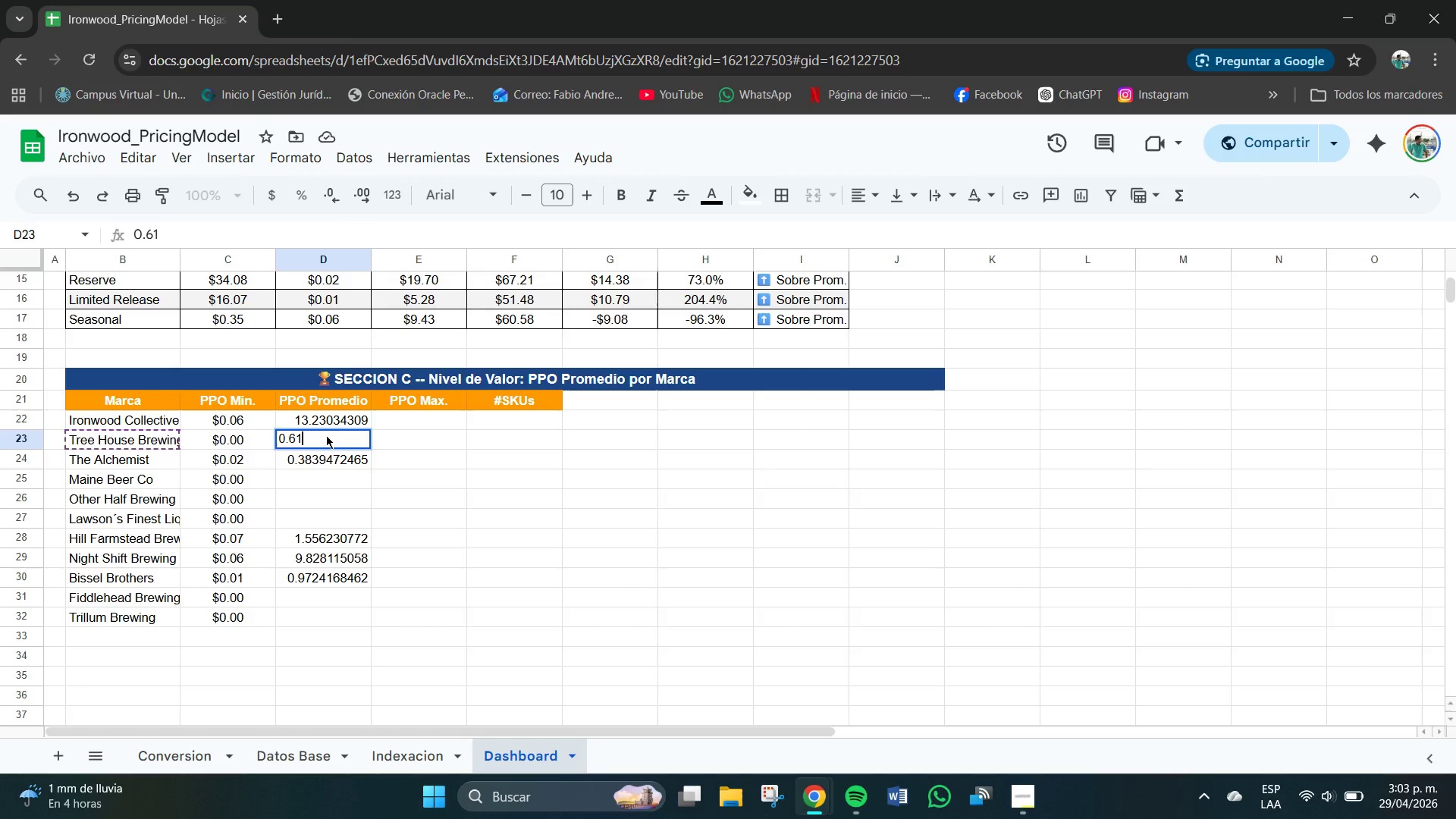 
key(NumpadEnter)
 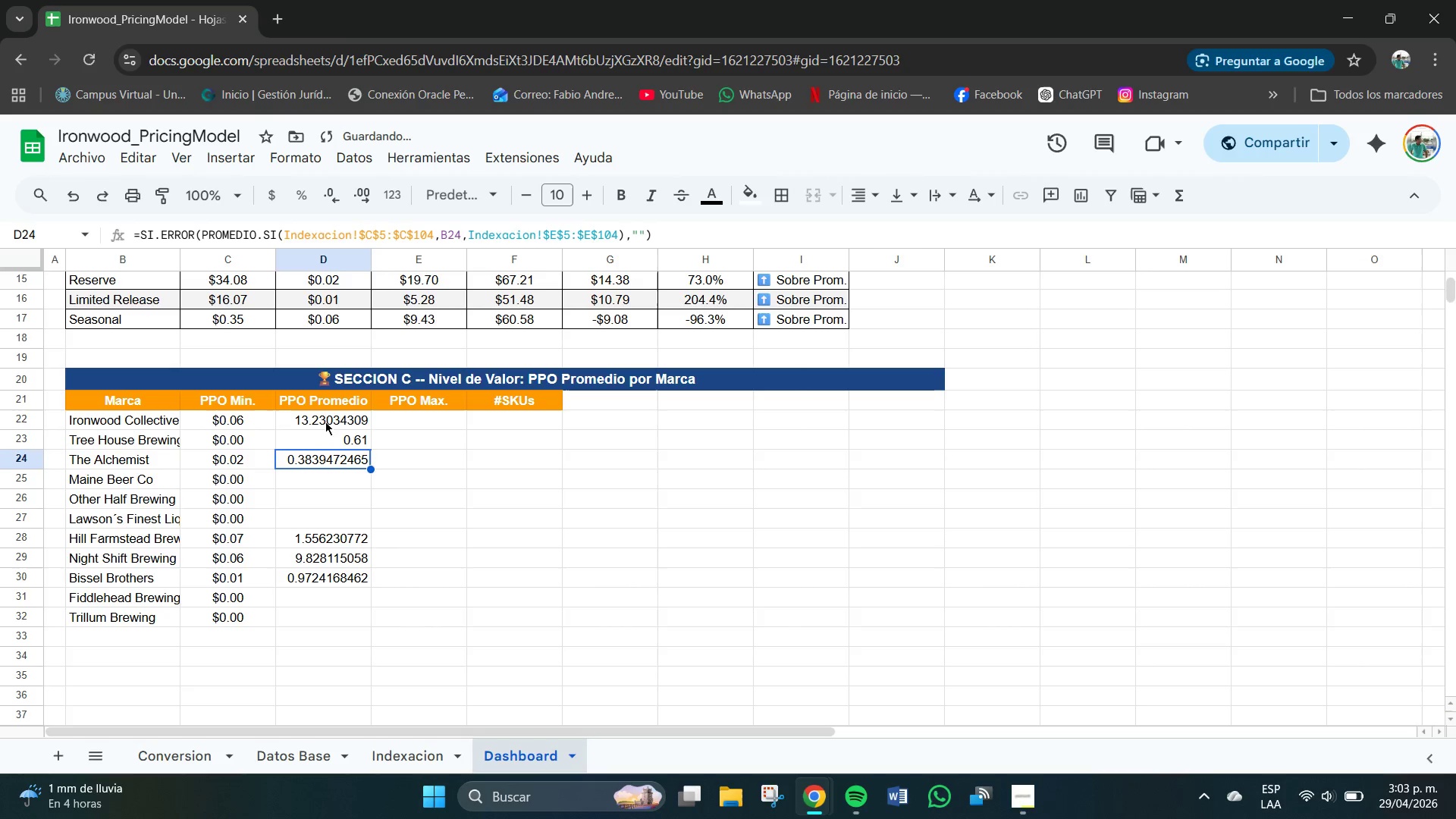 
left_click([325, 417])
 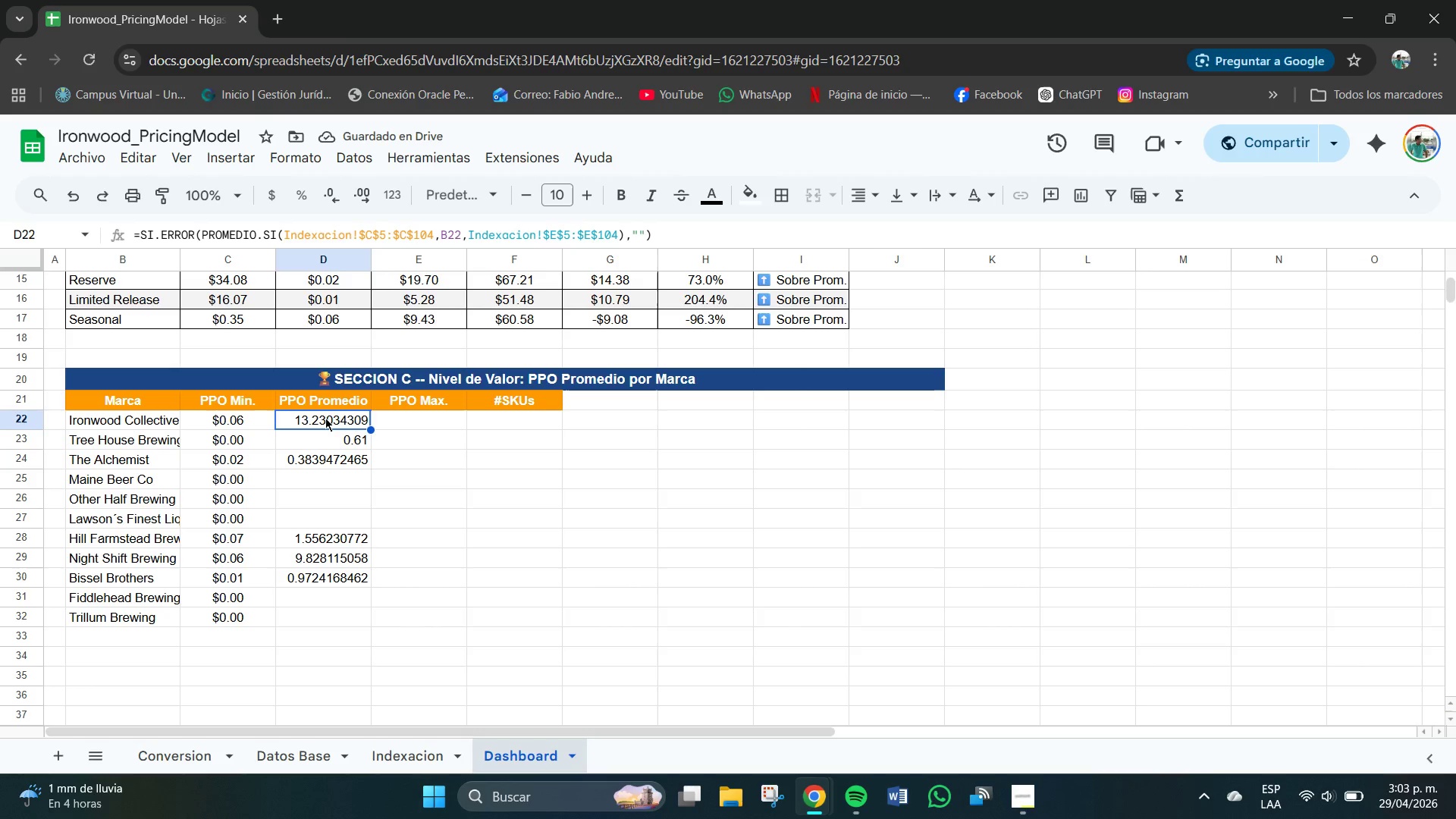 
left_click_drag(start_coordinate=[328, 419], to_coordinate=[342, 625])
 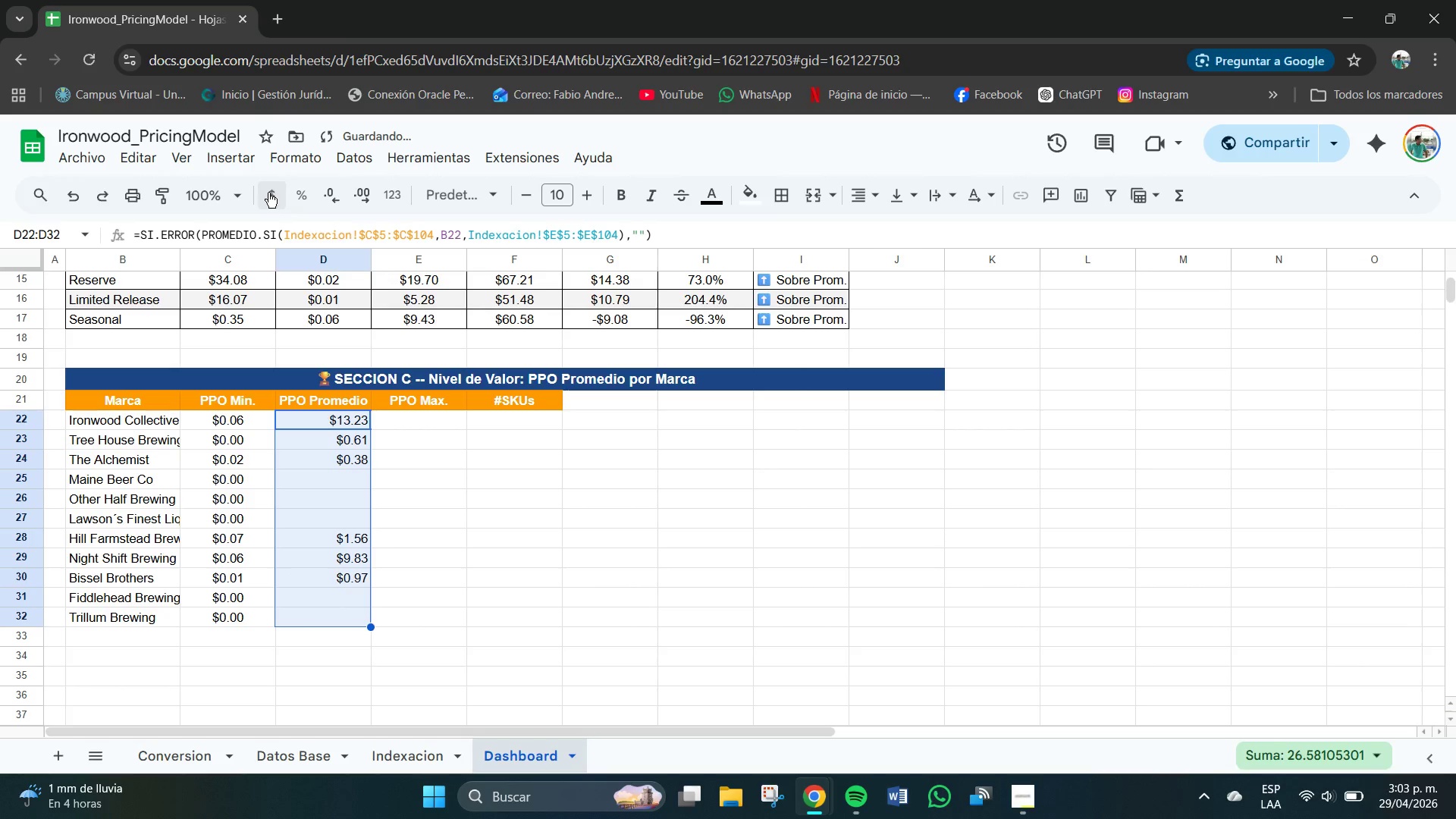 
left_click([342, 491])
 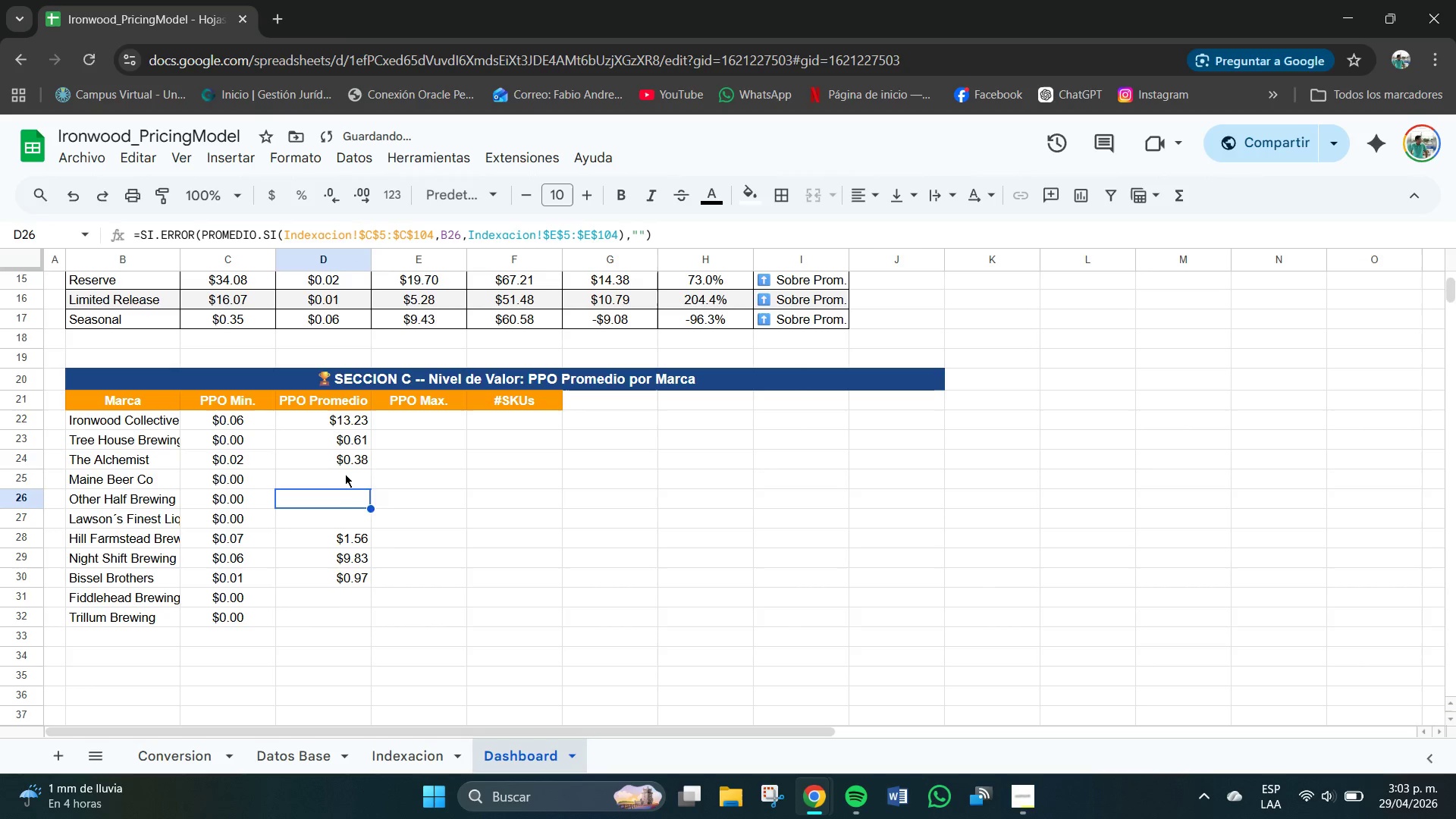 
left_click_drag(start_coordinate=[345, 474], to_coordinate=[350, 475])
 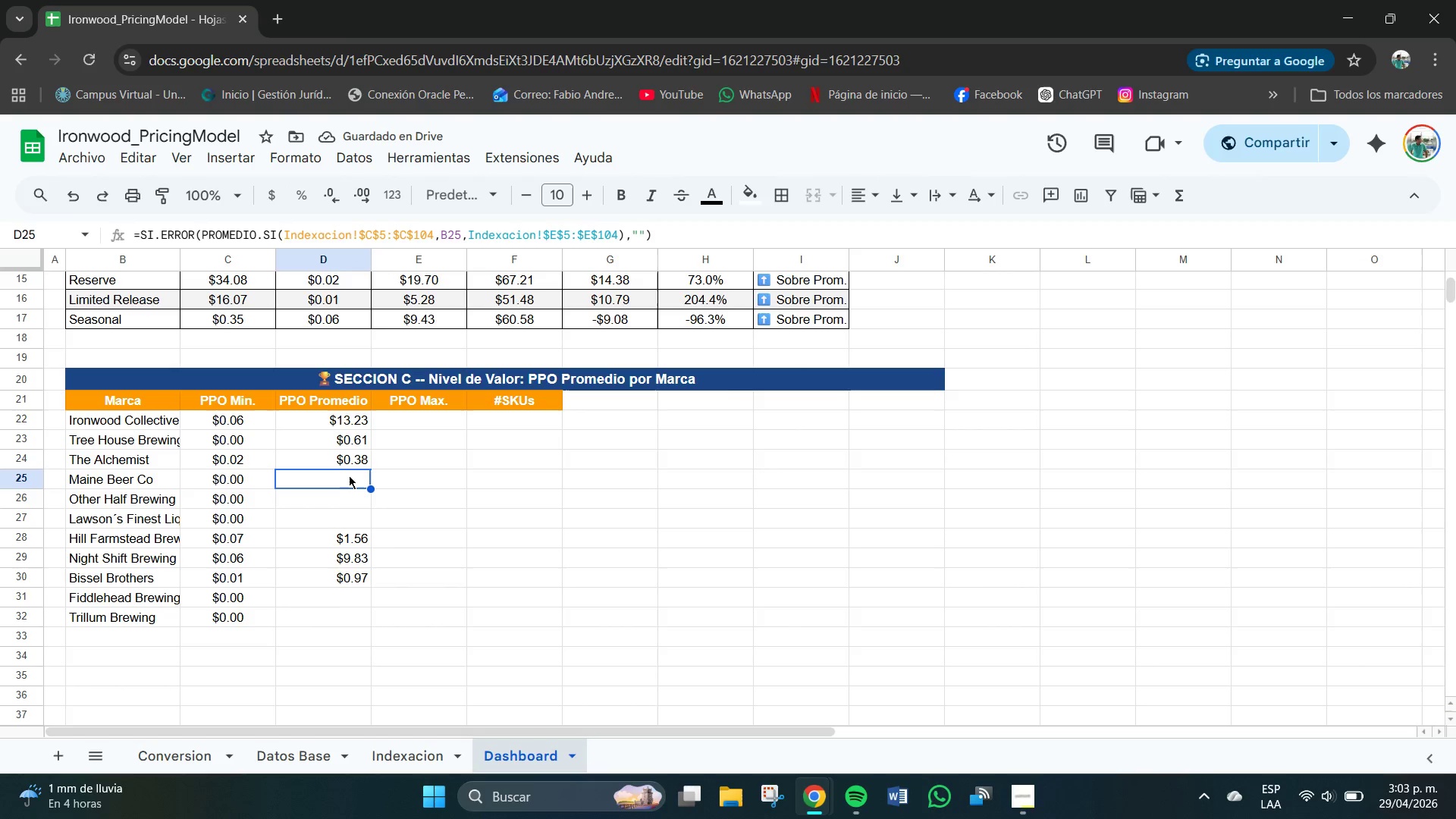 
key(Numpad1)
 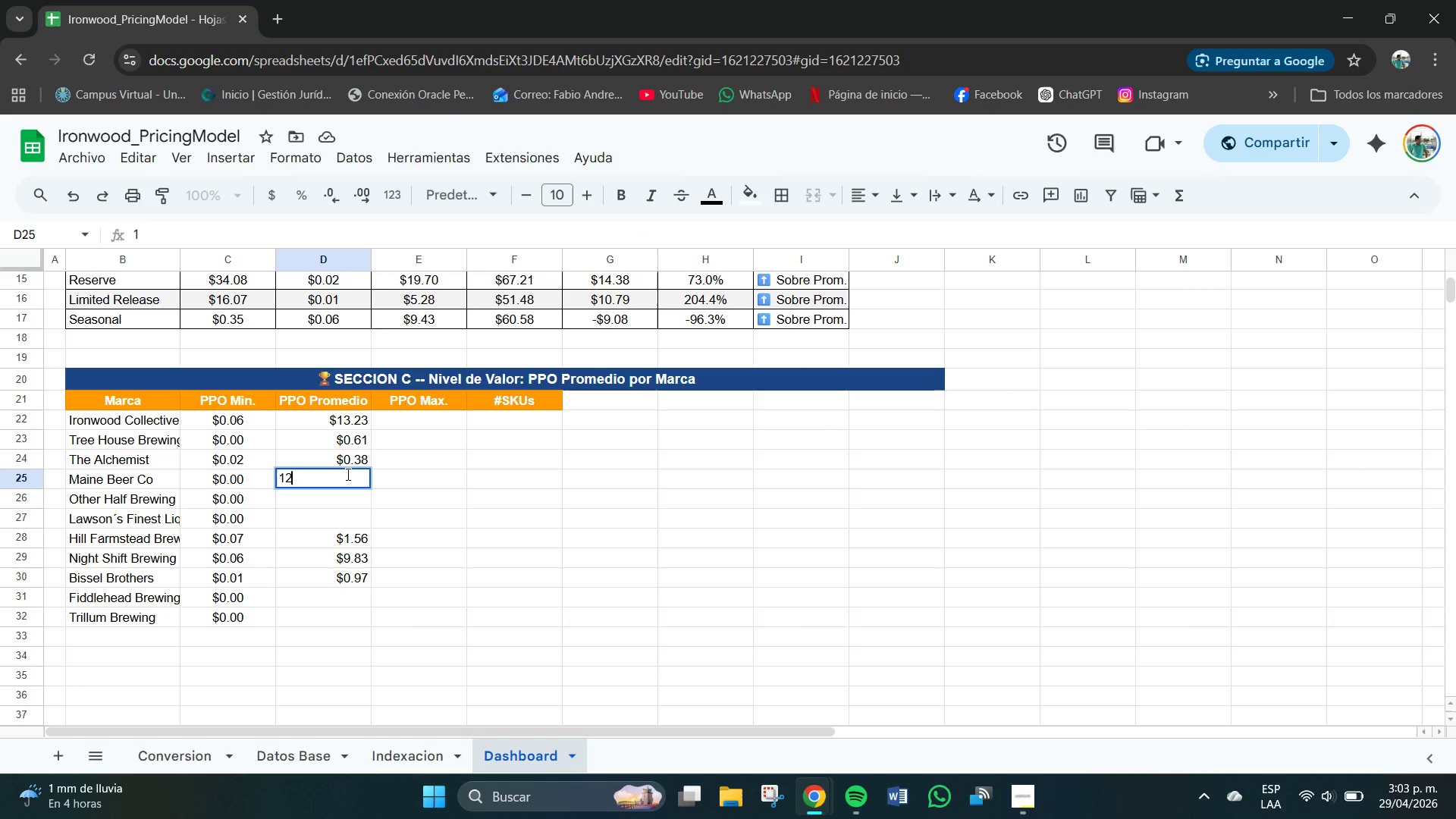 
key(Numpad2)
 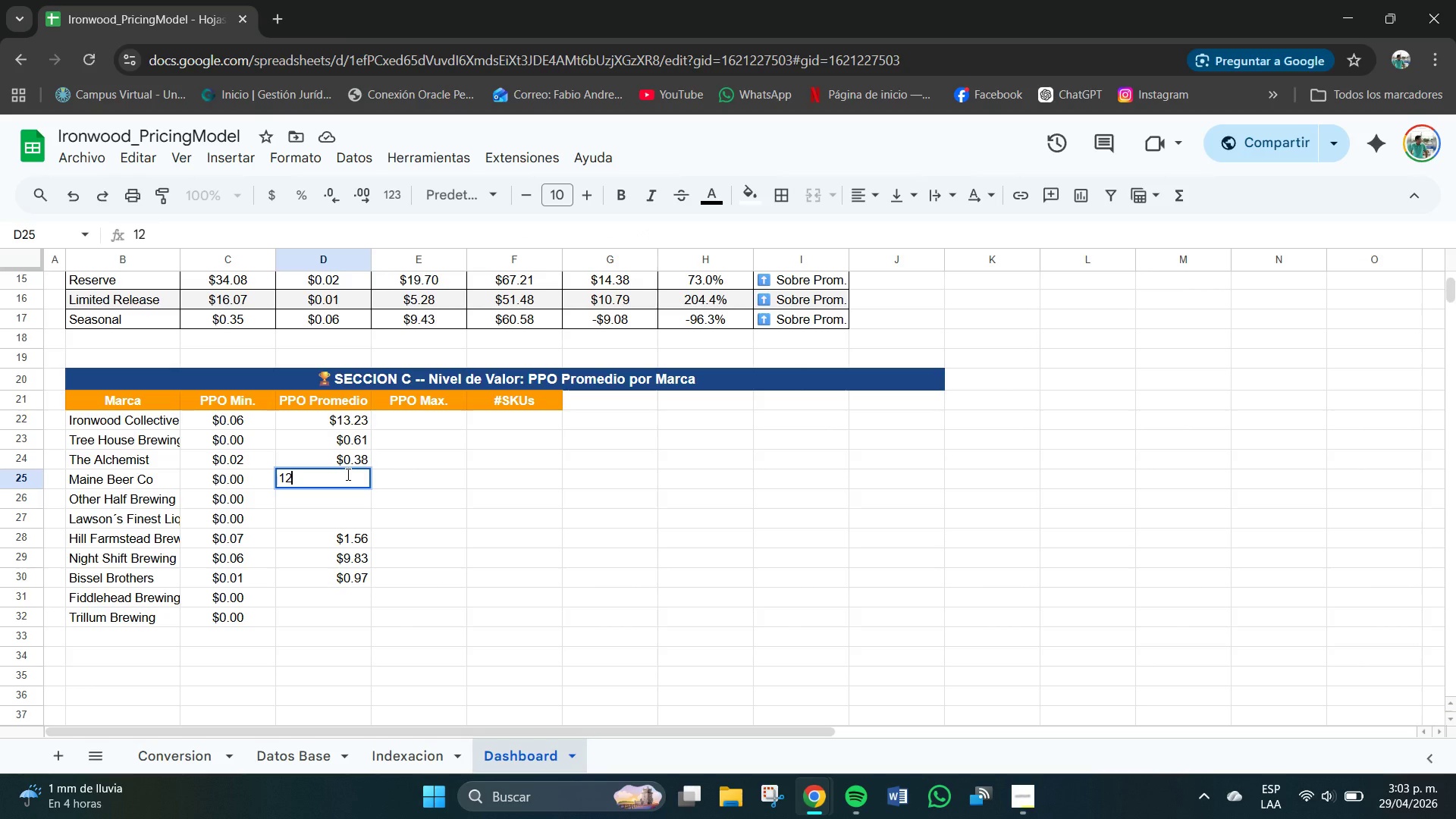 
key(NumpadDecimal)
 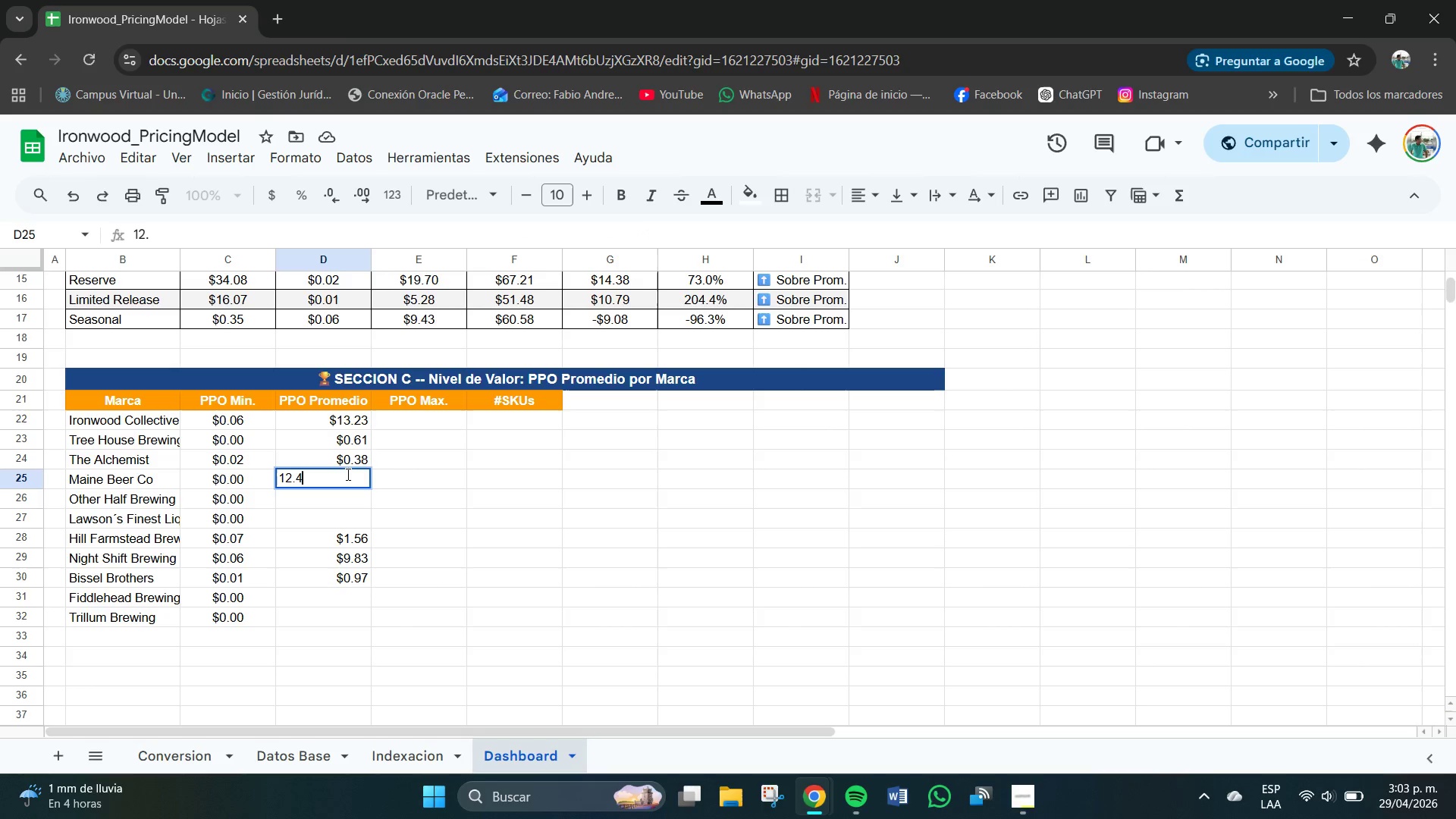 
key(Numpad4)
 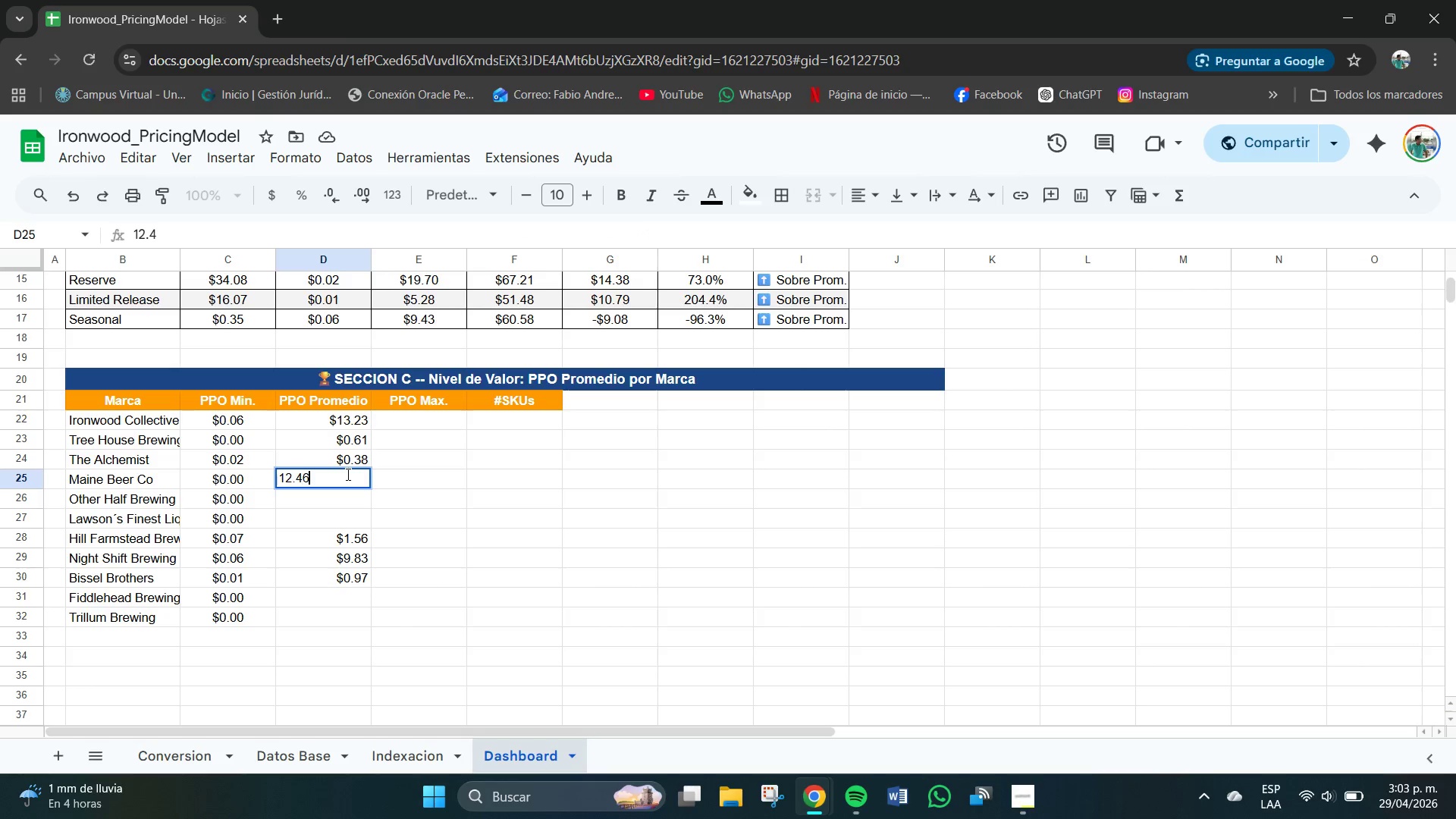 
key(Numpad6)
 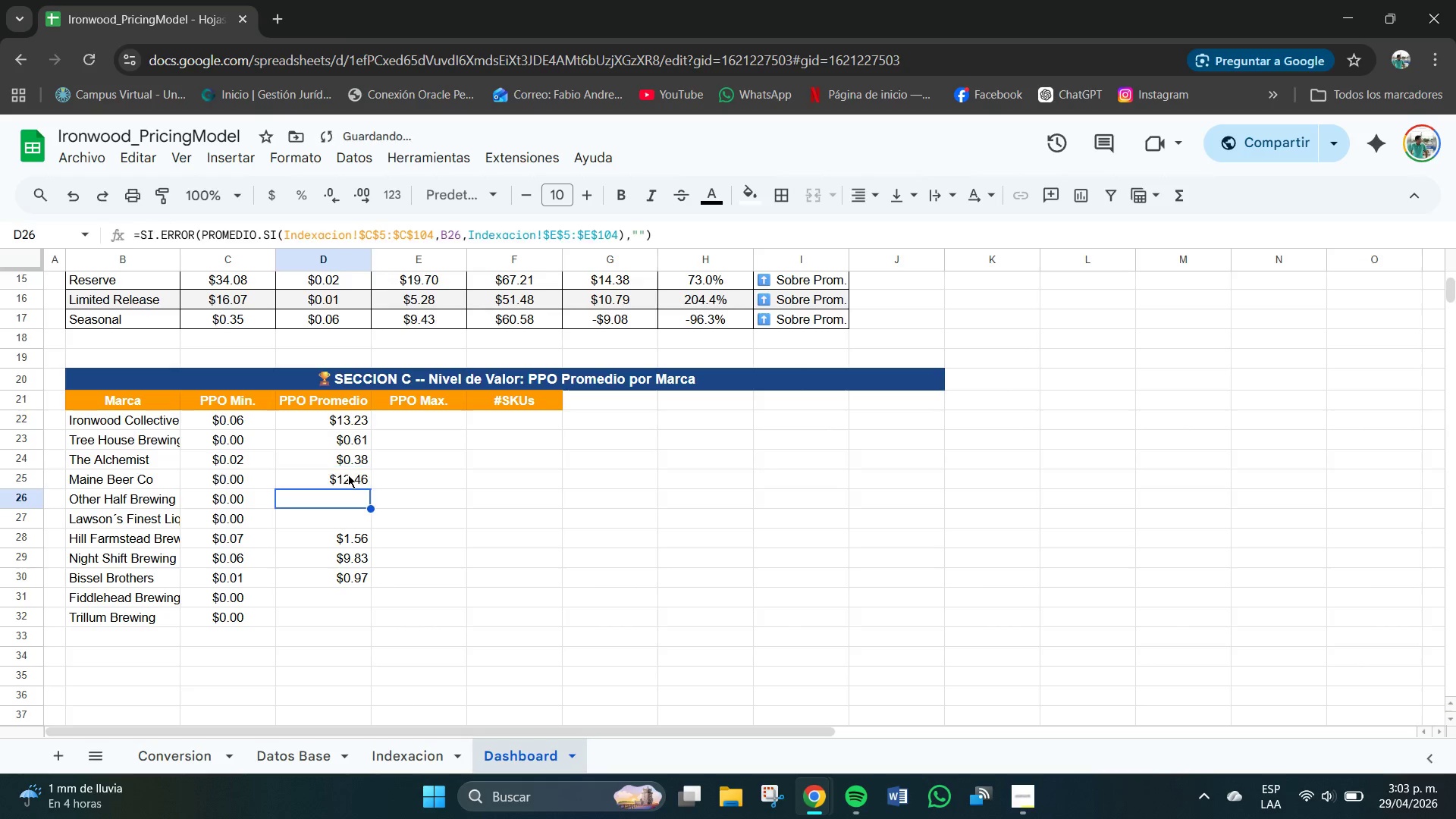 
key(NumpadEnter)
 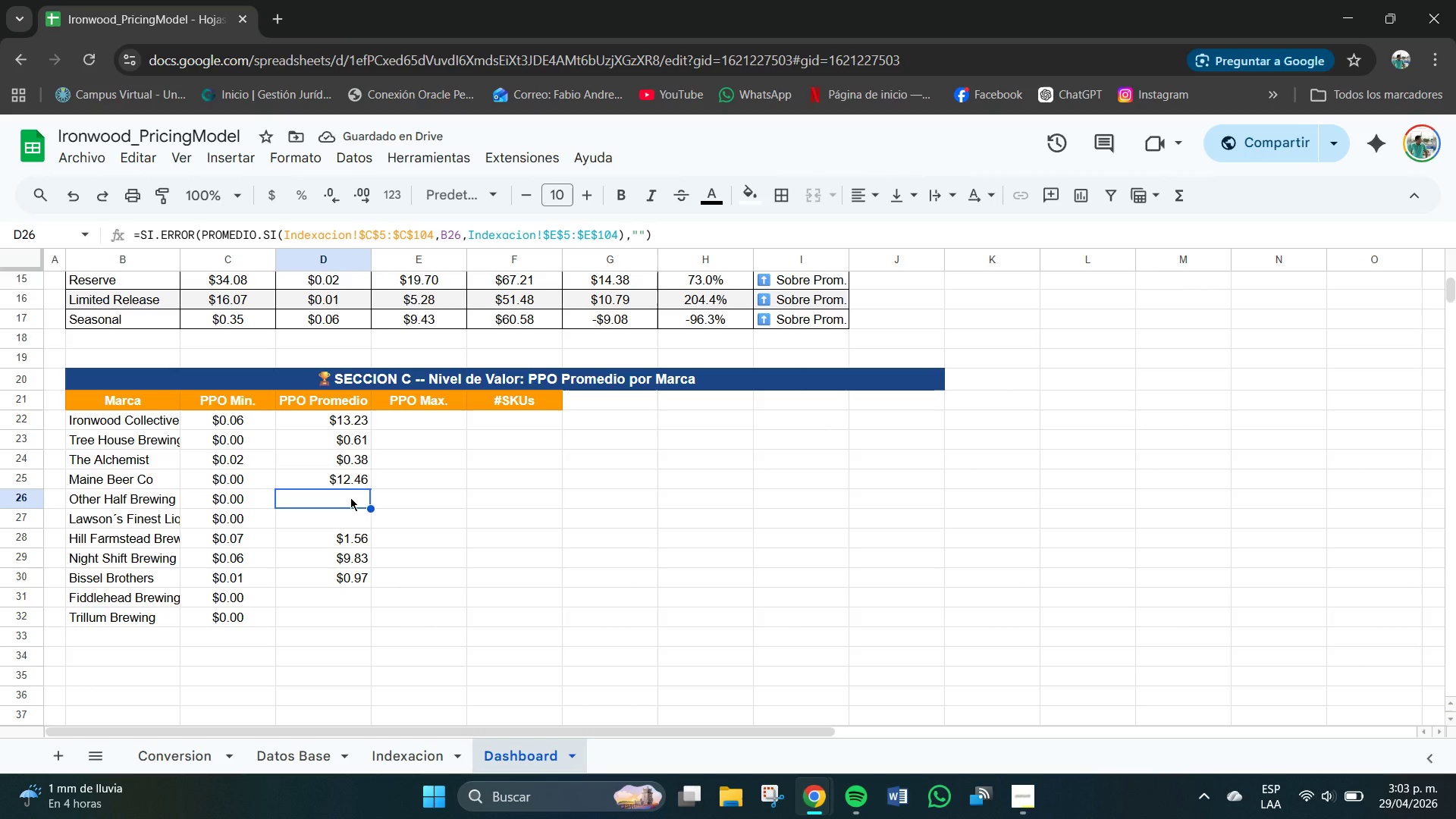 
double_click([347, 500])
 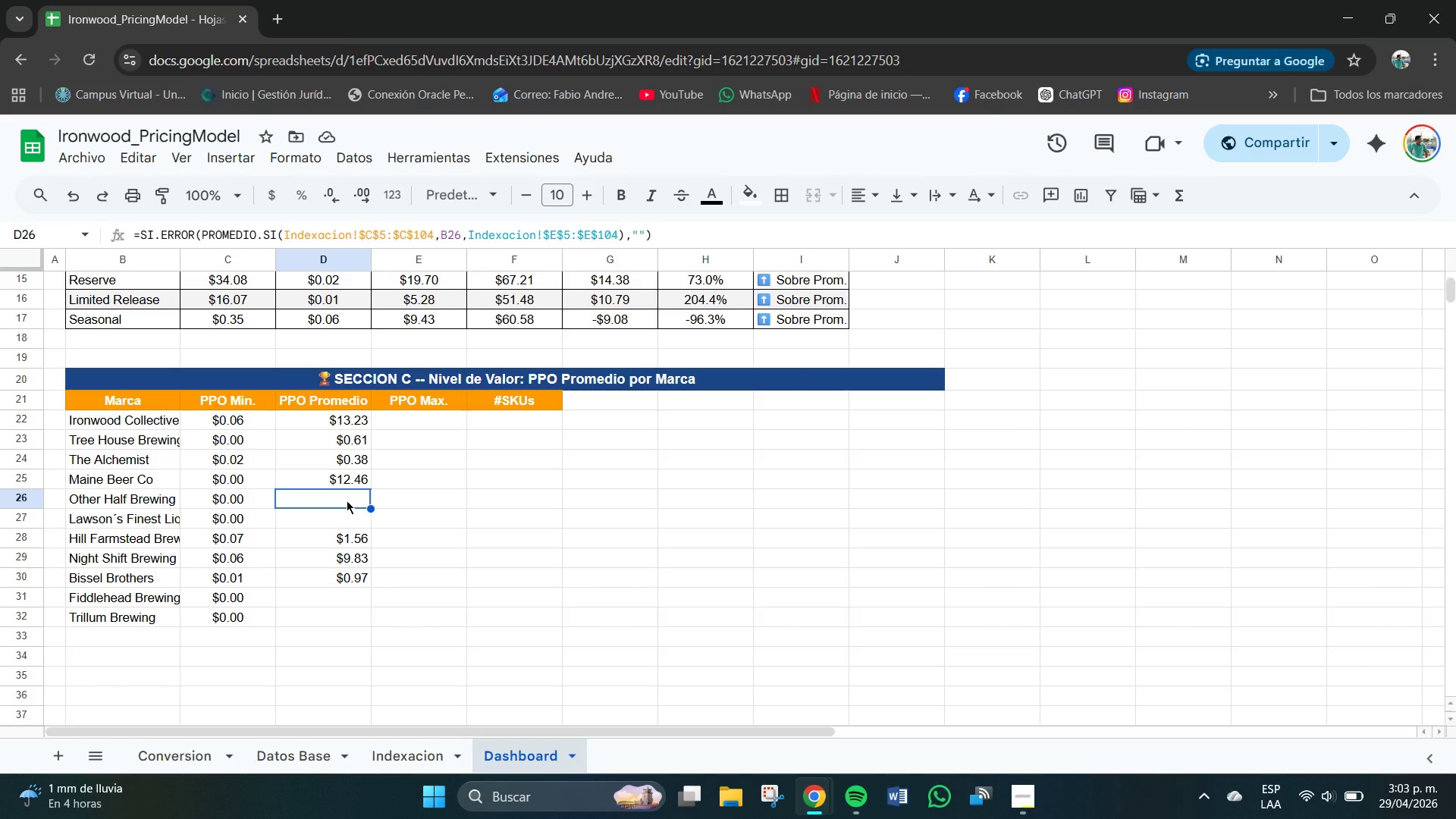 
key(Numpad5)
 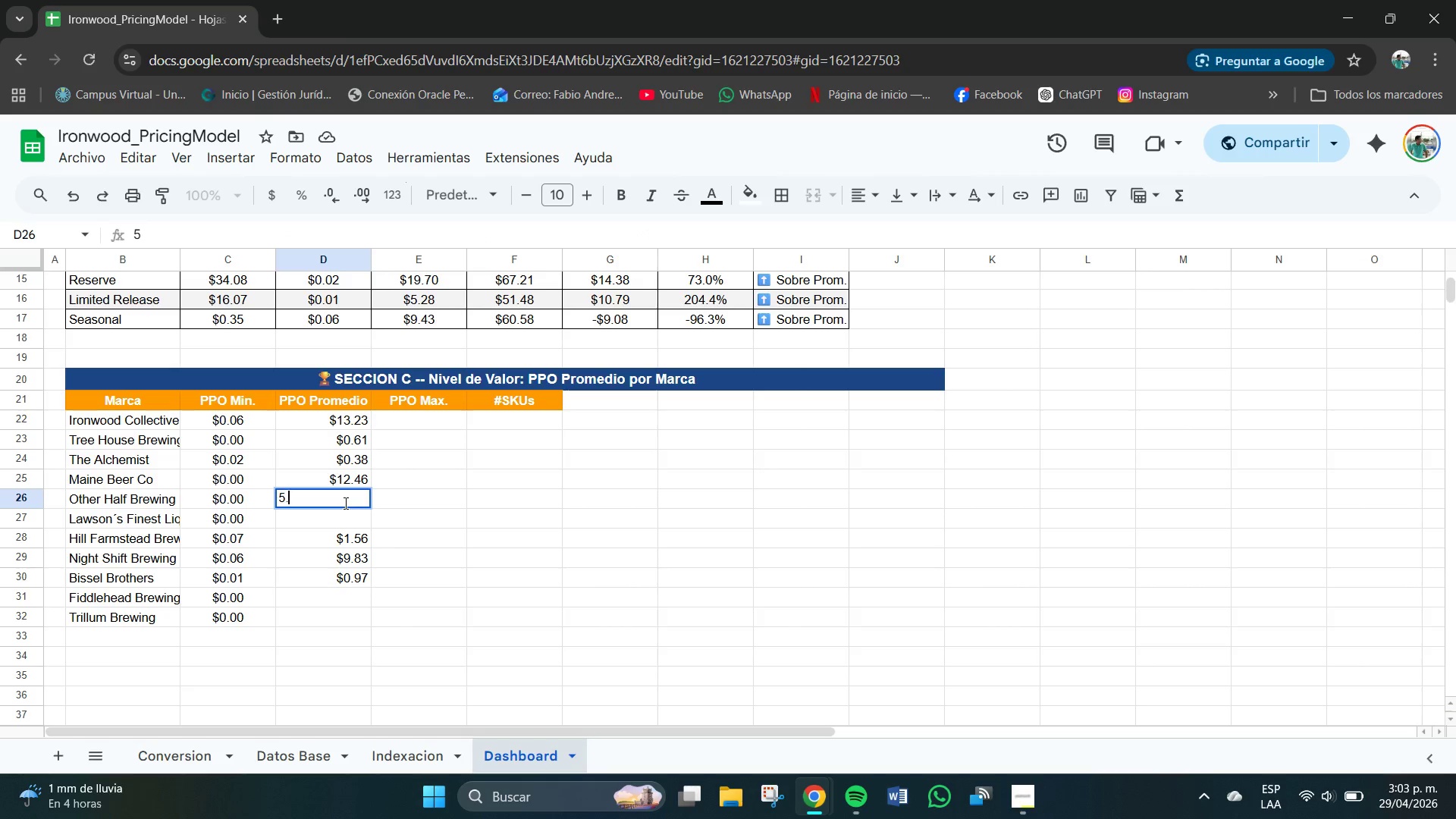 
key(NumpadDecimal)
 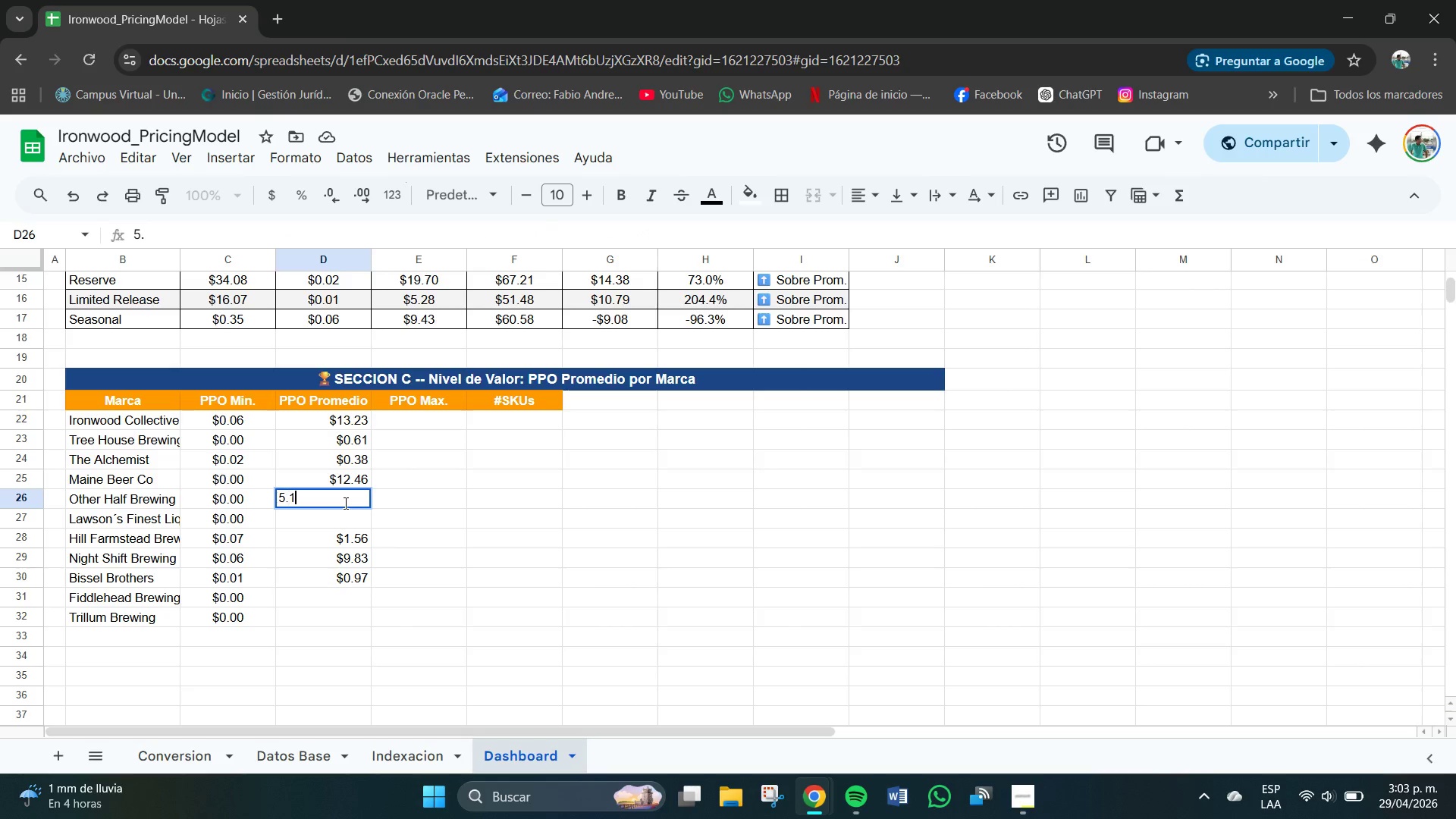 
key(Numpad1)
 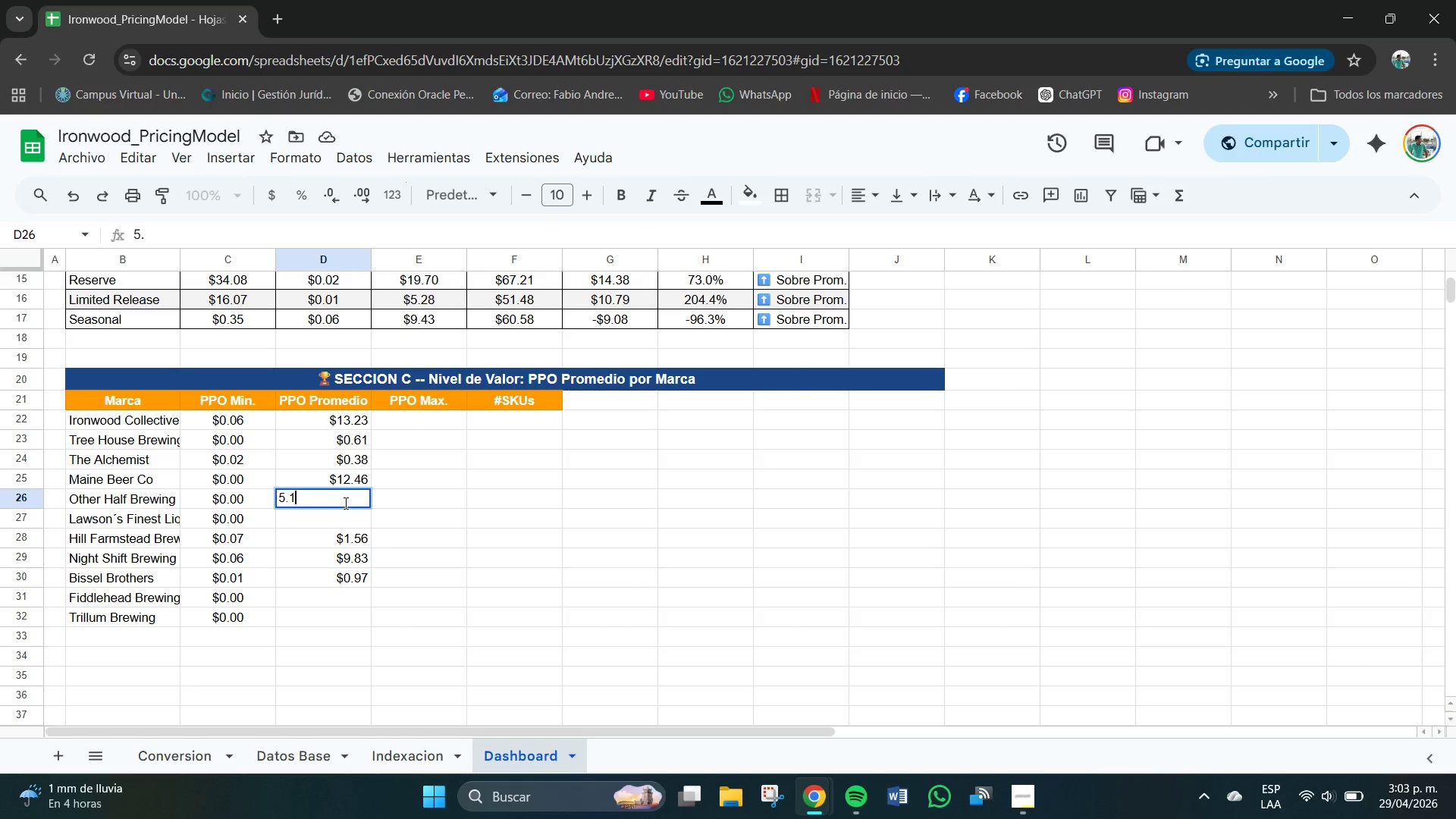 
key(Numpad1)
 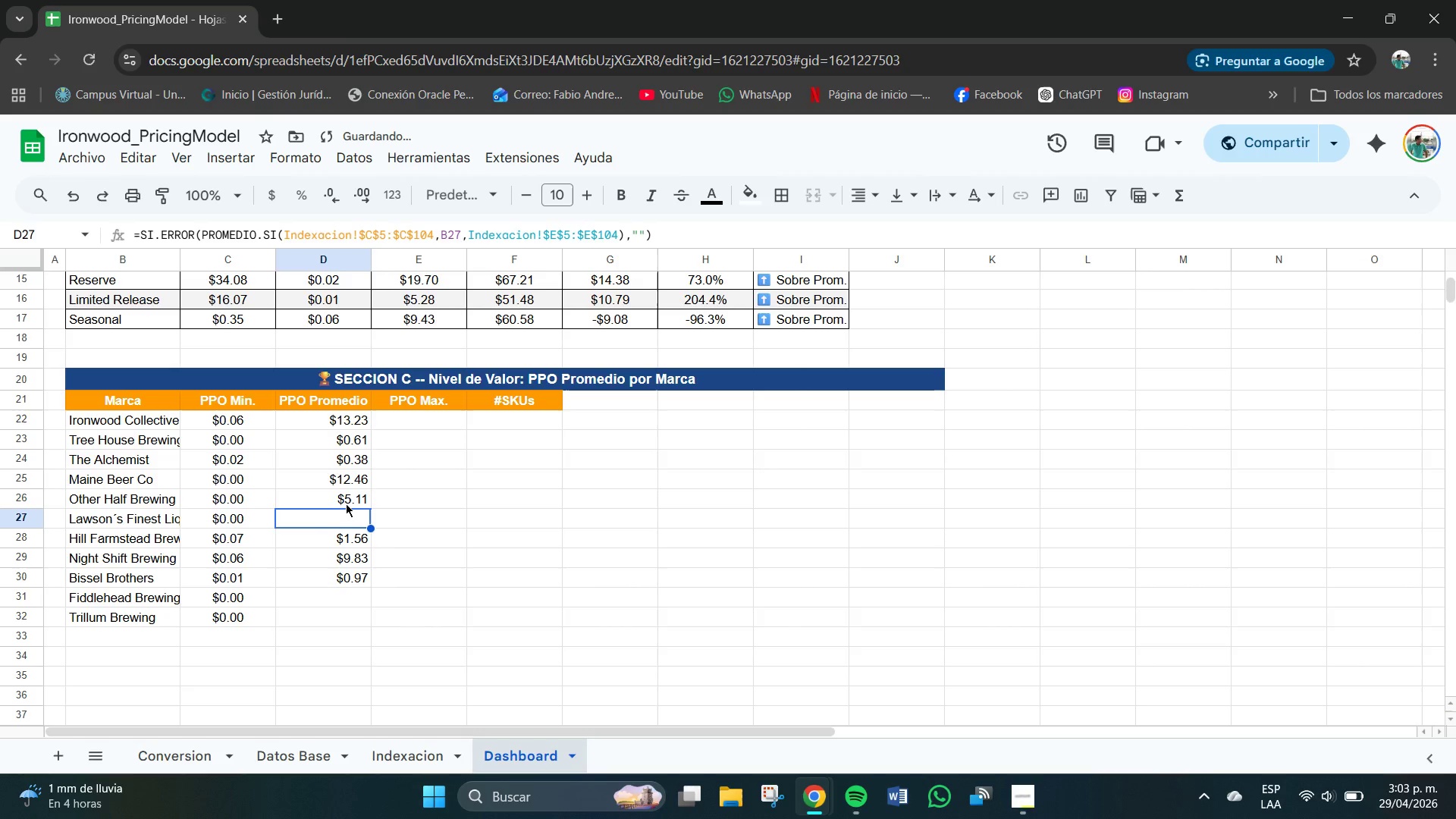 
key(NumpadEnter)
 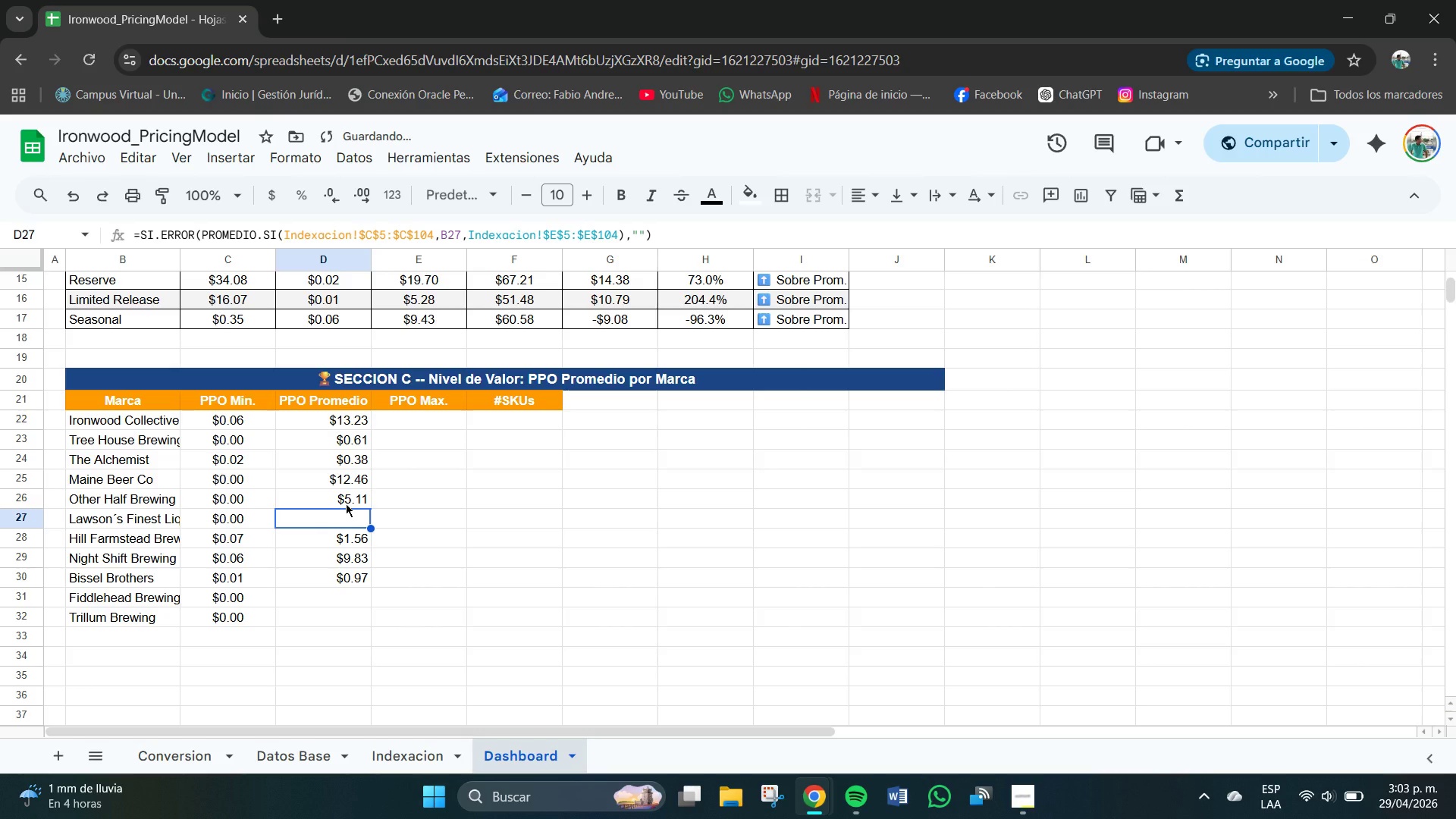 
key(Numpad8)
 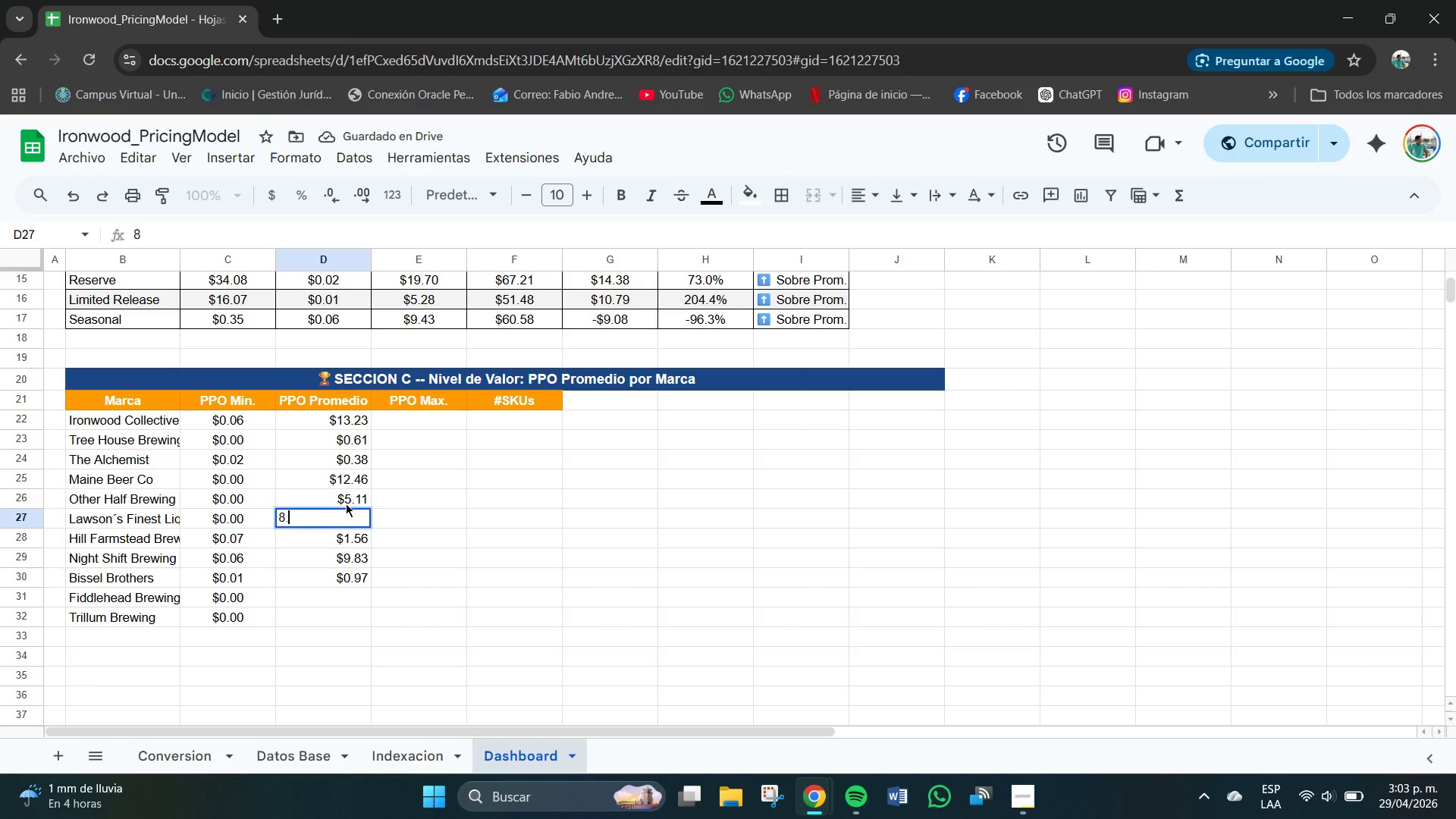 
key(NumpadDecimal)
 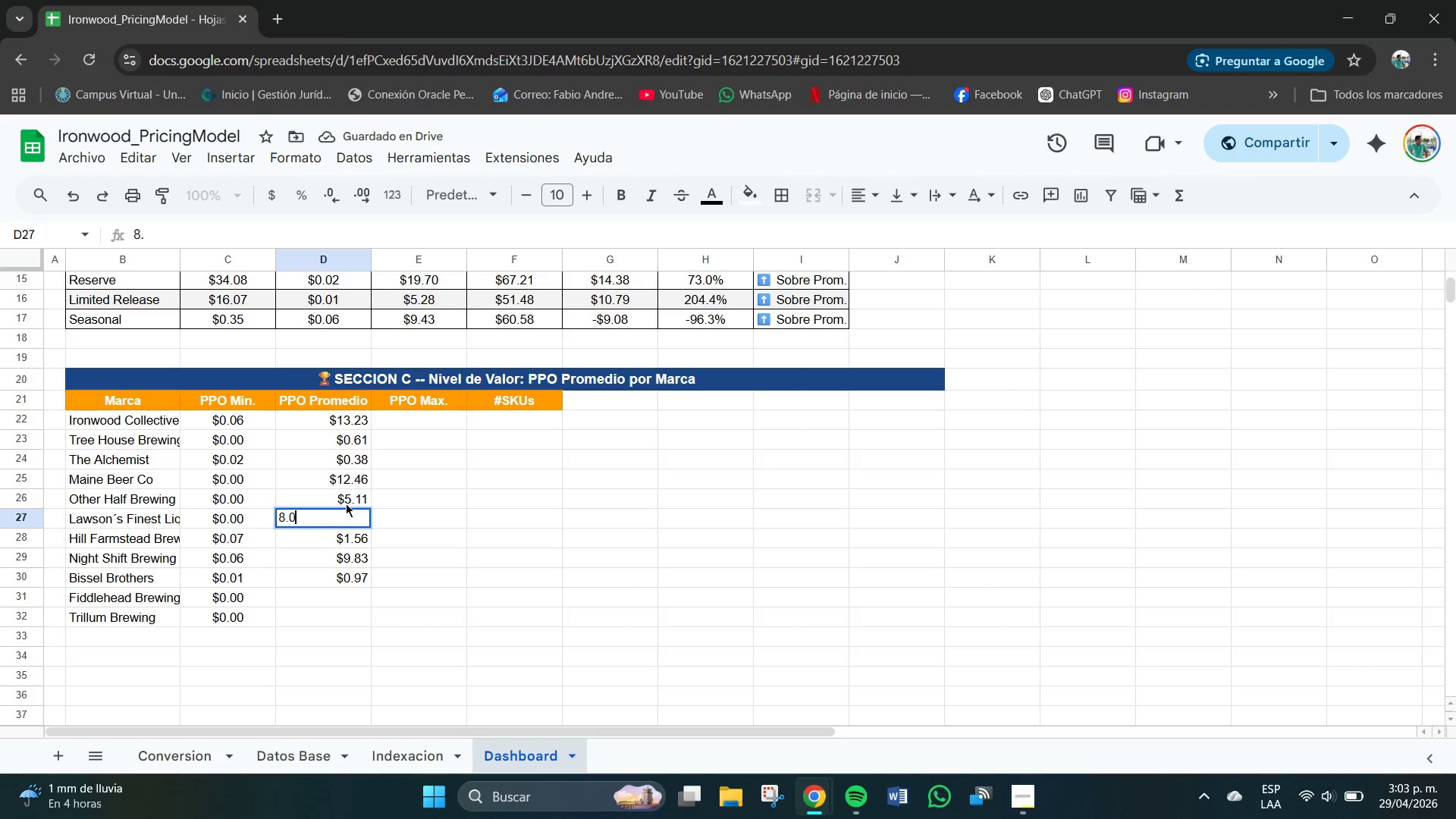 
key(Numpad0)
 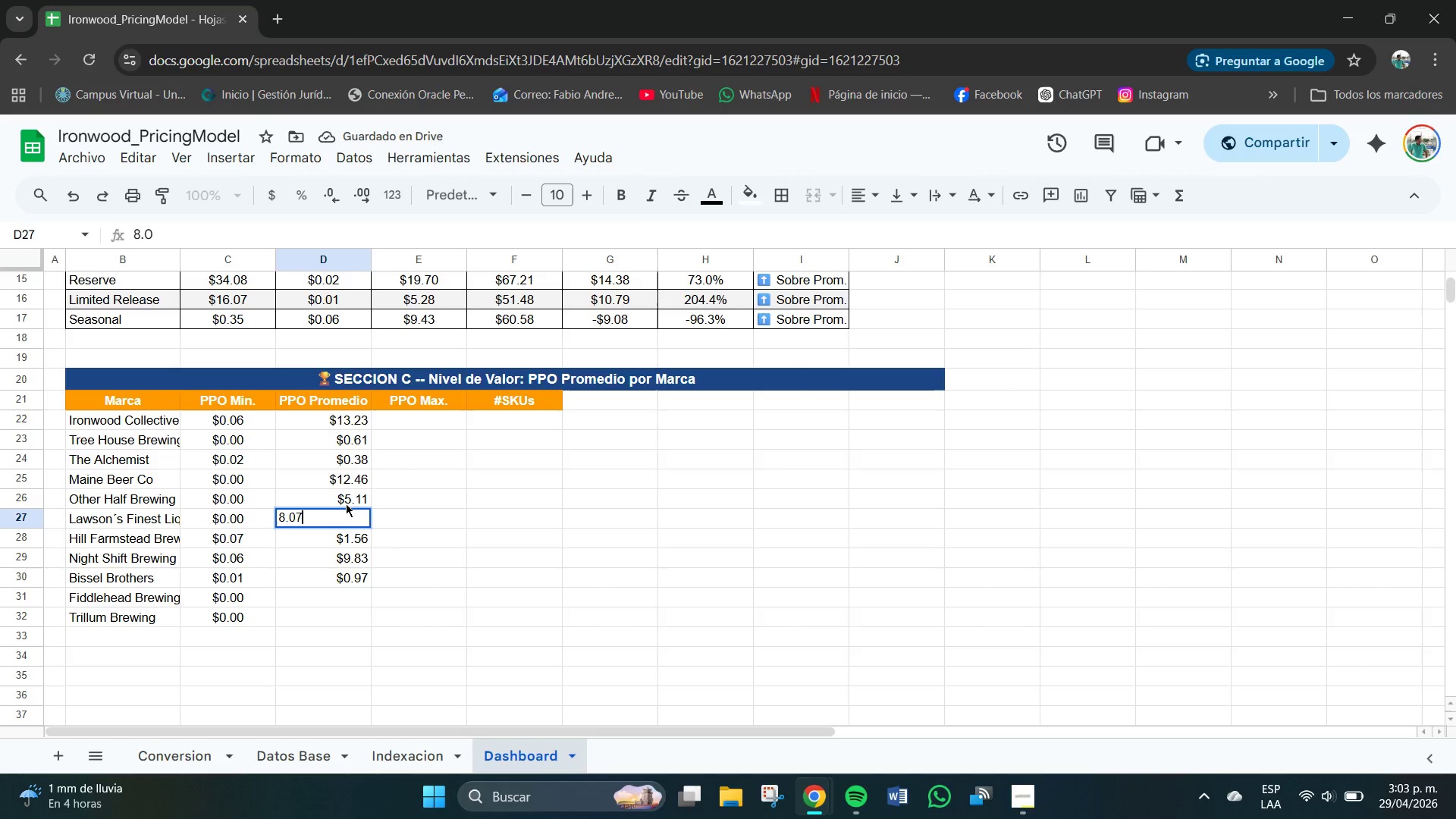 
key(Numpad7)
 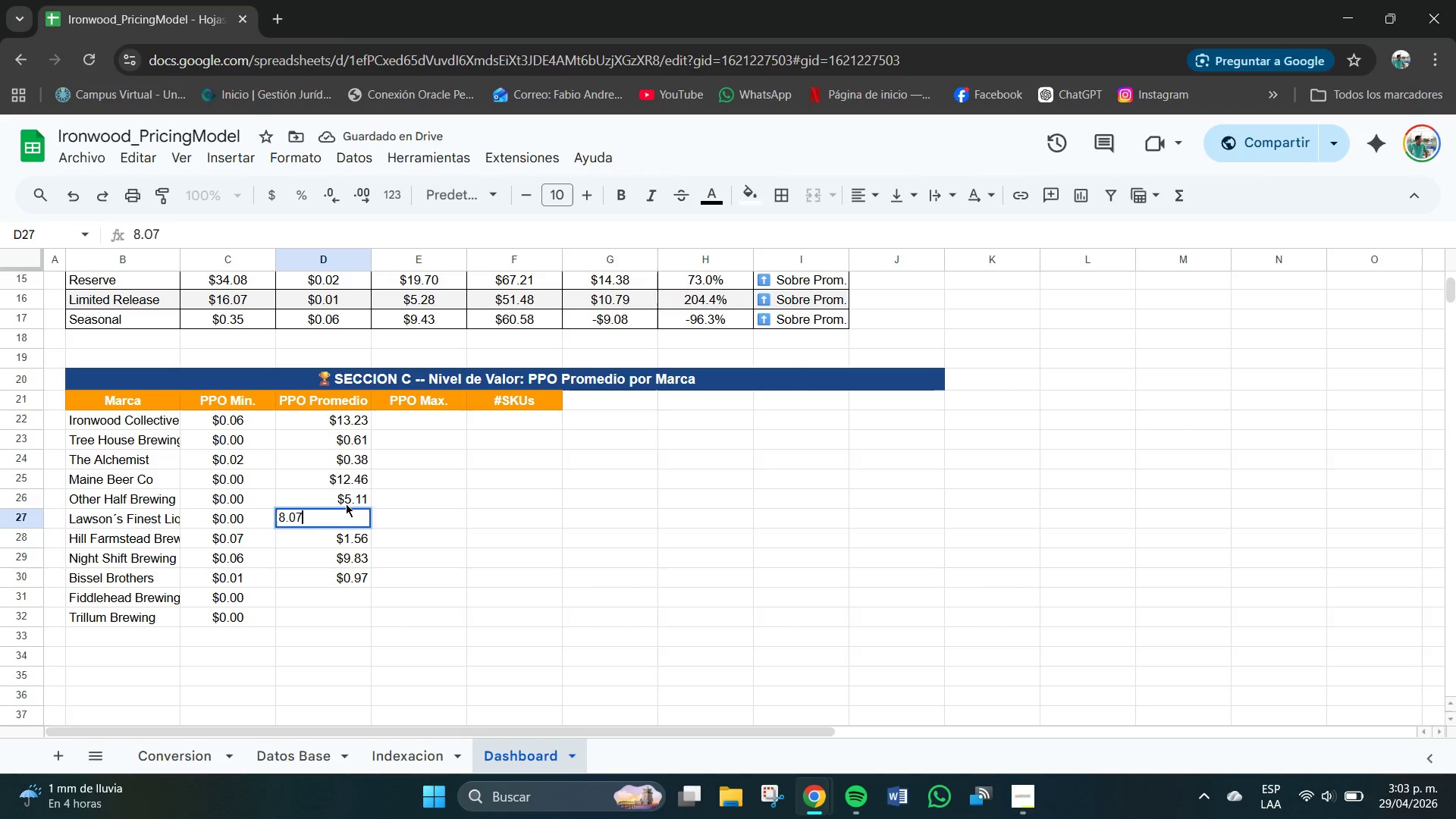 
key(NumpadEnter)
 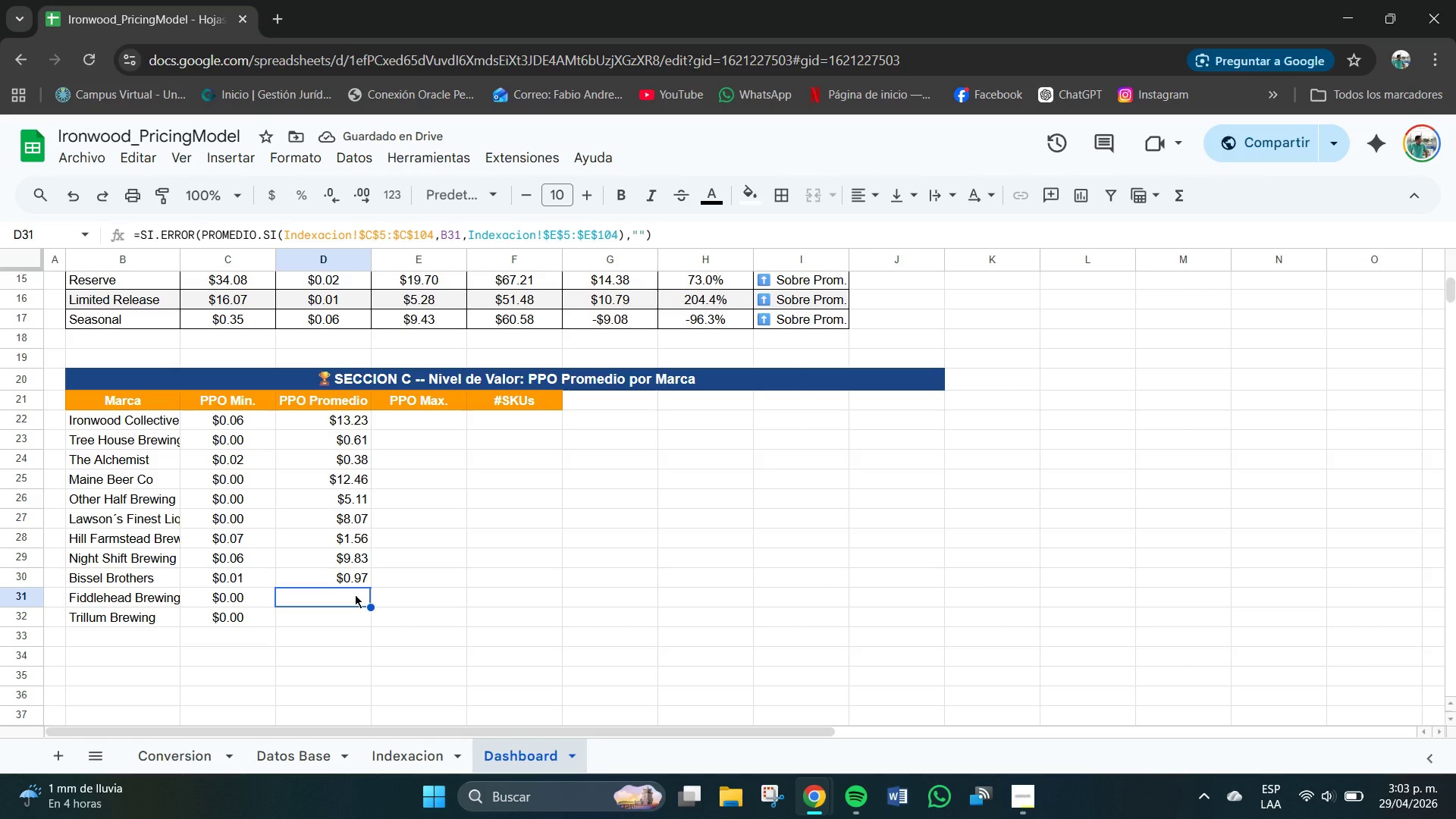 
key(Numpad1)
 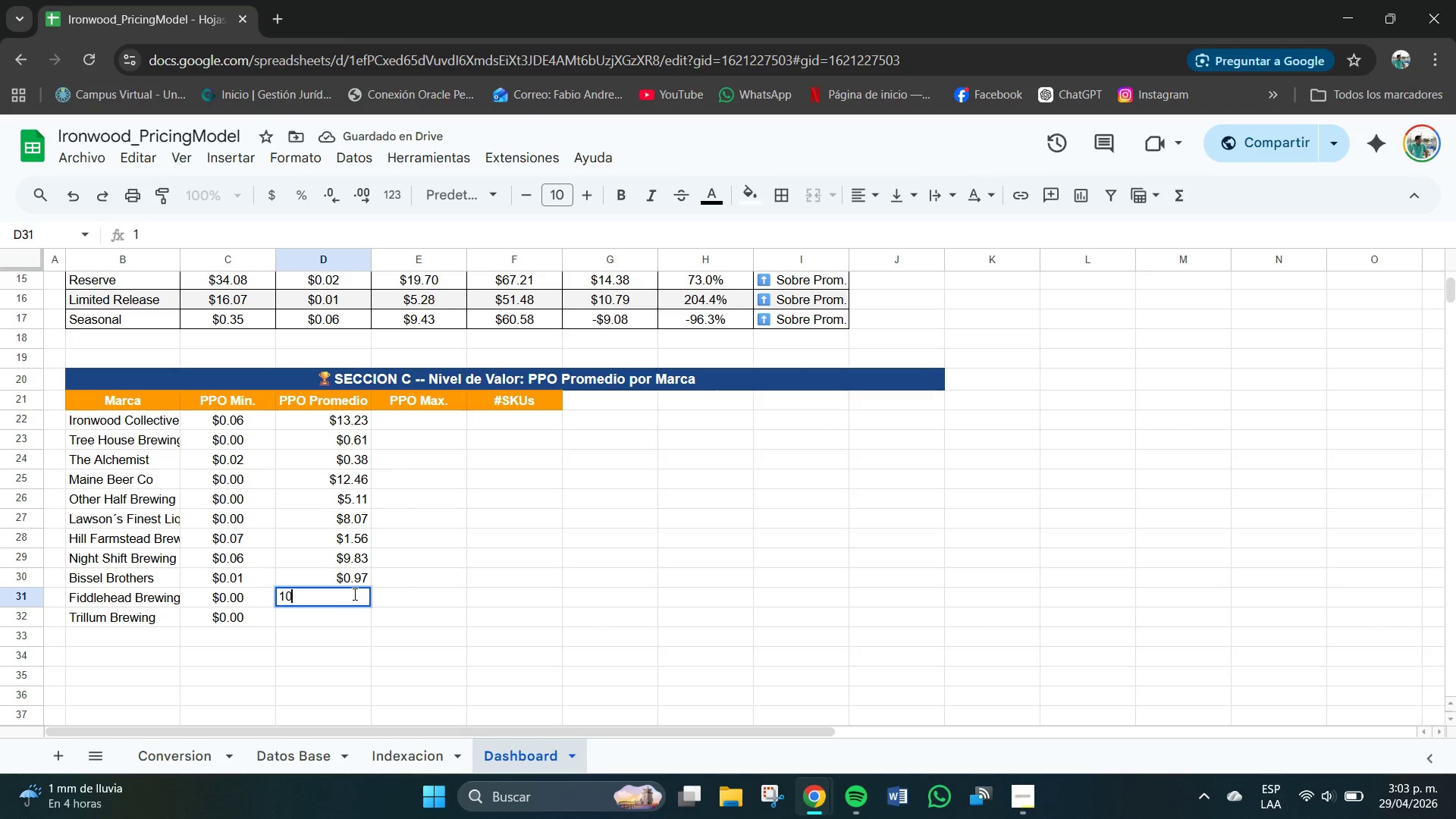 
key(Numpad0)
 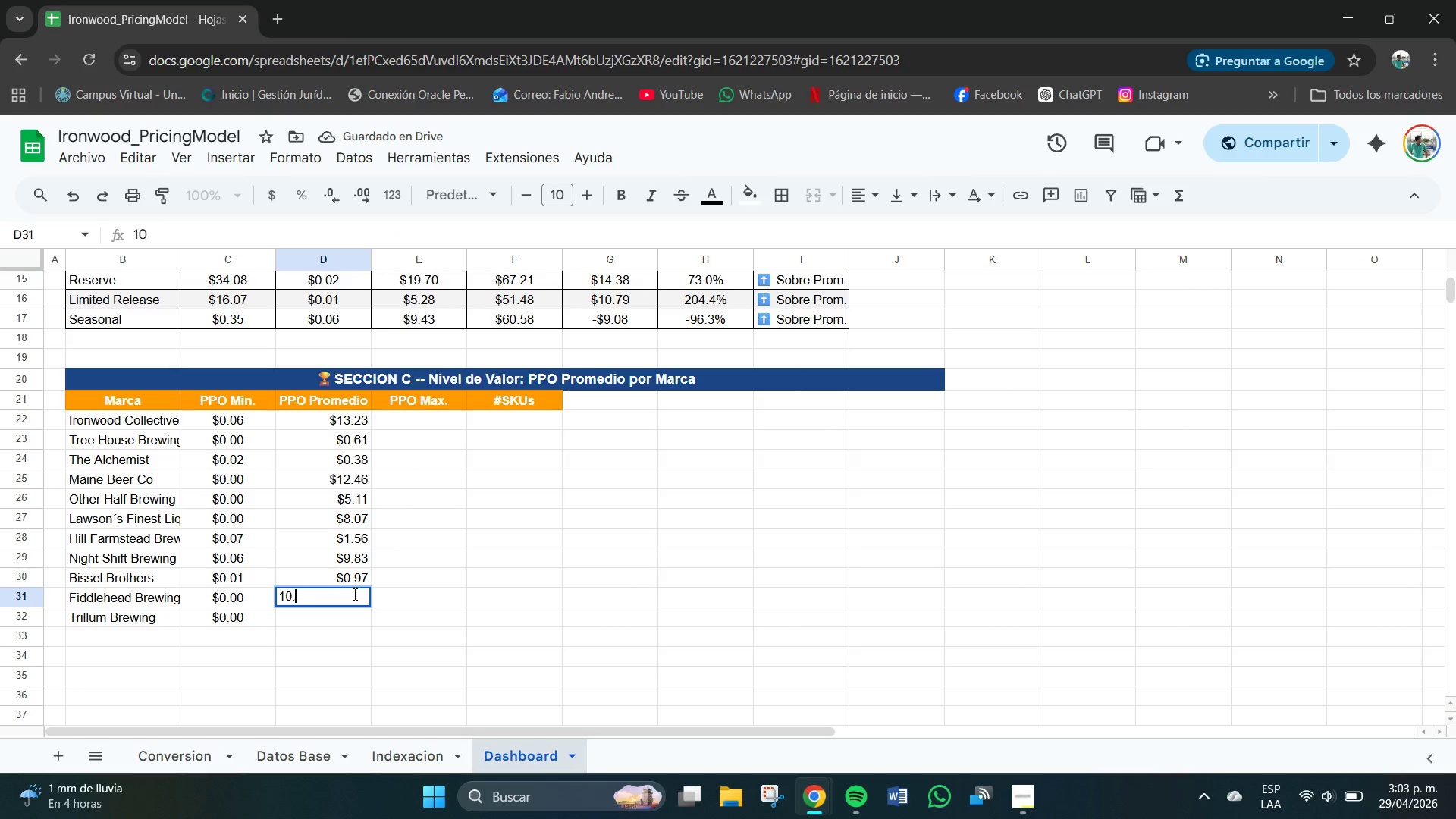 
key(NumpadDecimal)
 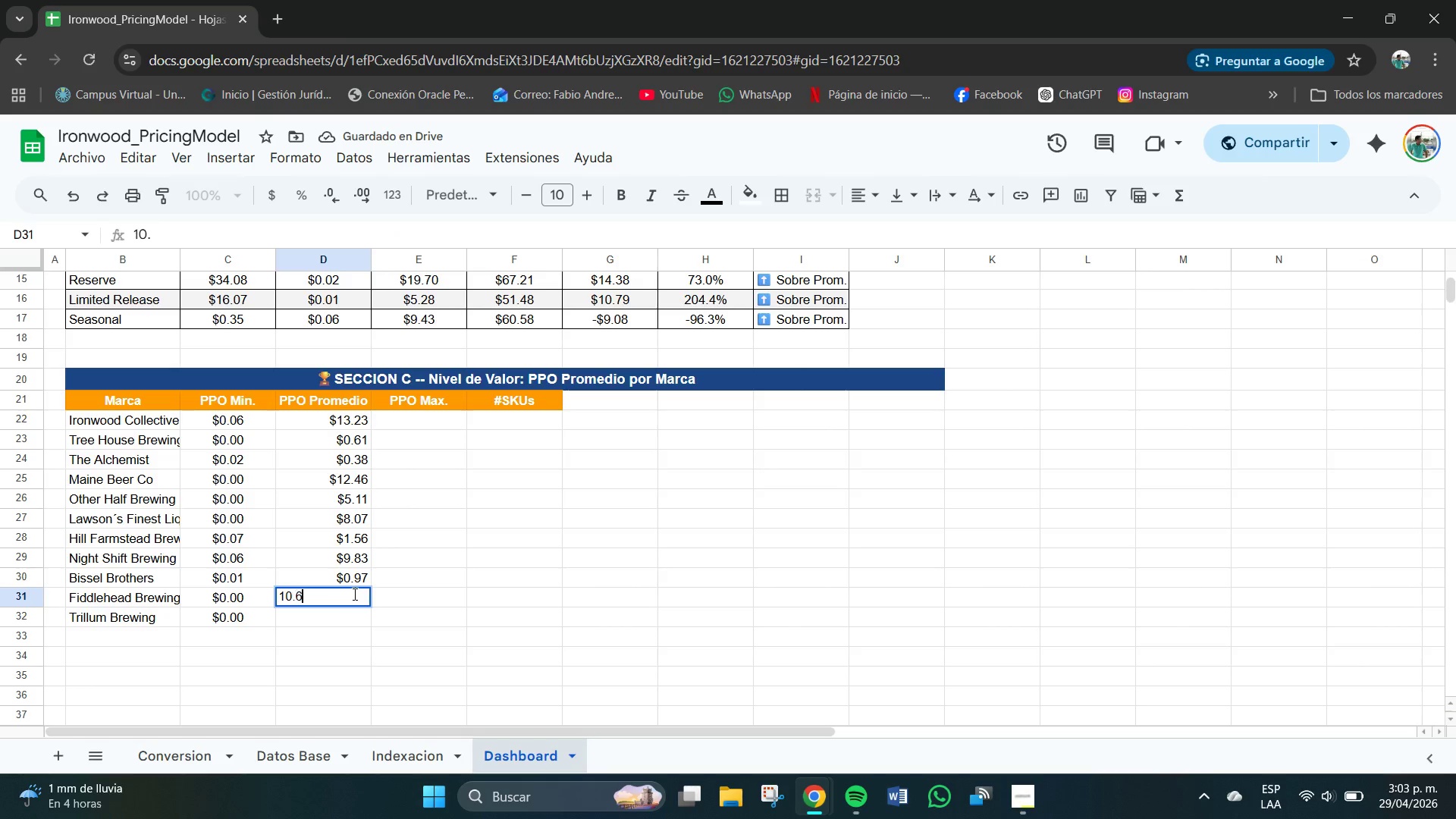 
key(Numpad6)
 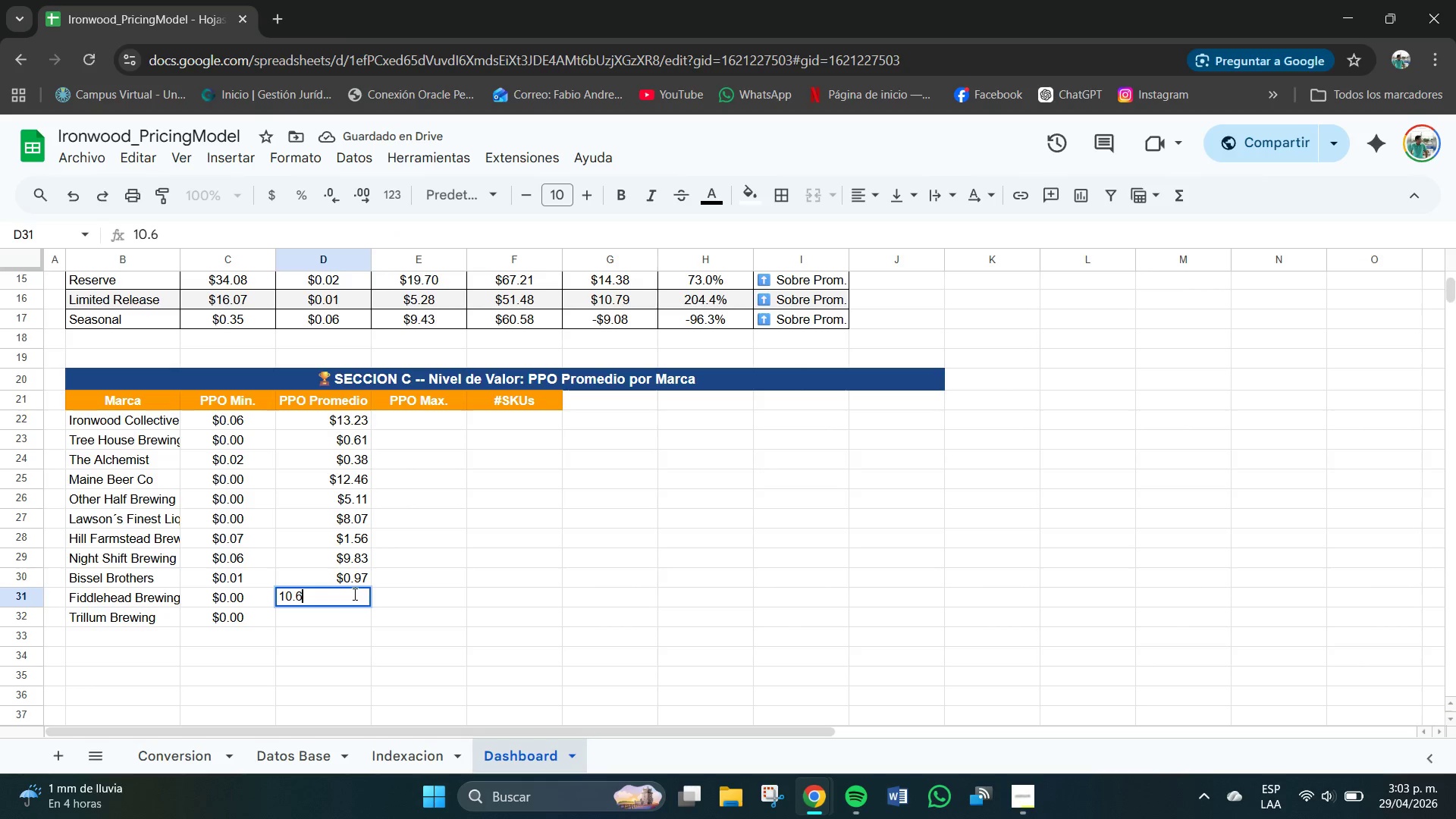 
key(Numpad8)
 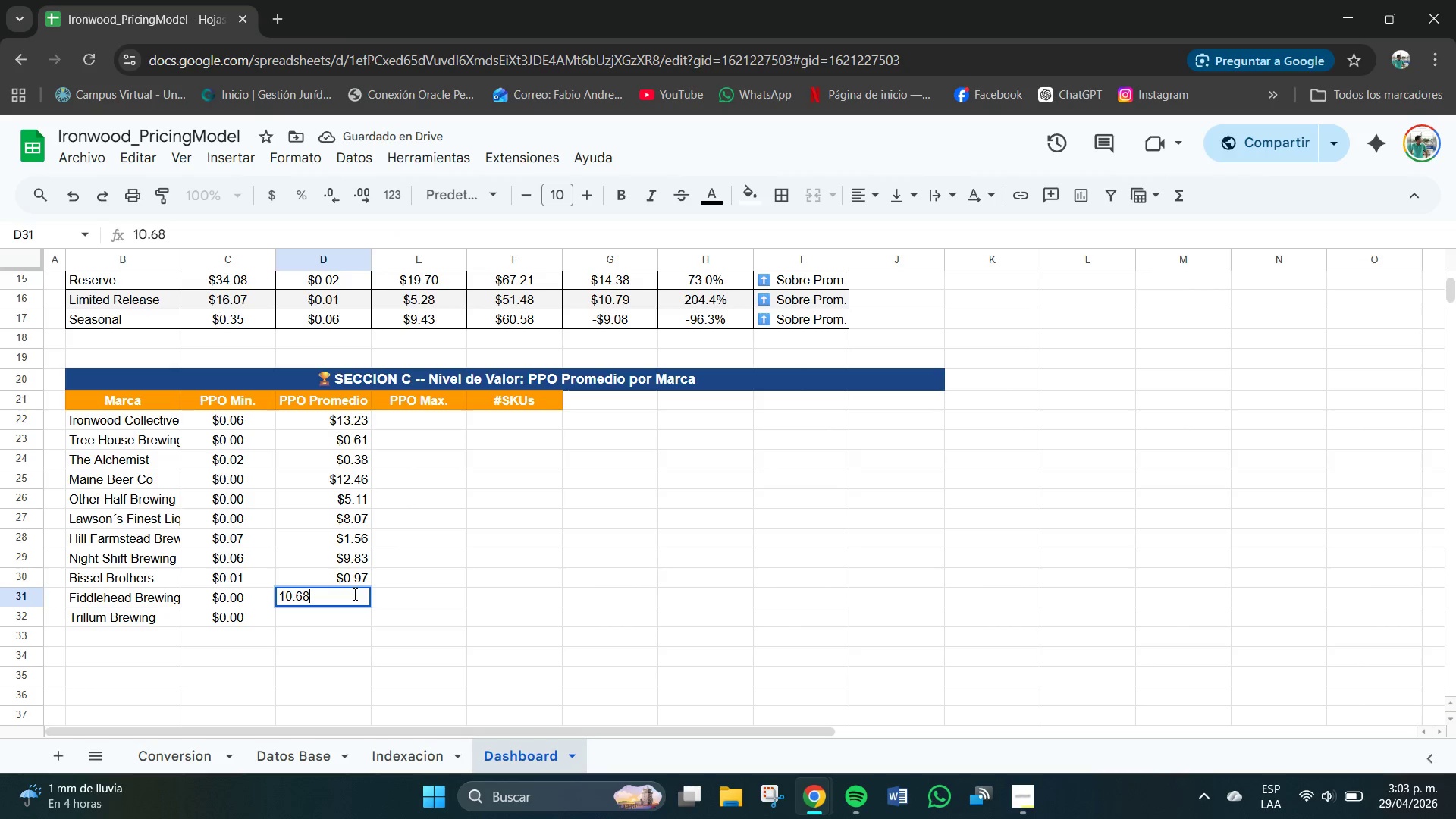 
key(NumpadEnter)
 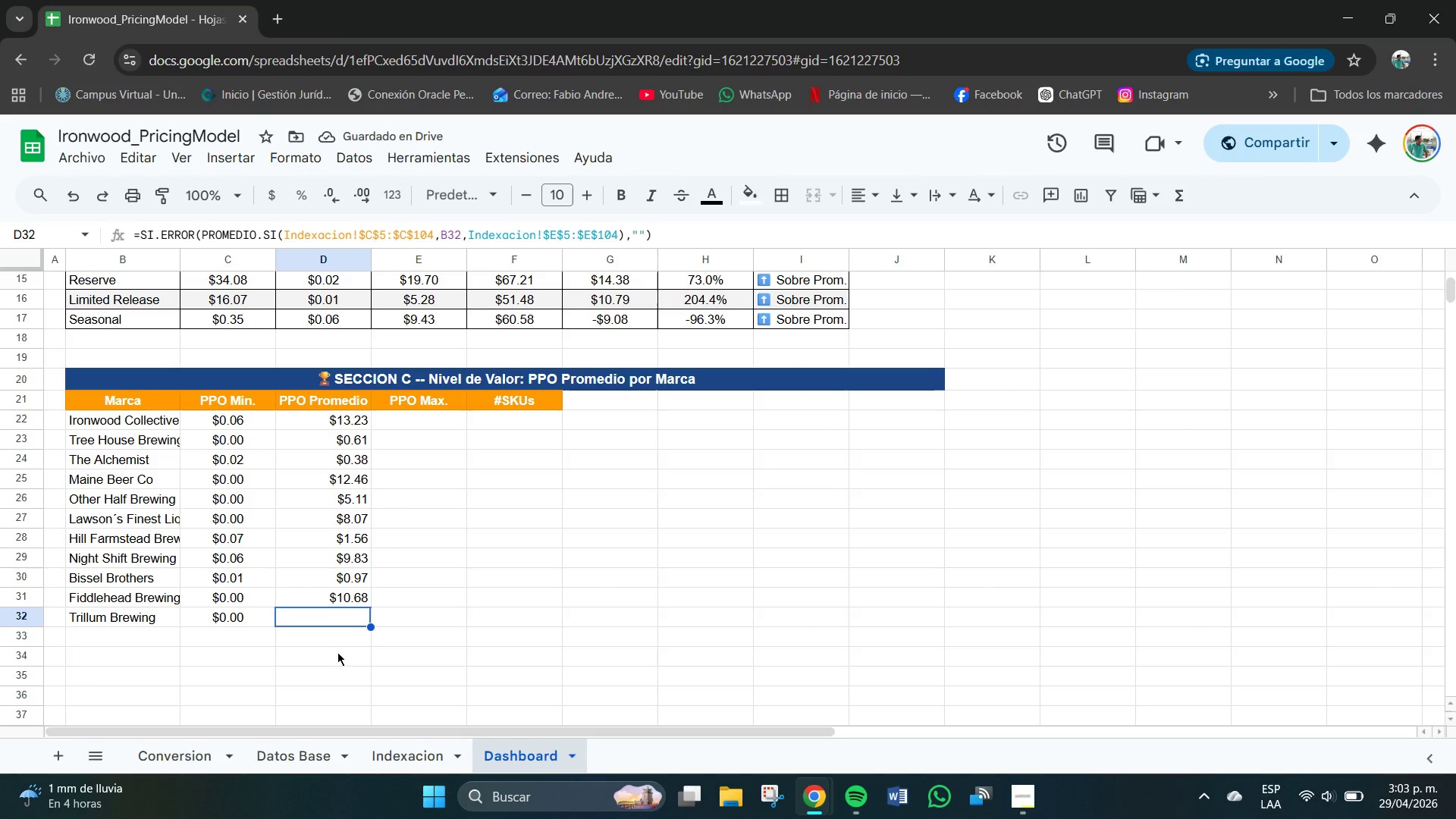 
key(Numpad2)
 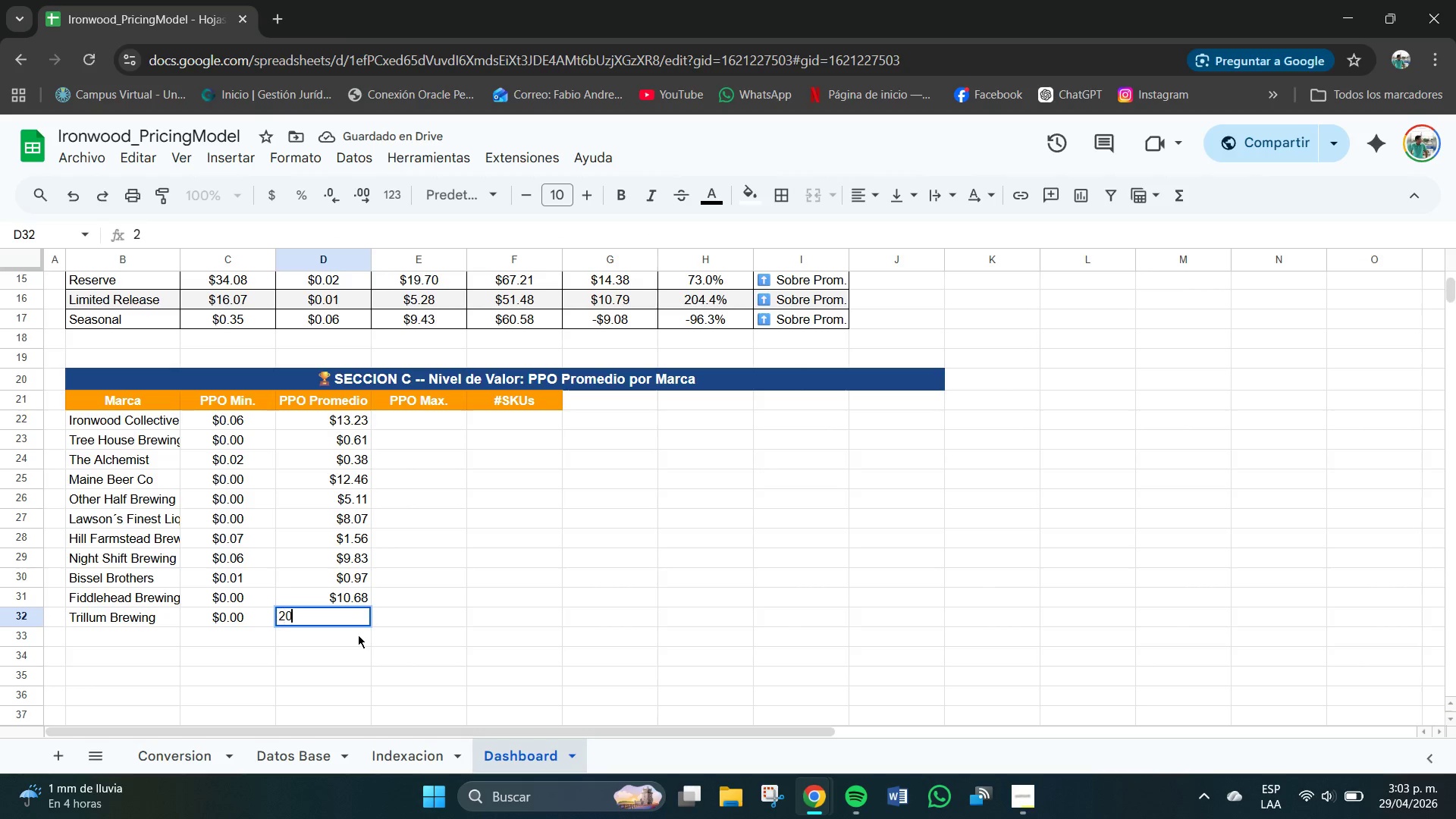 
key(Numpad0)
 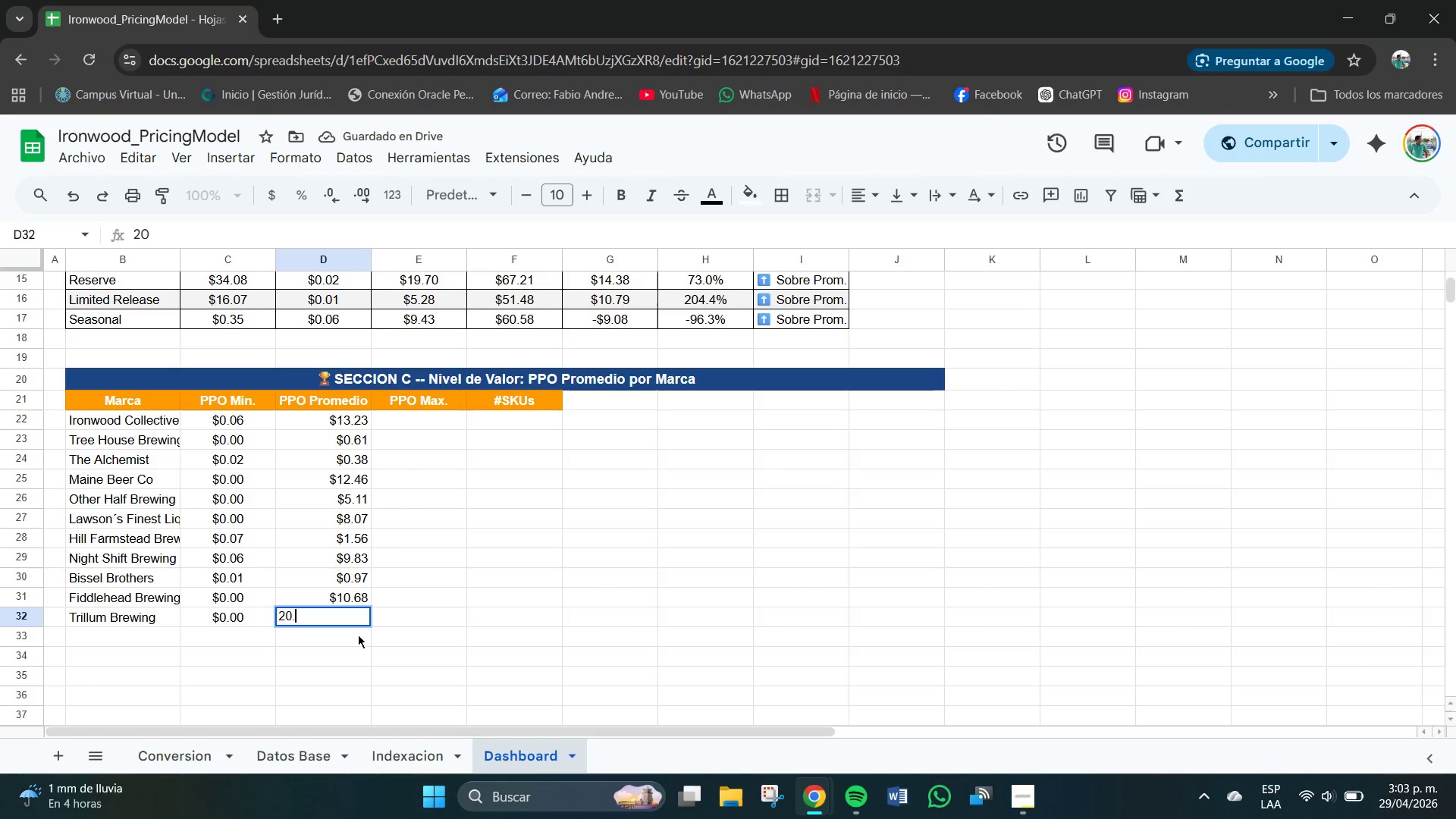 
key(NumpadDecimal)
 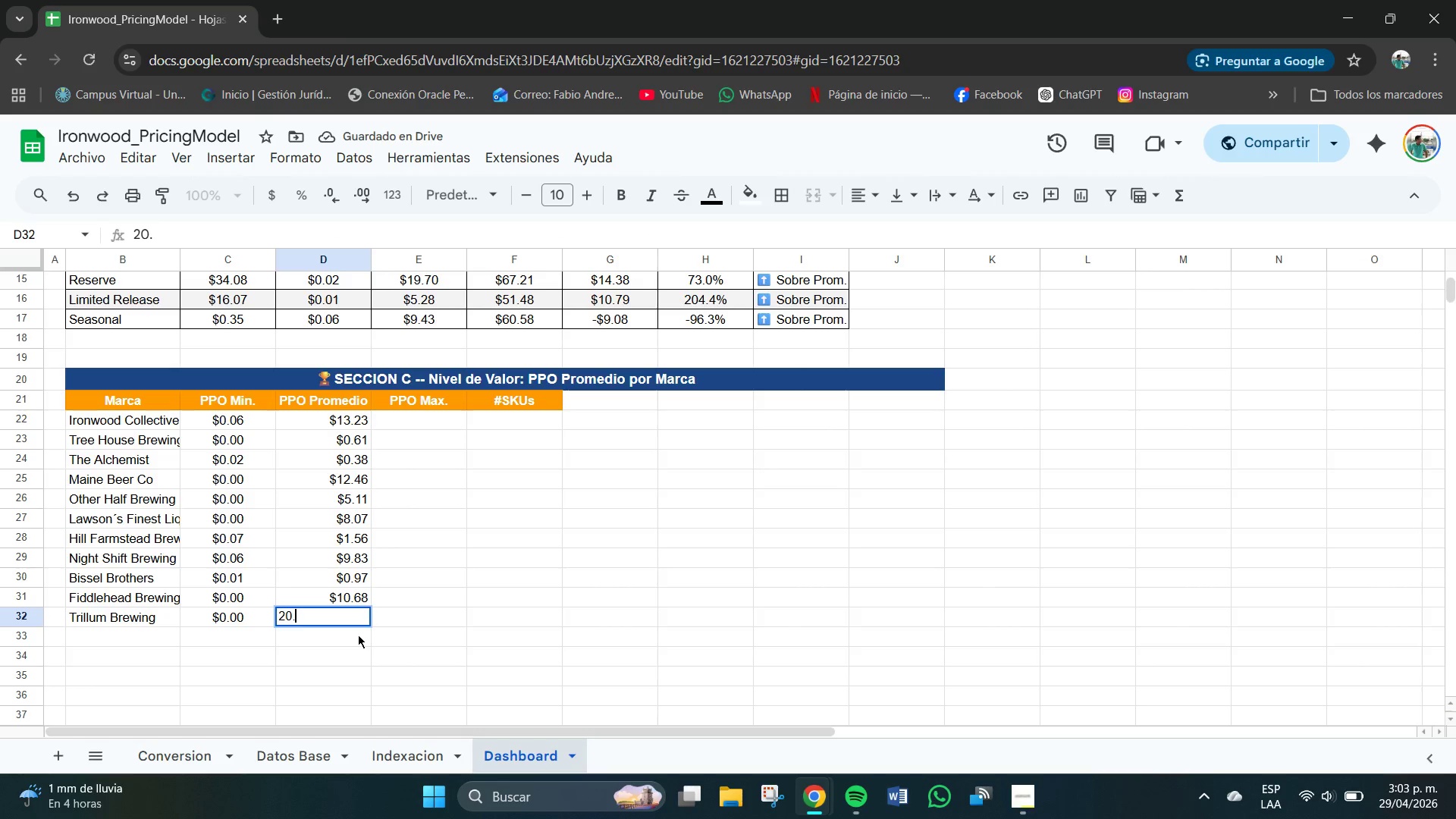 
key(Numpad2)
 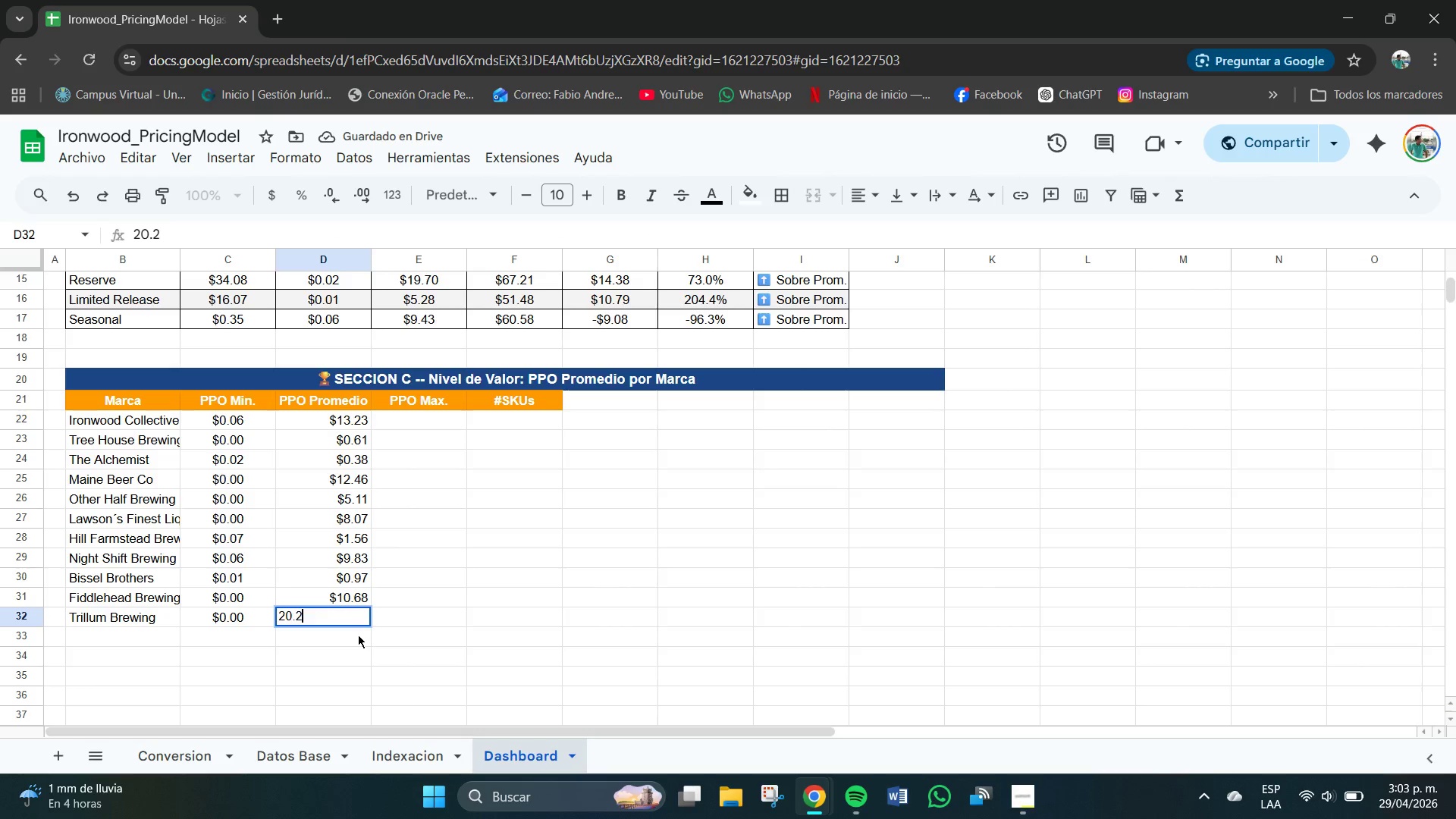 
key(Numpad0)
 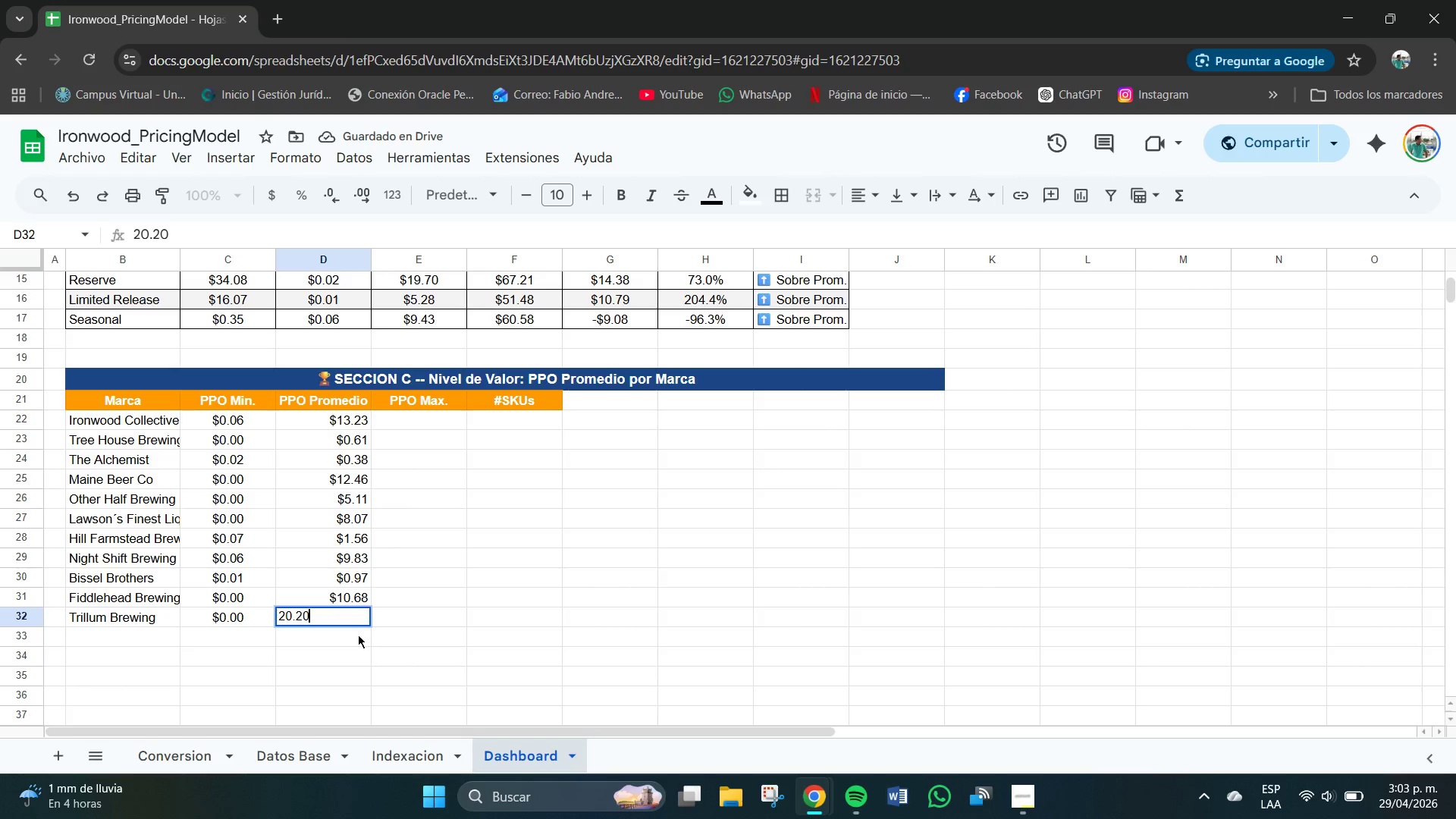 
key(NumpadEnter)
 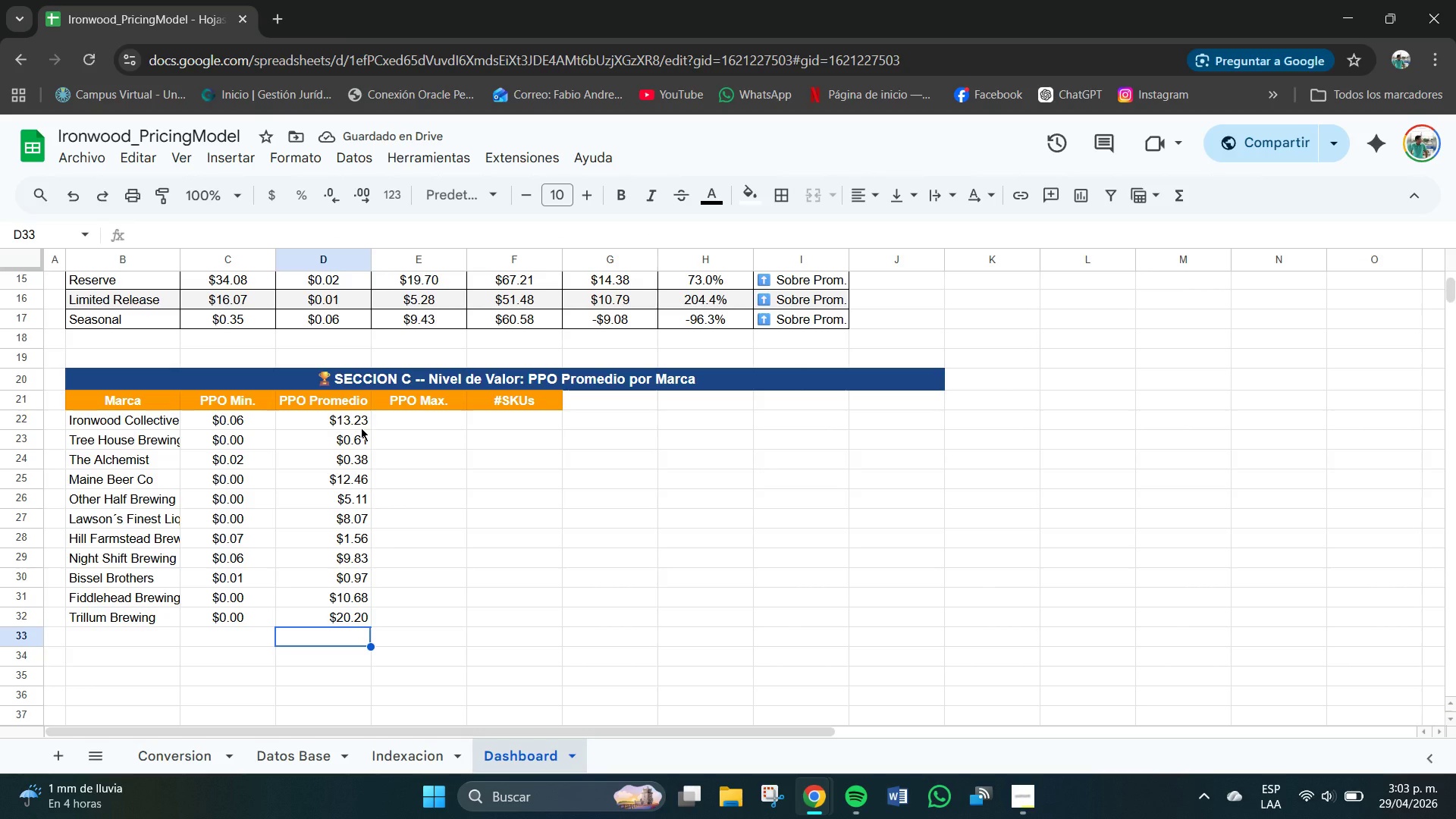 
wait(9.08)
 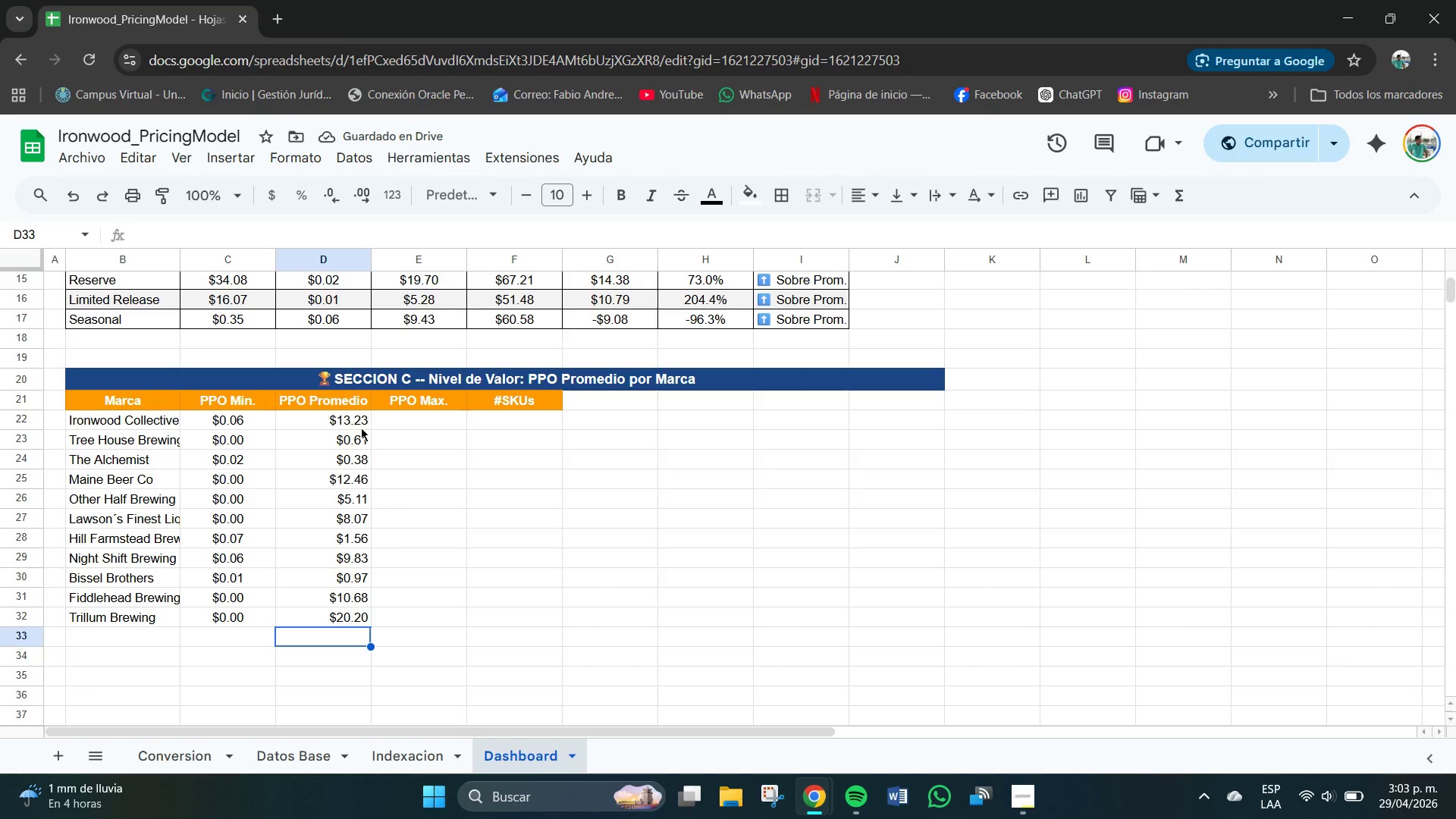 
left_click_drag(start_coordinate=[346, 425], to_coordinate=[358, 625])
 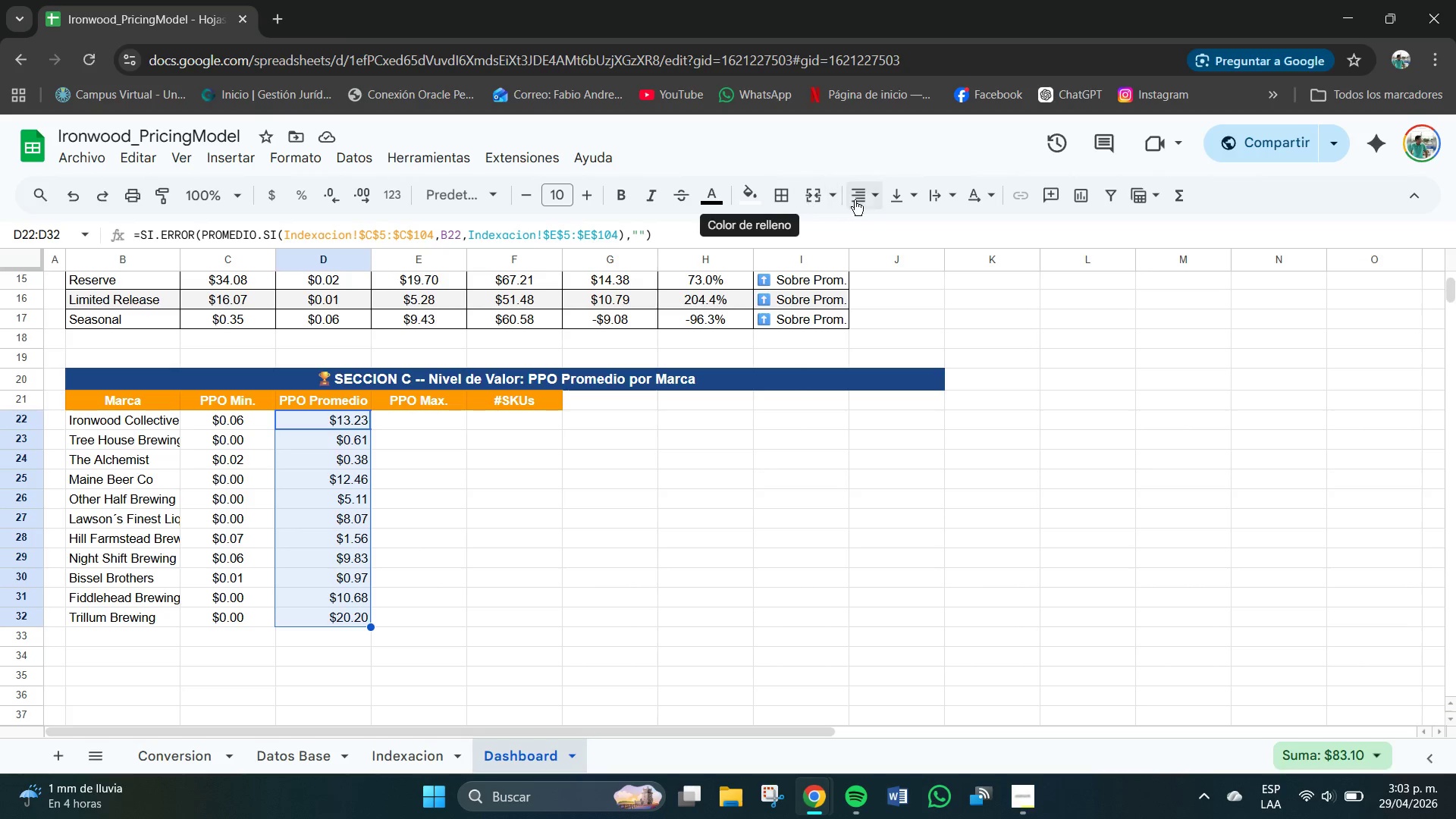 
left_click([862, 191])
 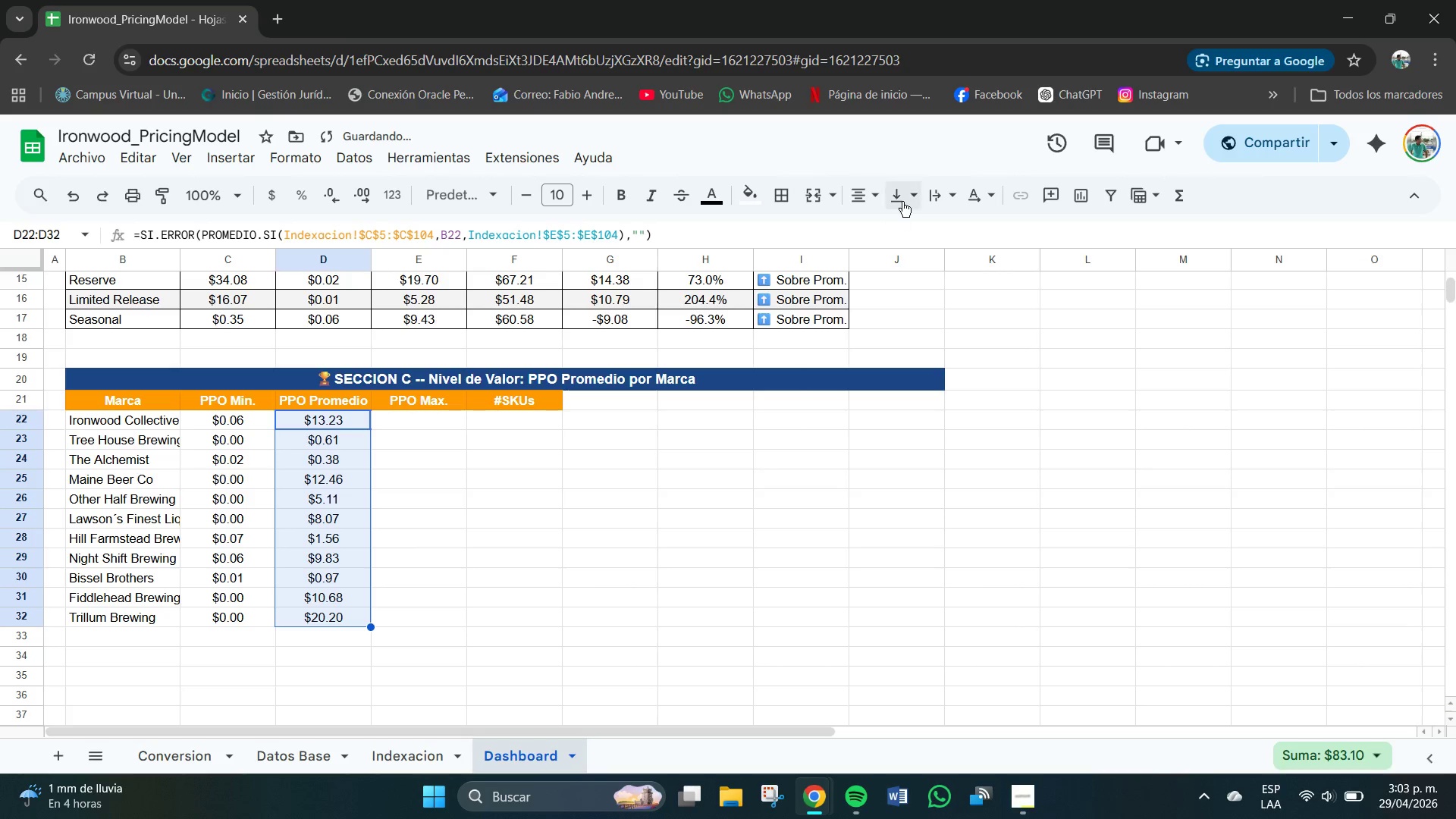 
double_click([905, 199])
 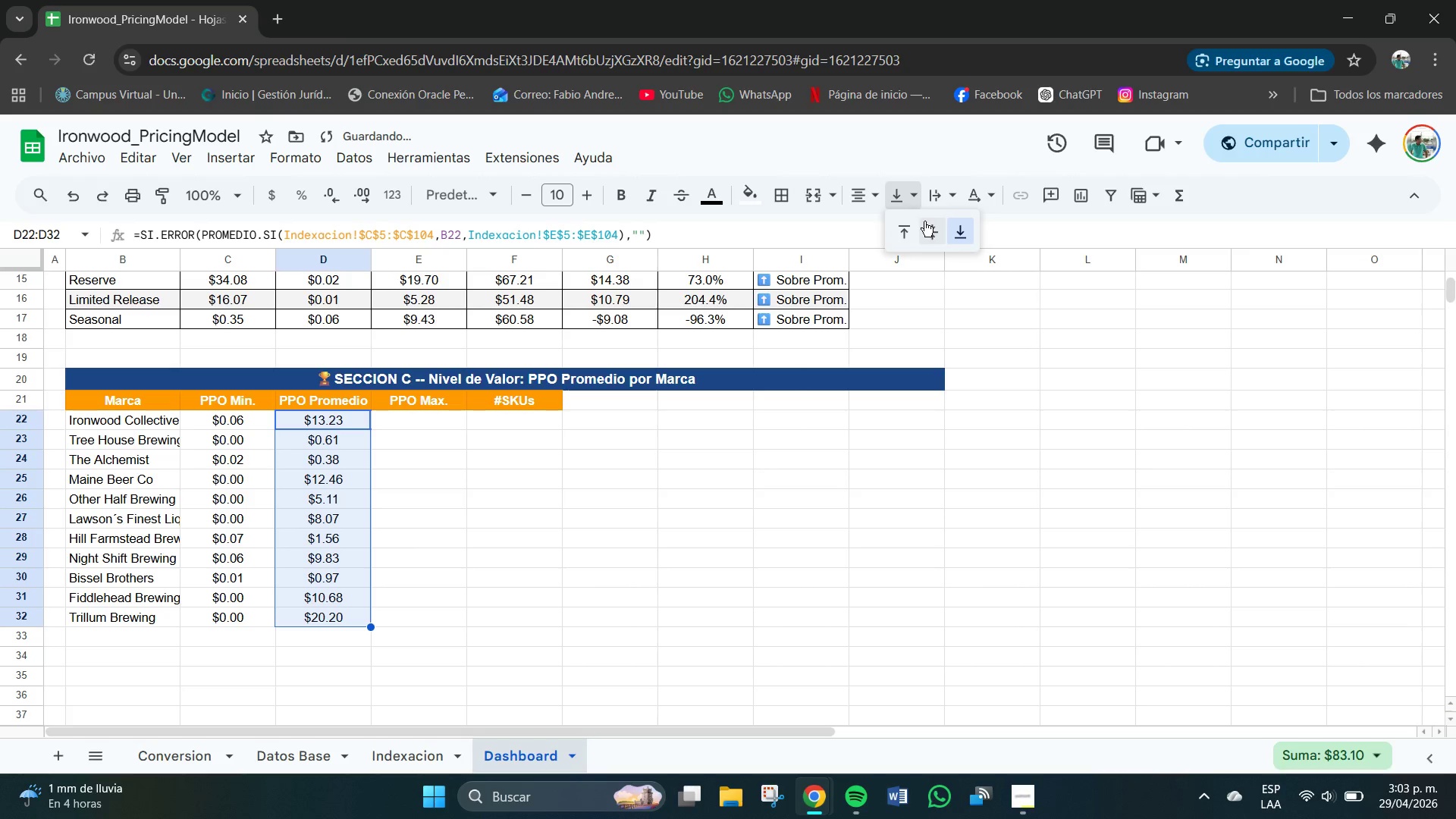 
left_click([926, 222])
 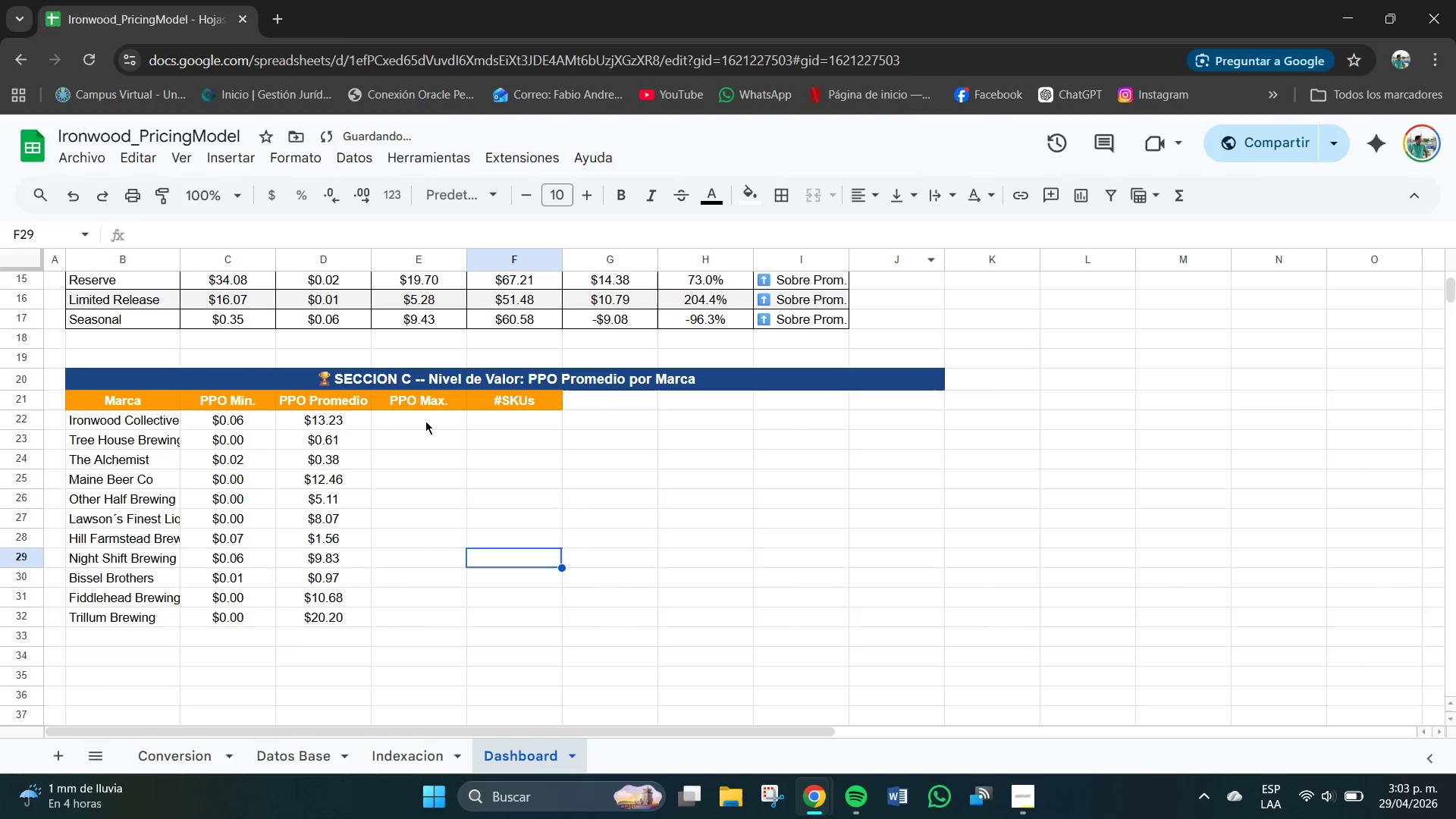 
double_click([420, 419])
 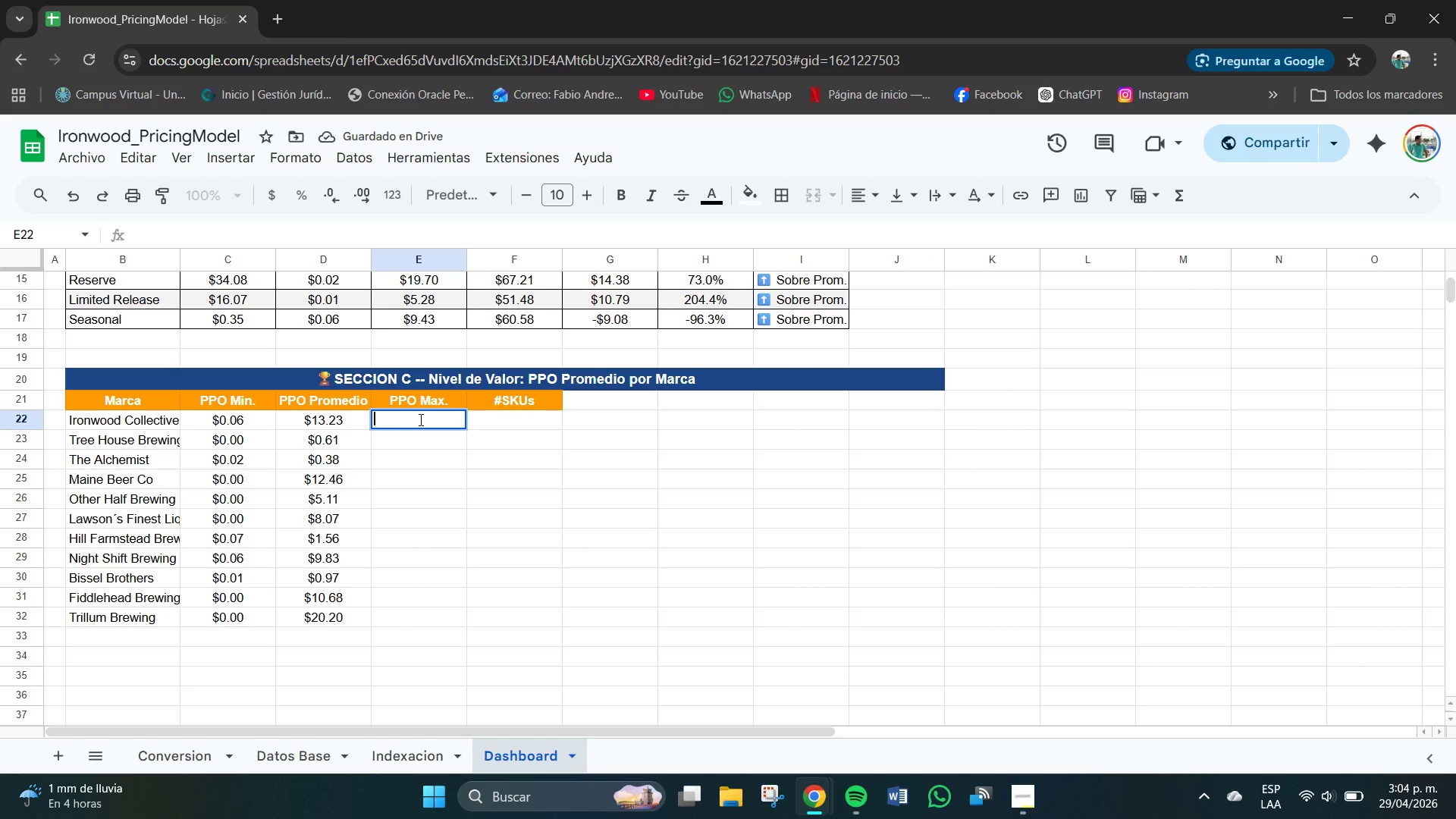 
wait(5.08)
 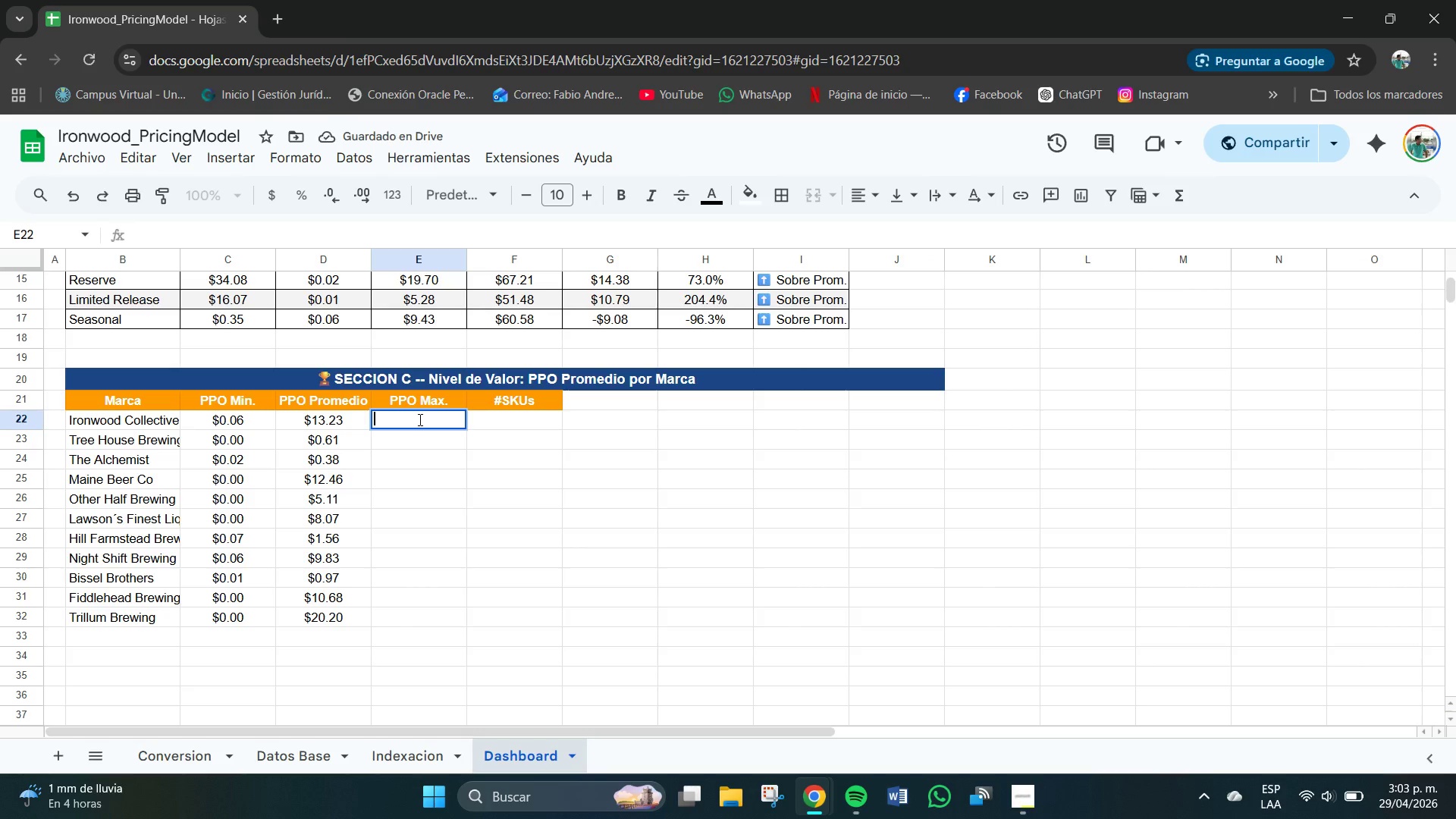 
double_click([418, 422])
 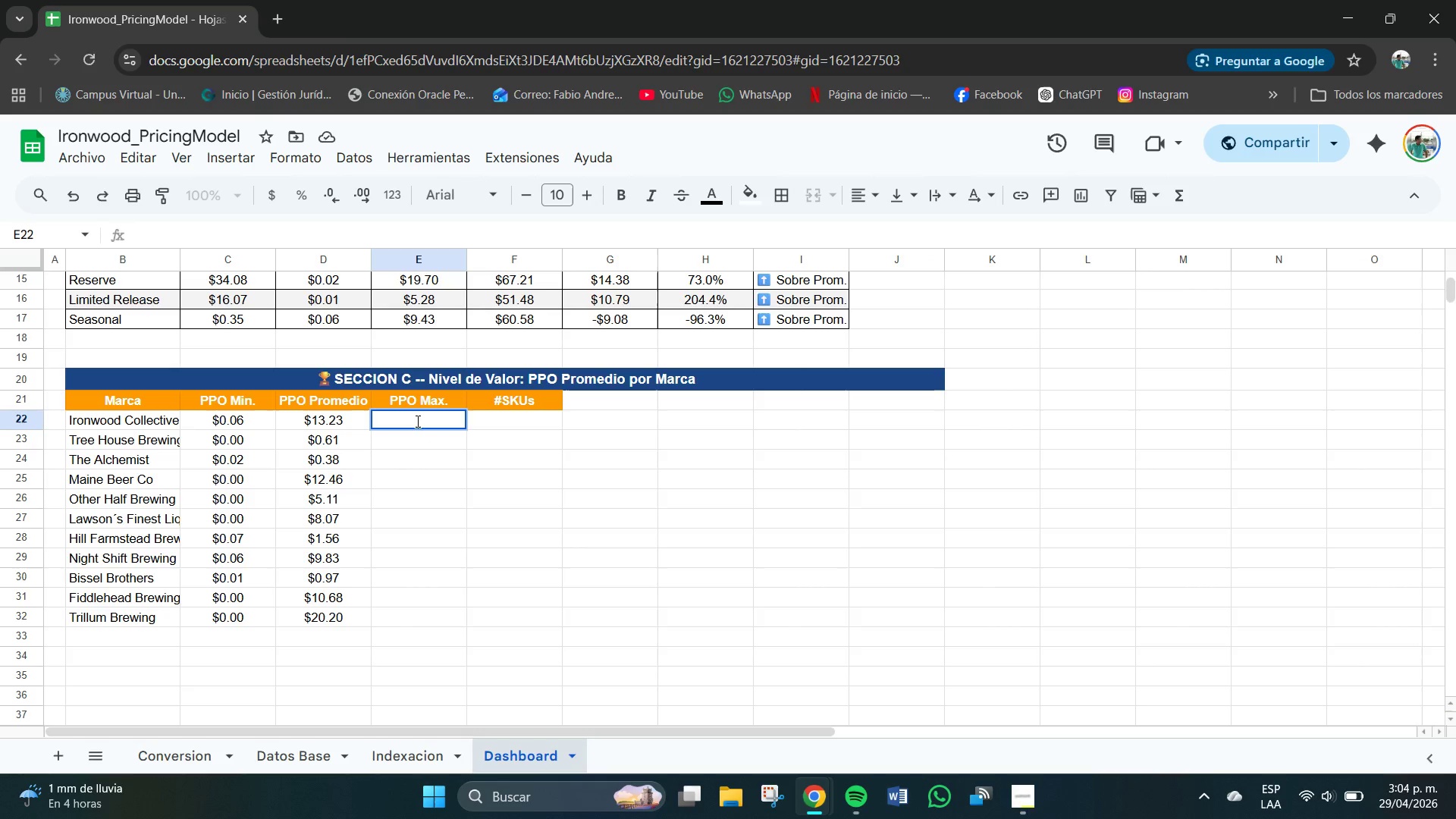 
type()SI,ERROR*M)
key(Backspace)
type(maxifs*[indez)
key(Backspace)
type(xacion[!E#)
key(Backspace)
key(Backspace)
type($E$5>$E$104.)
key(Backspace)
type(,[Indexacion[!!$c$)
key(Backspace)
key(Backspace)
type(C#)
key(Backspace)
type($5)
 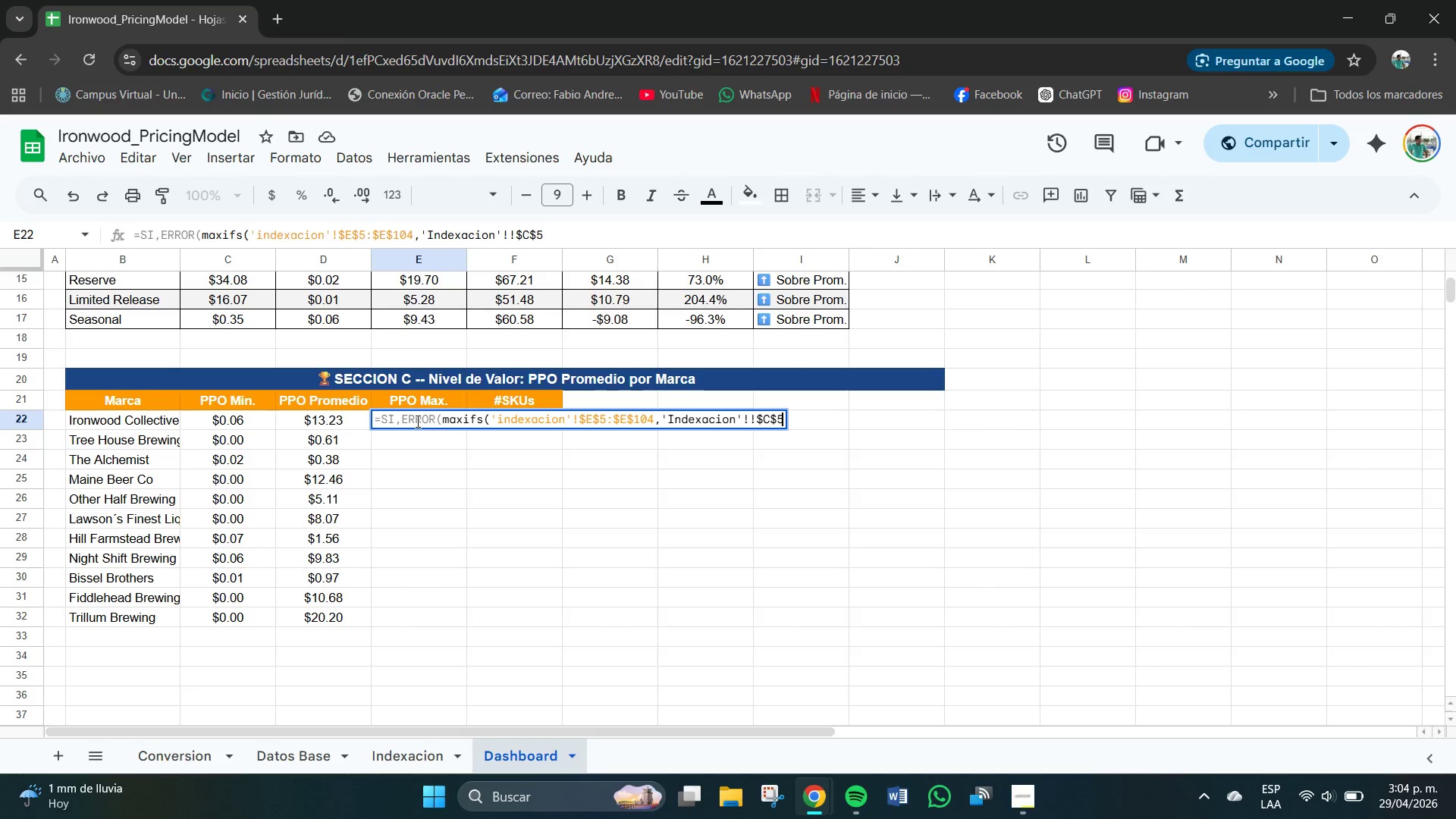 
wait(5.14)
 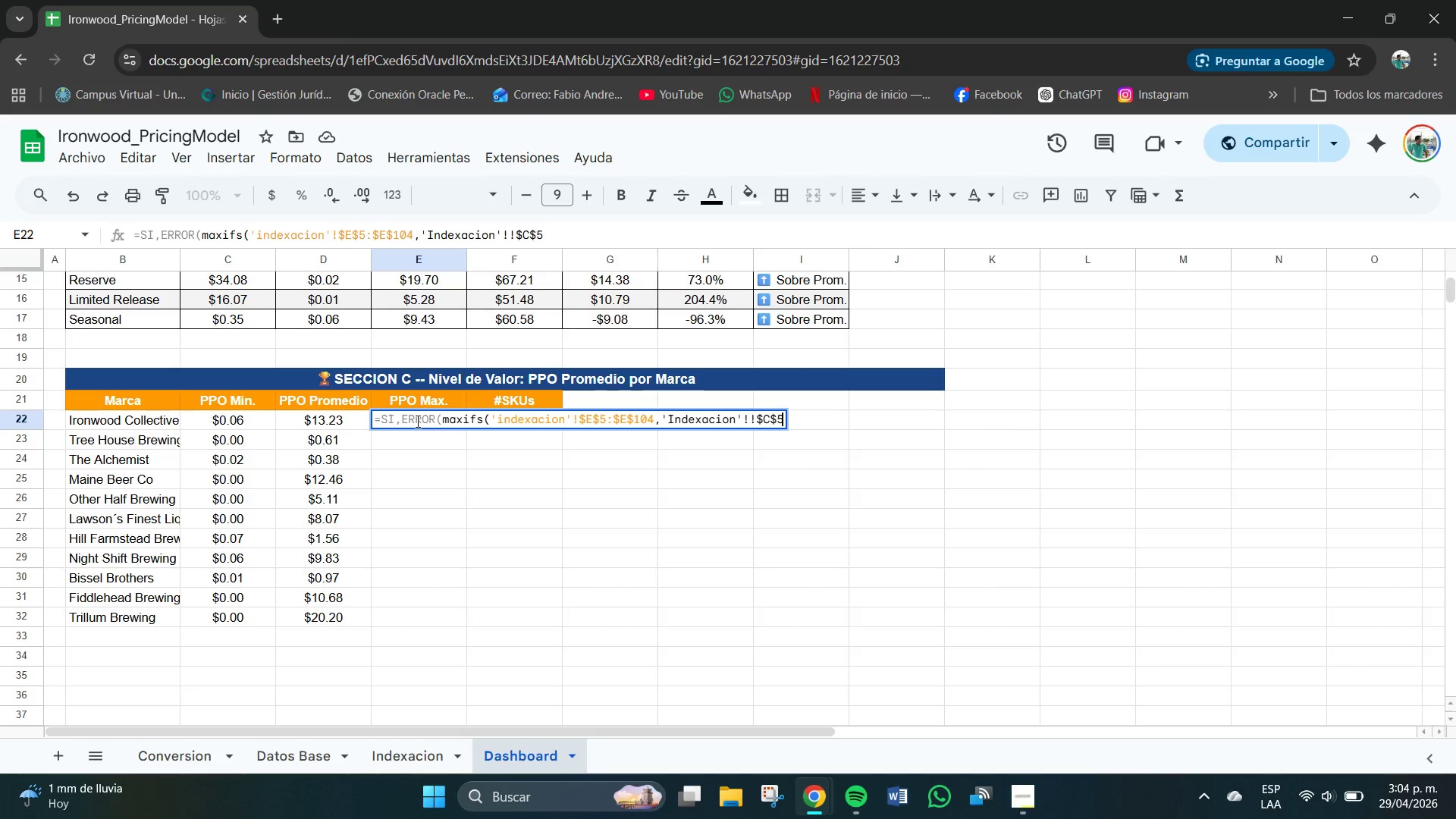 
key(Backspace)
 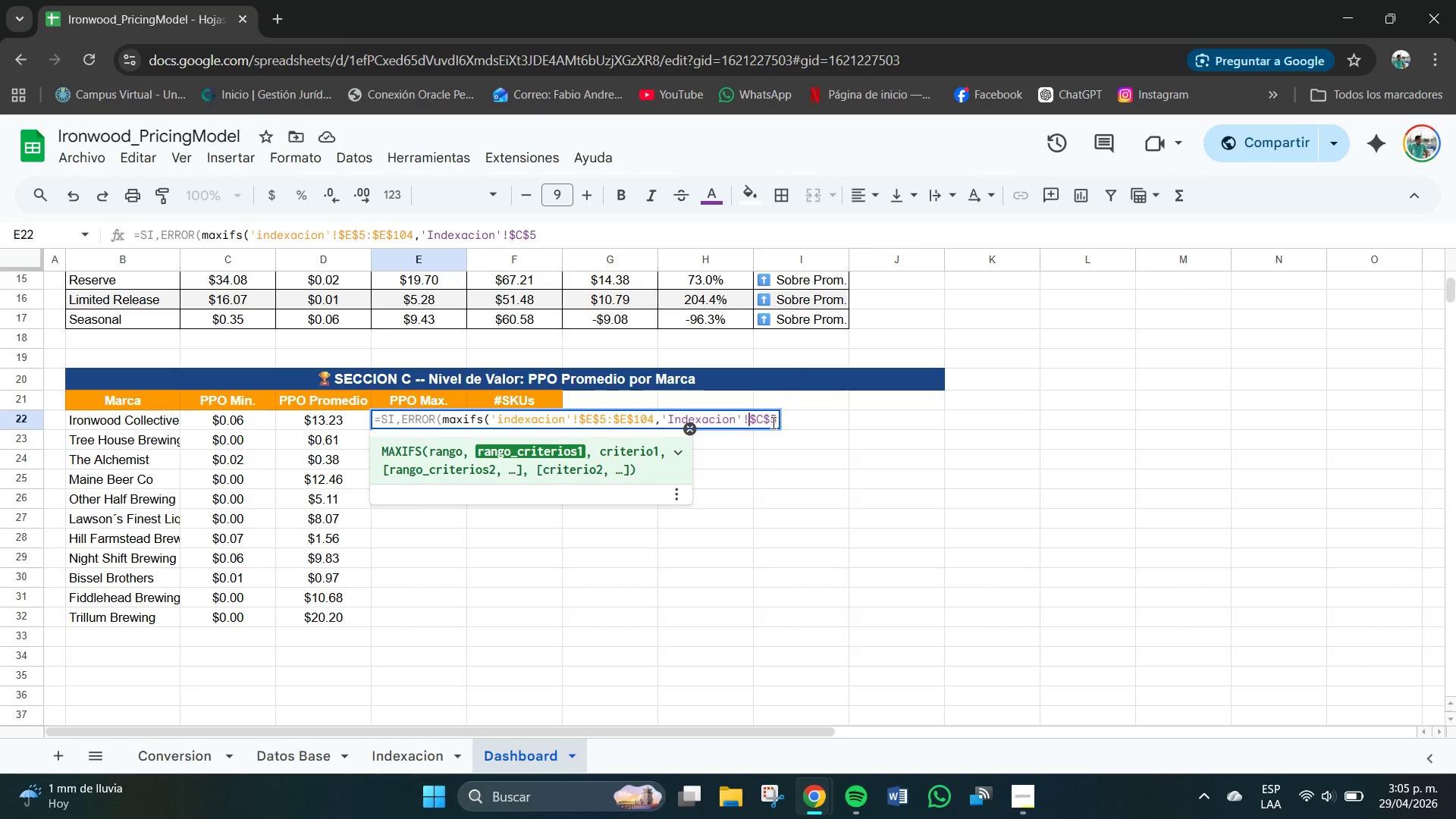 
left_click([778, 421])
 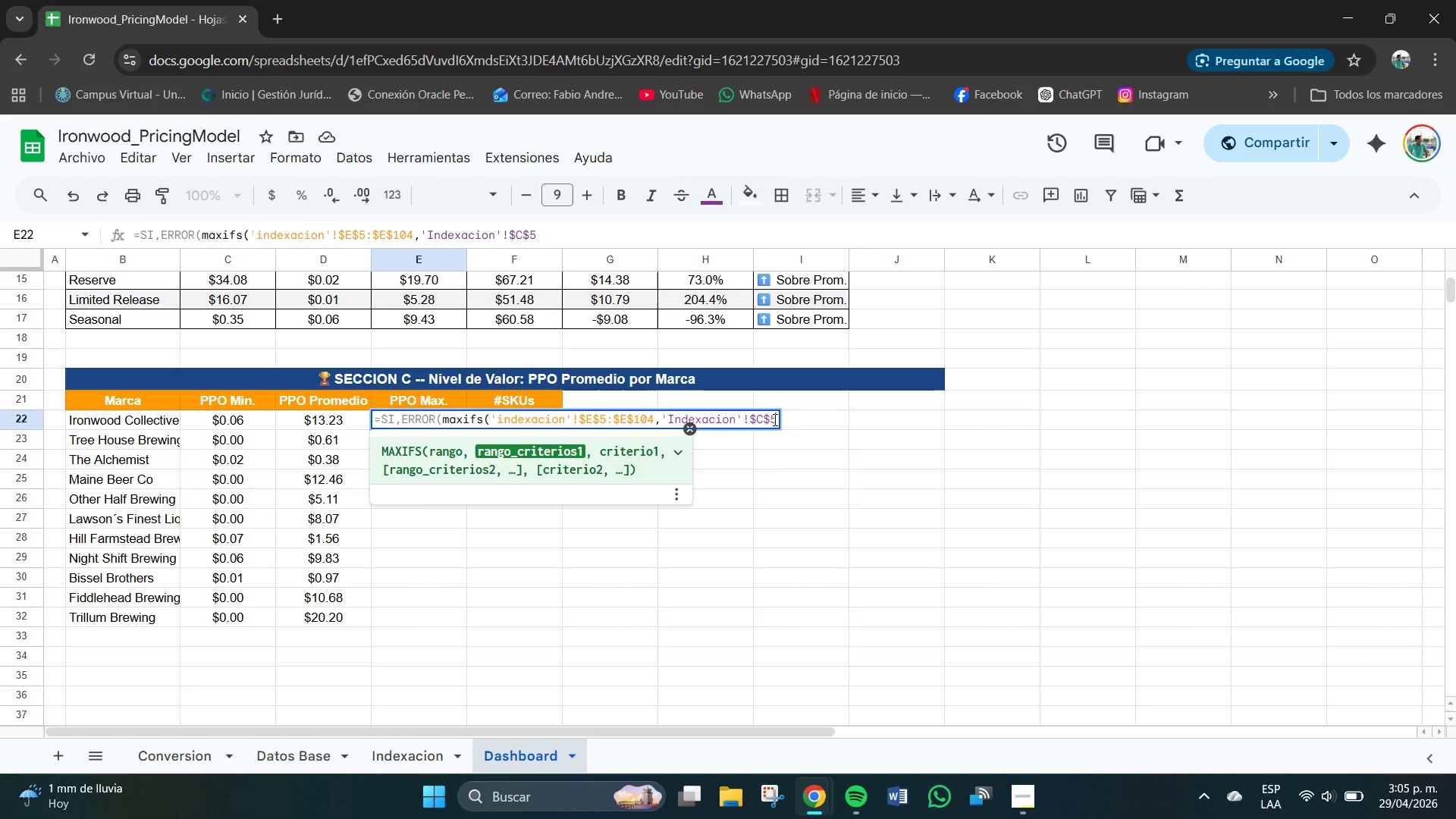 
left_click([775, 420])
 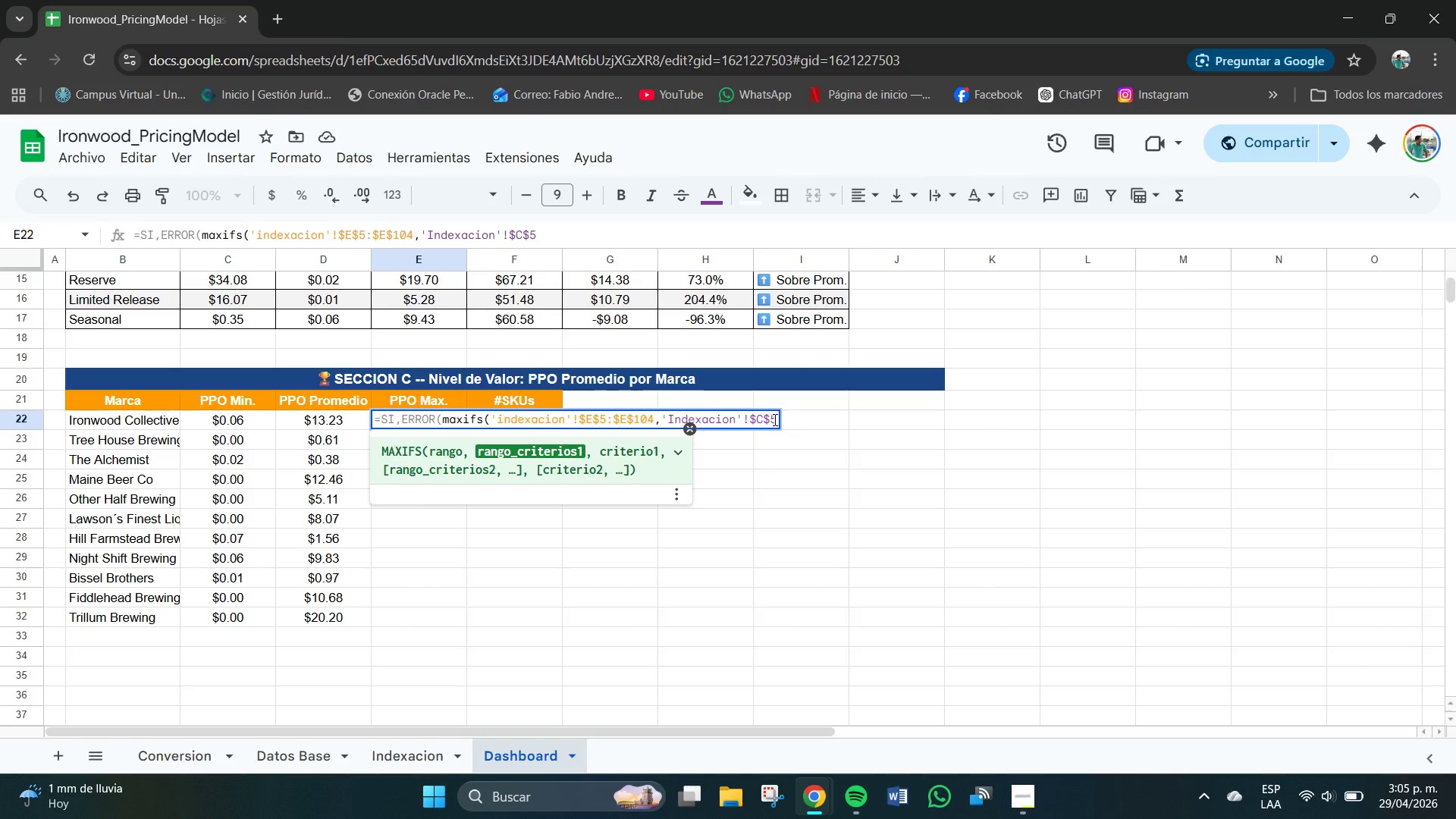 
type(>$C$105)
key(Backspace)
type(4,B22(,@@()
 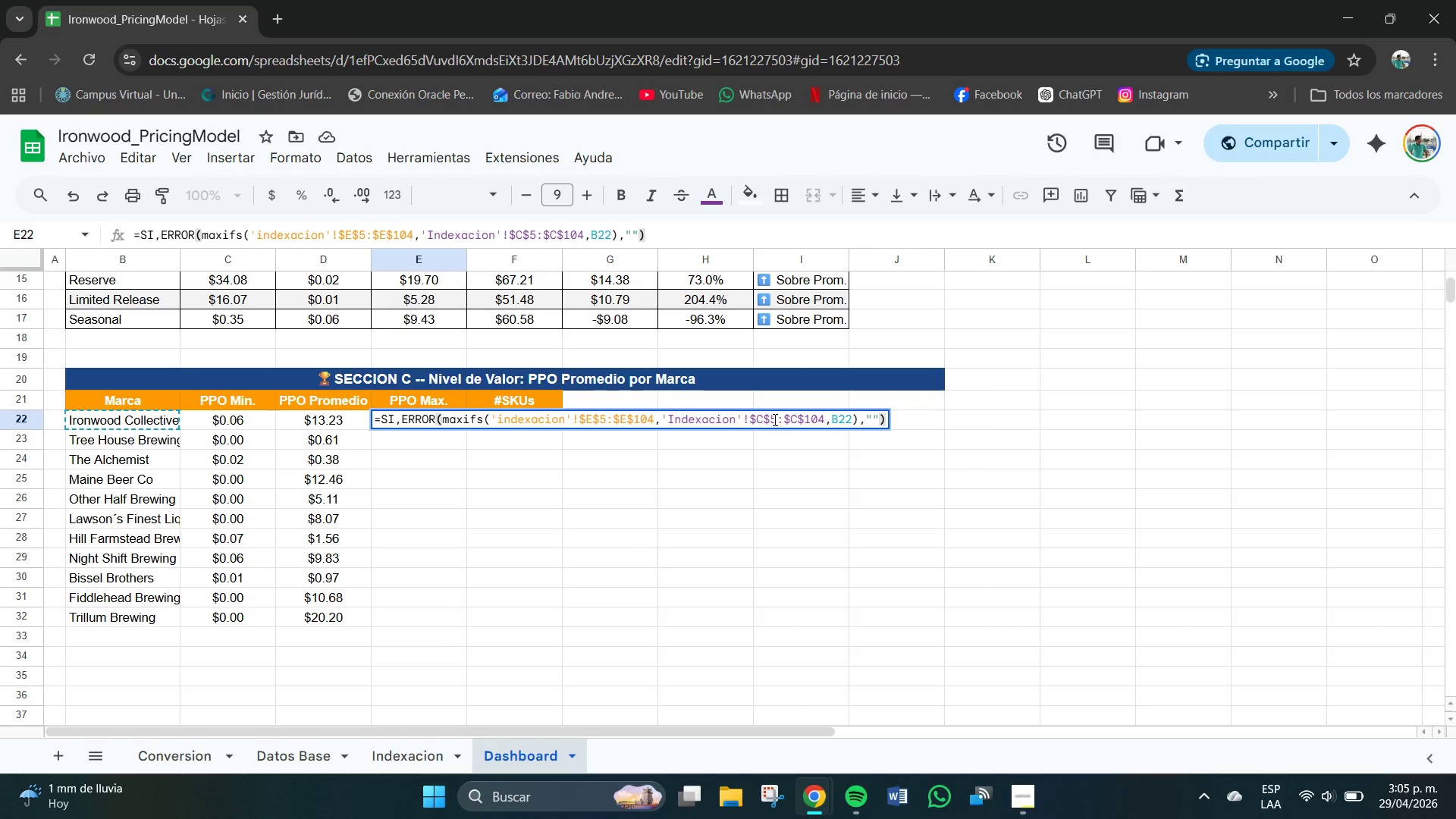 
key(Enter)
 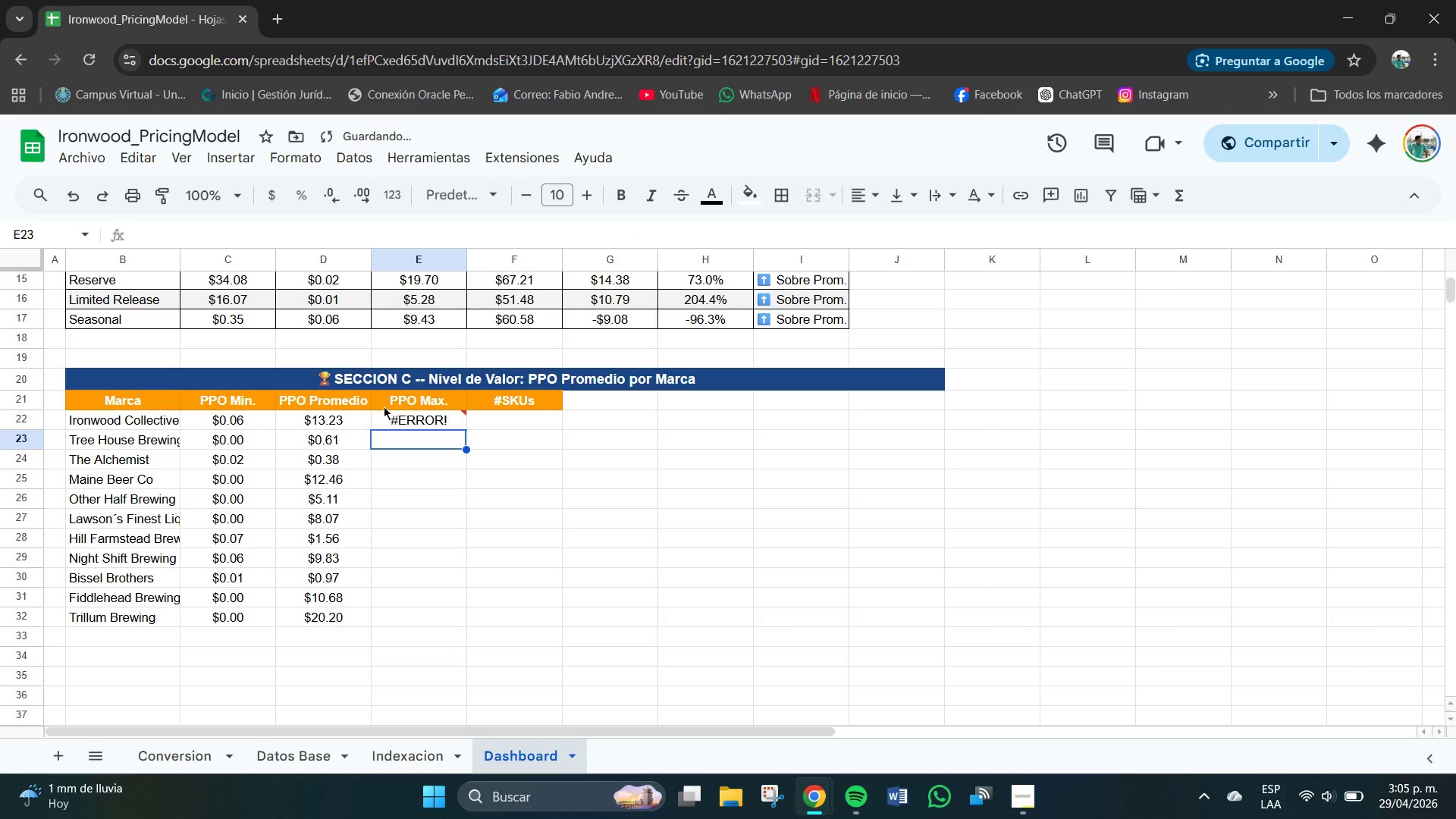 
left_click([403, 422])
 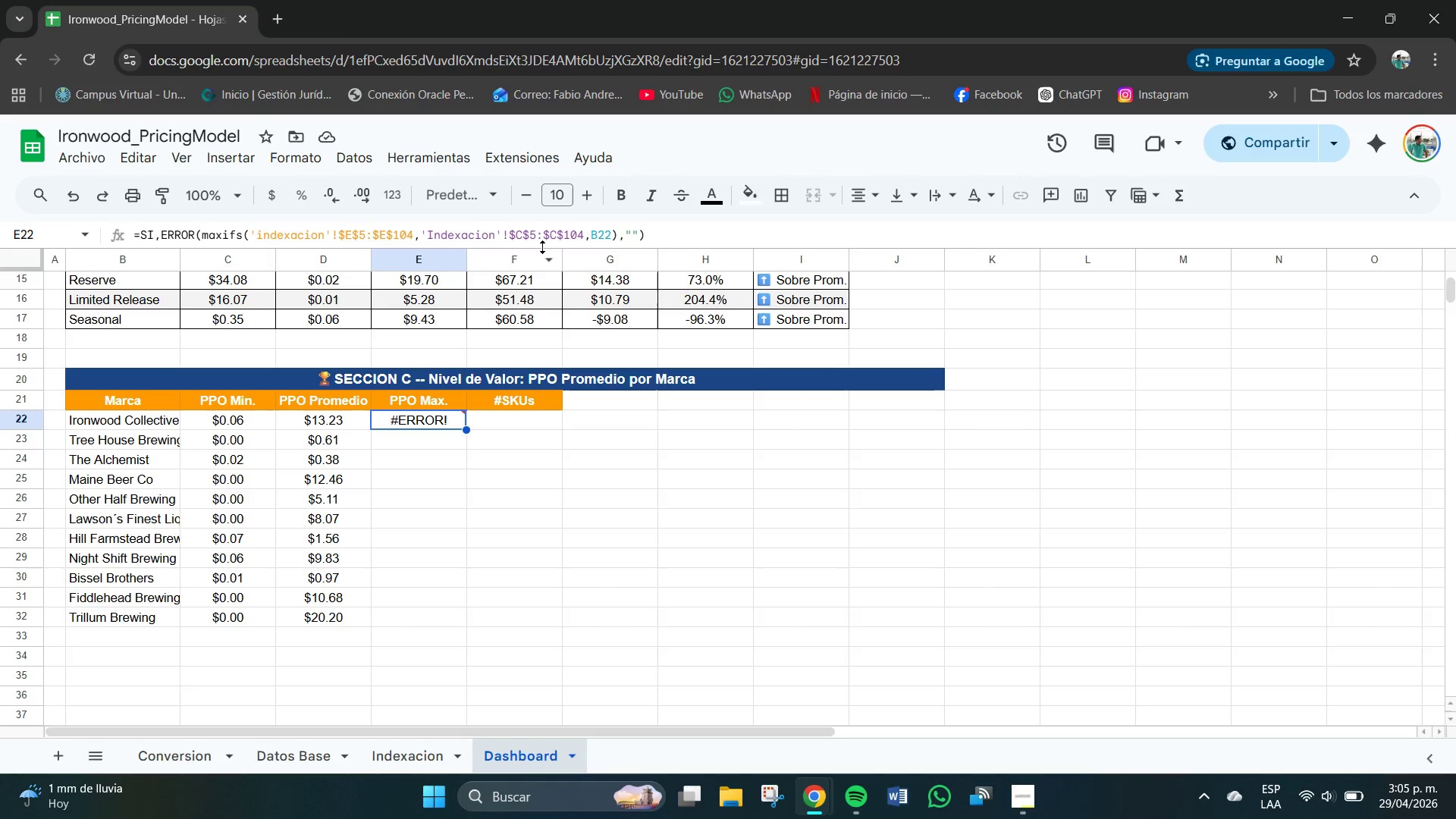 
wait(32.22)
 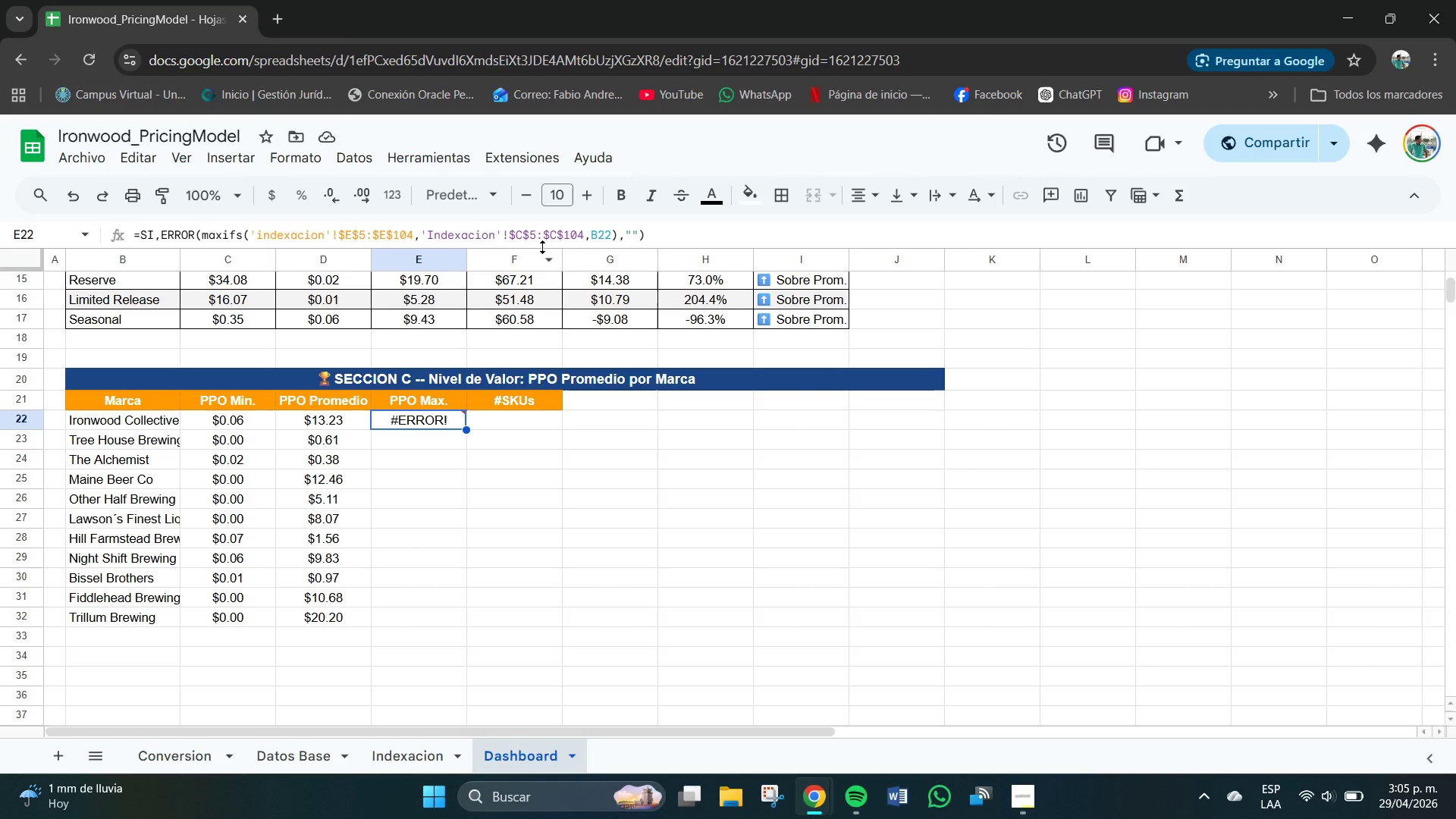 
left_click([667, 229])
 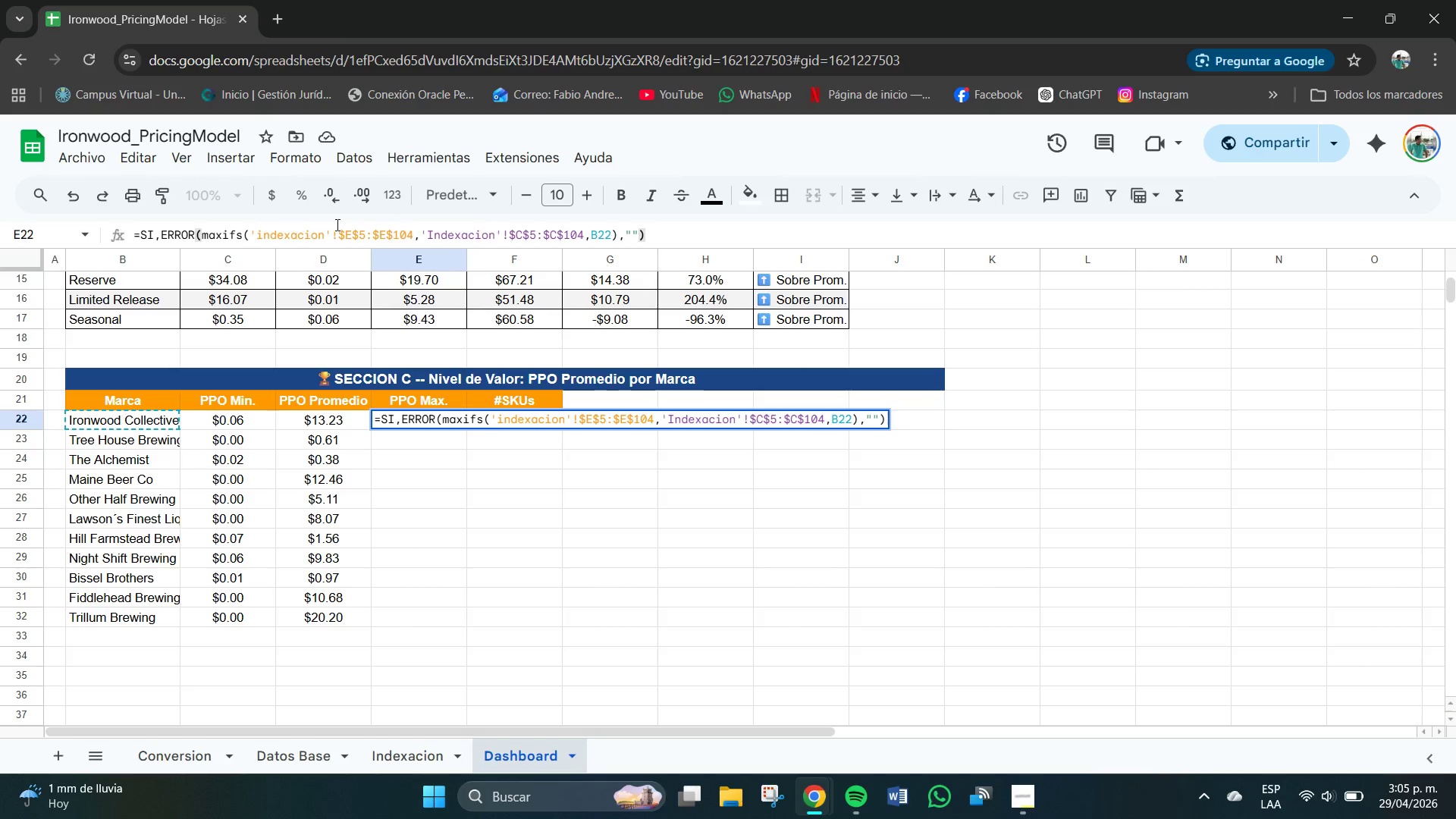 
left_click([158, 237])
 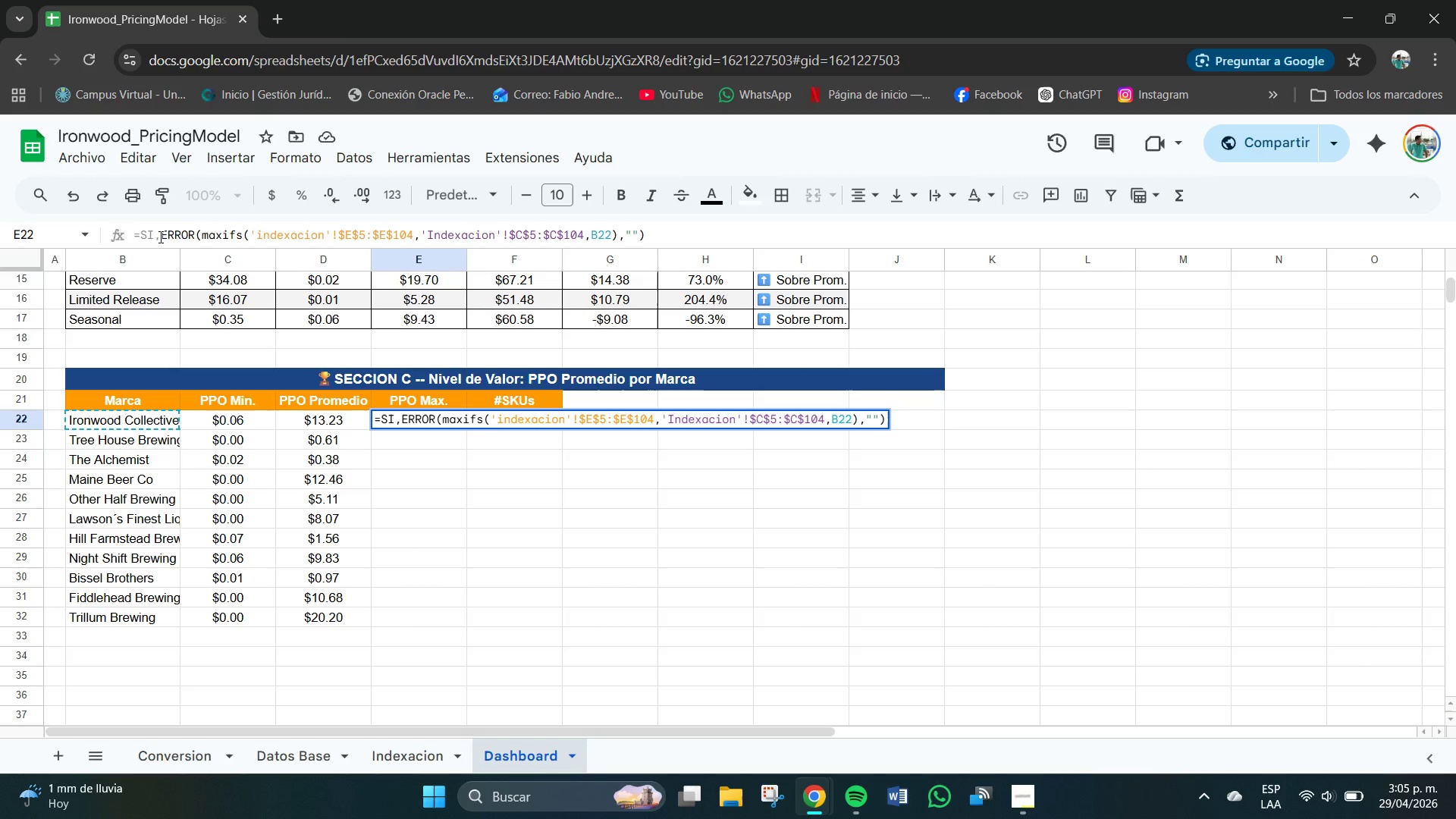 
key(Backspace)
 